 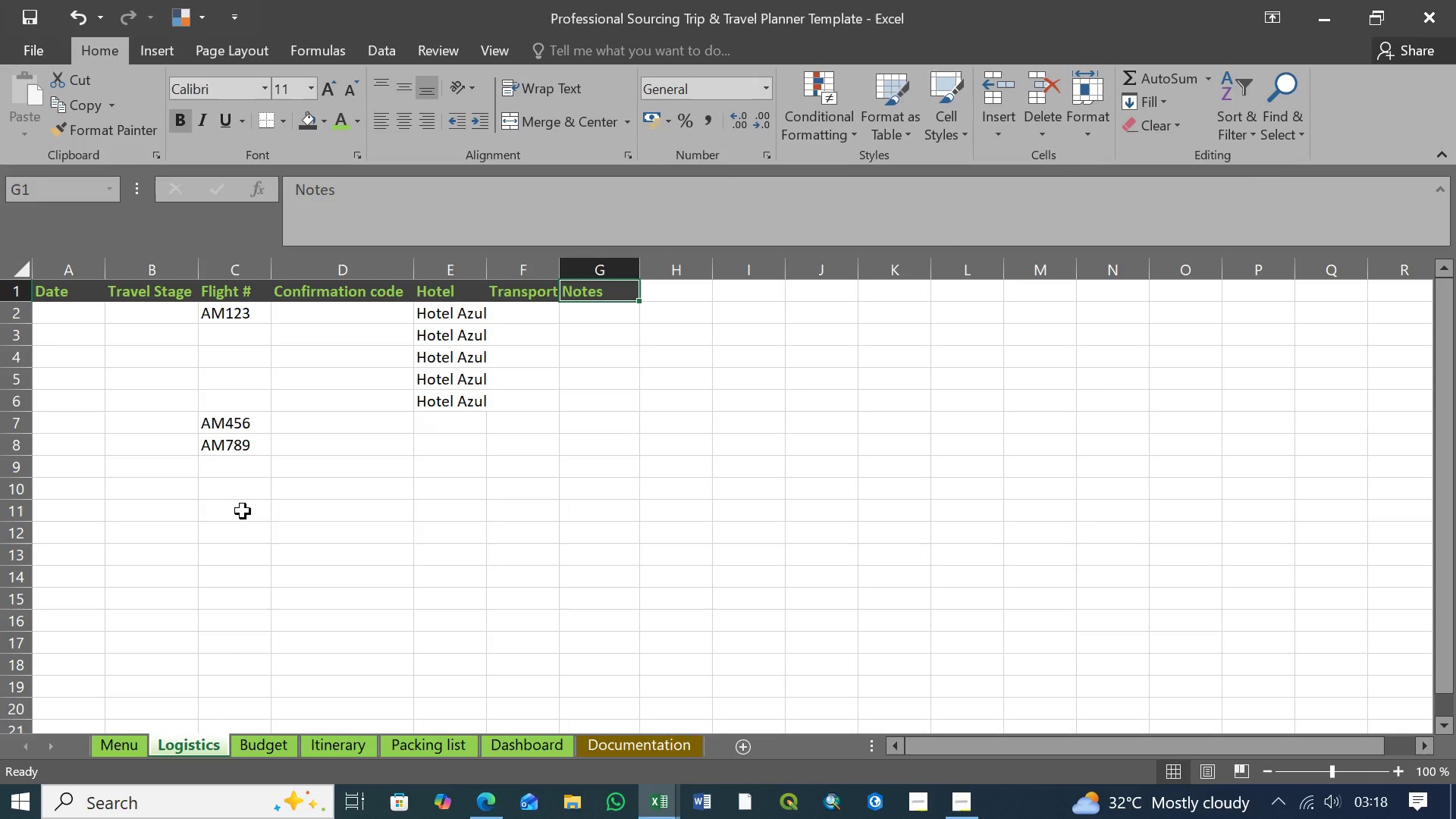 
left_click([277, 745])
 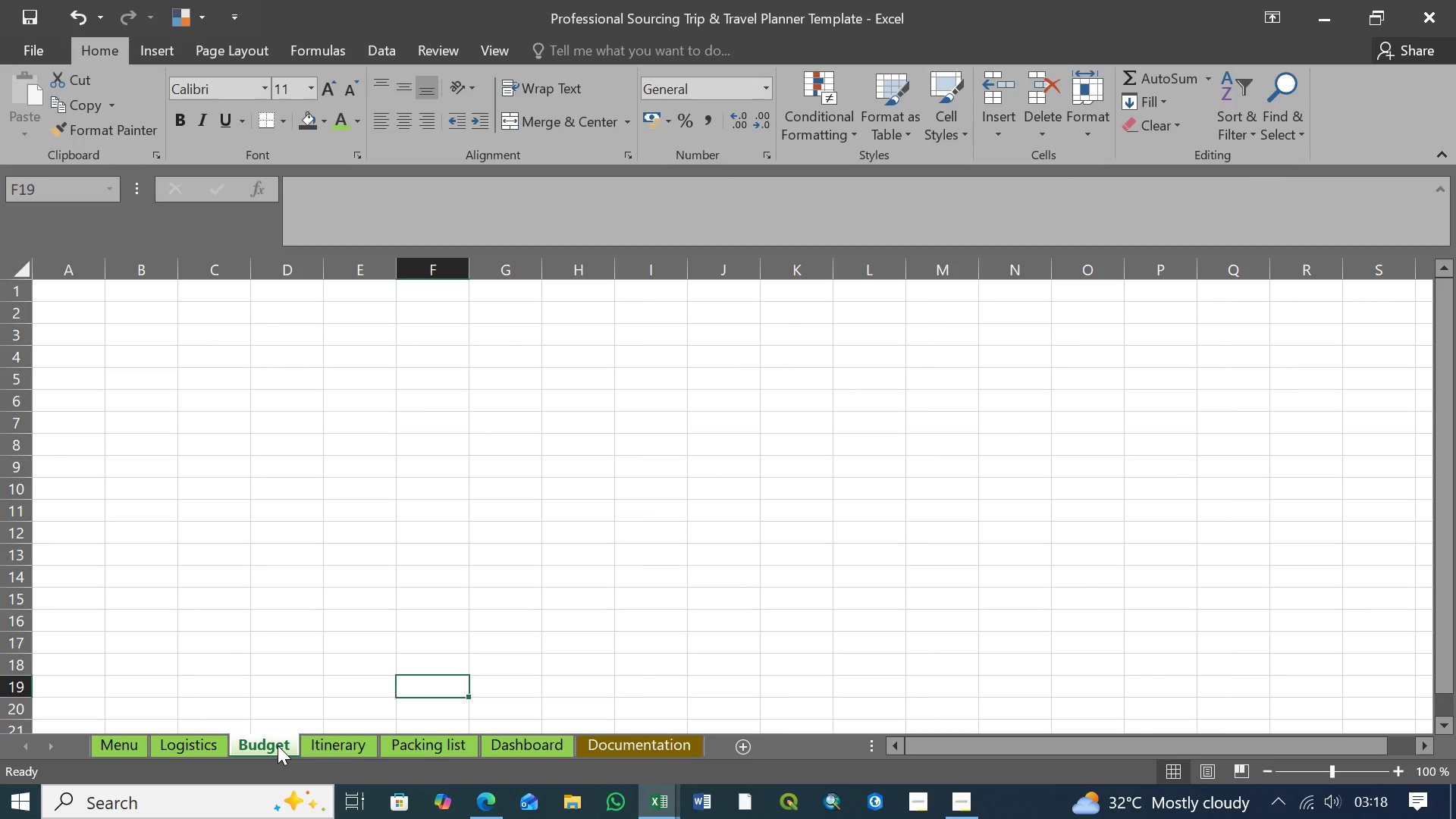 
wait(7.05)
 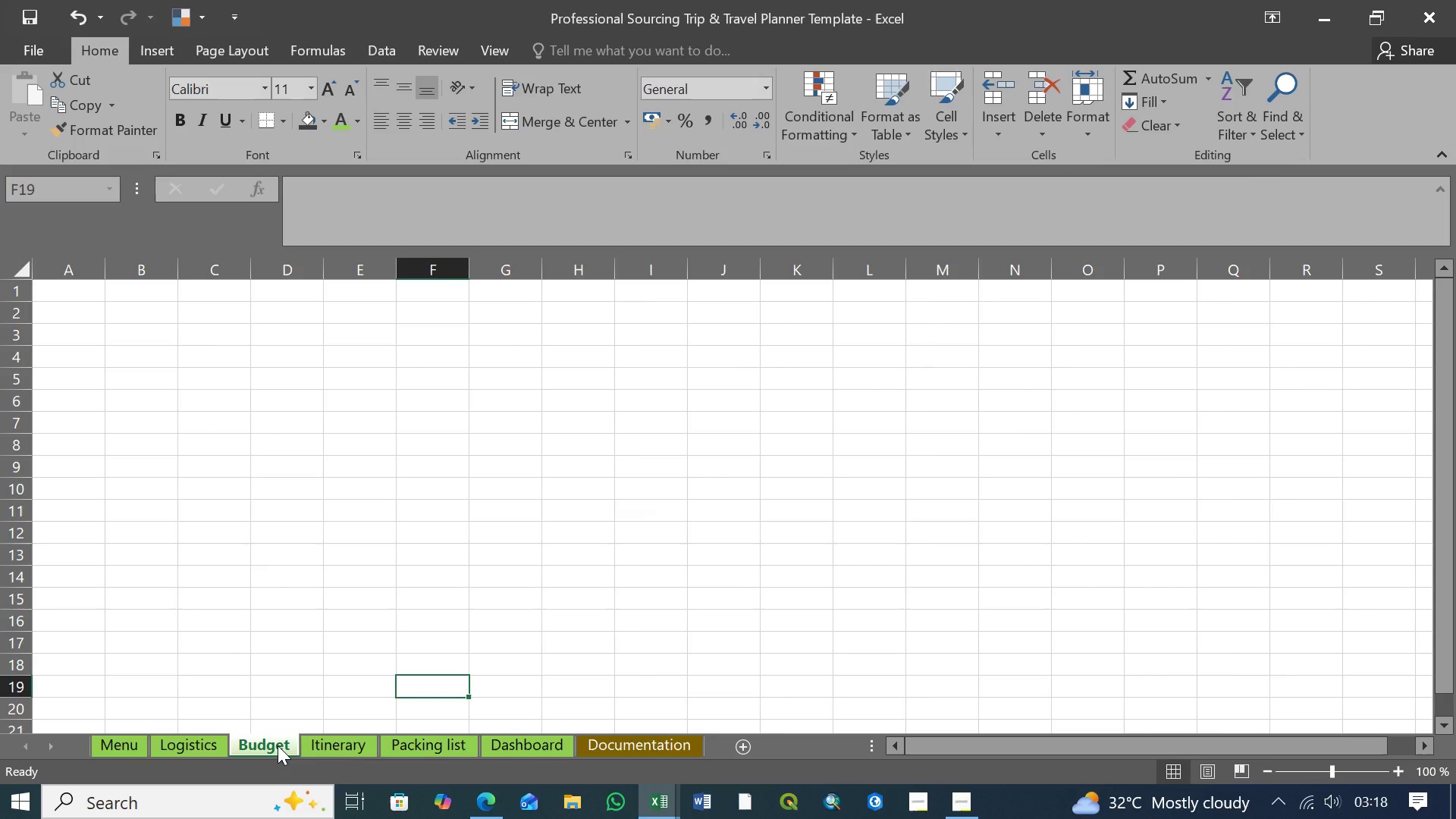 
left_click([74, 295])
 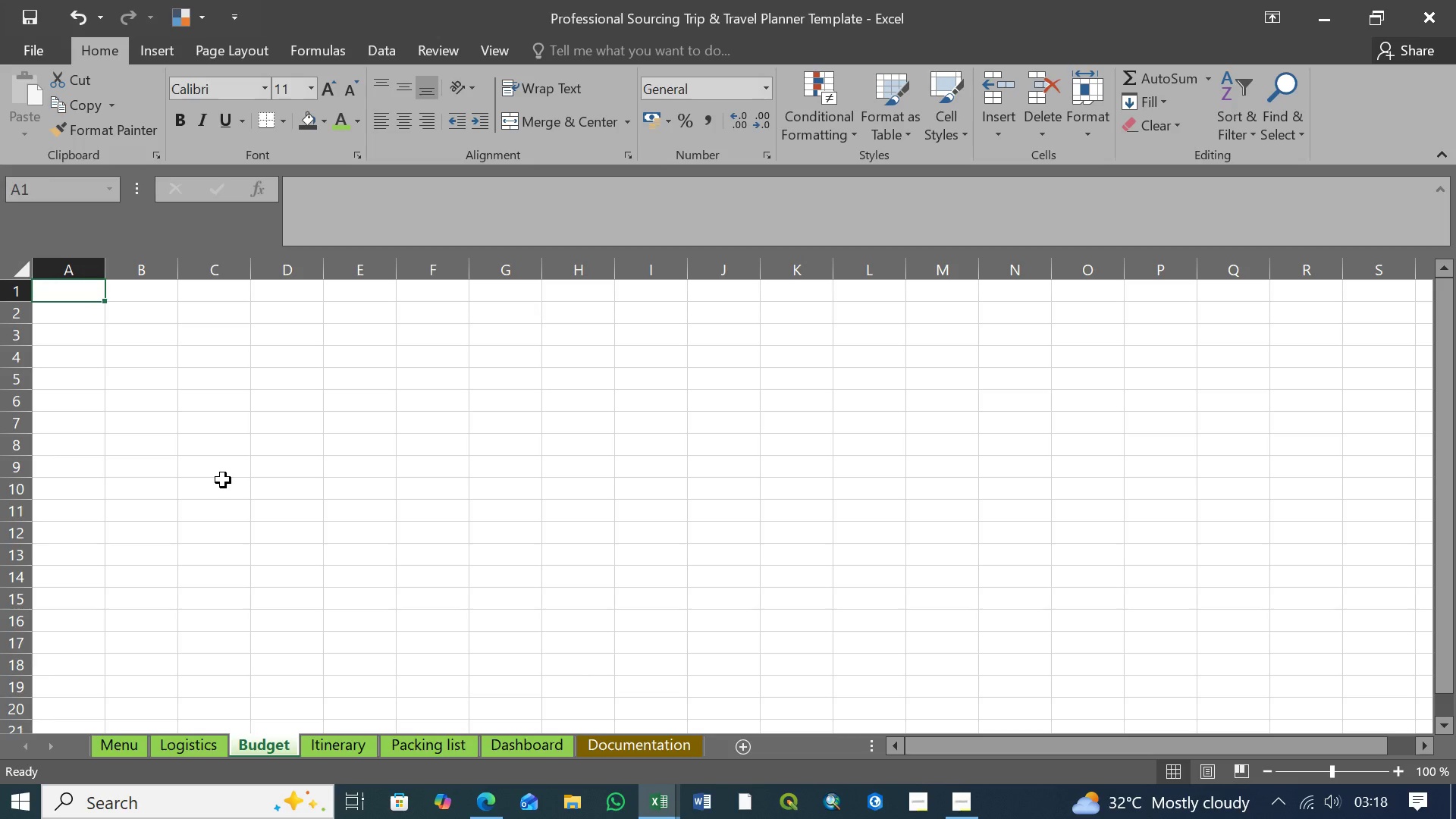 
type(Category)
 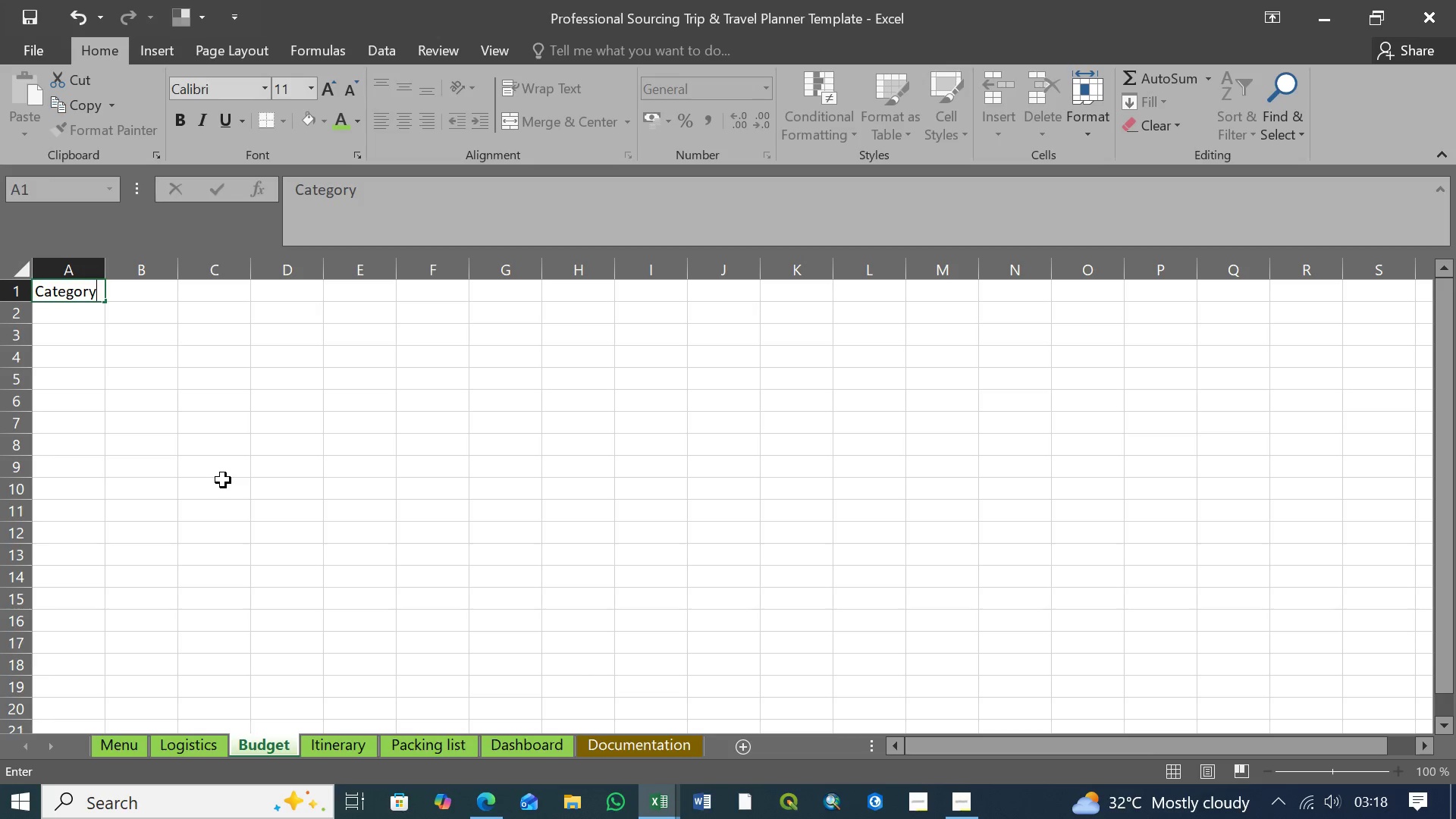 
key(ArrowRight)
 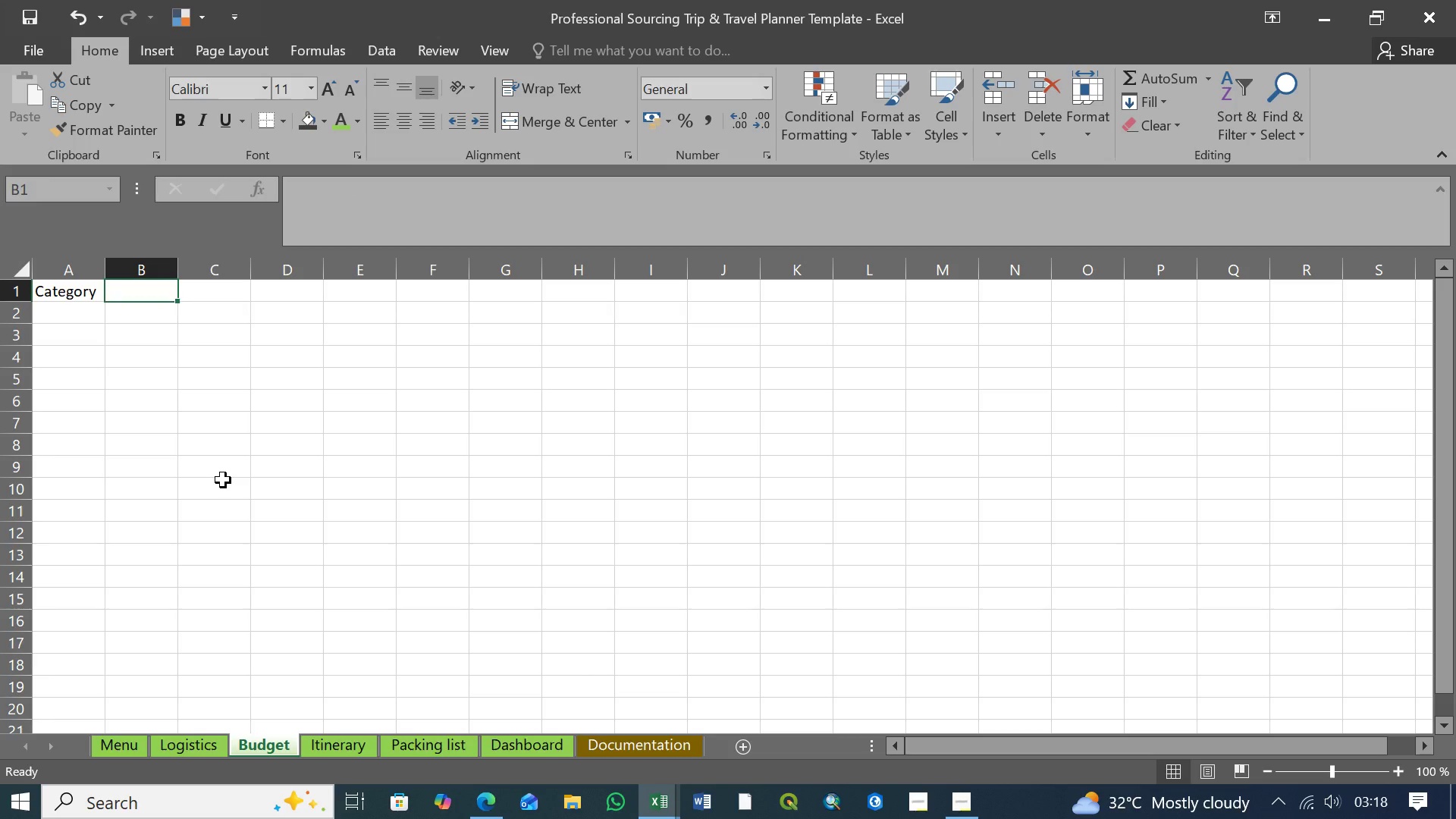 
type(Estimated cost)
 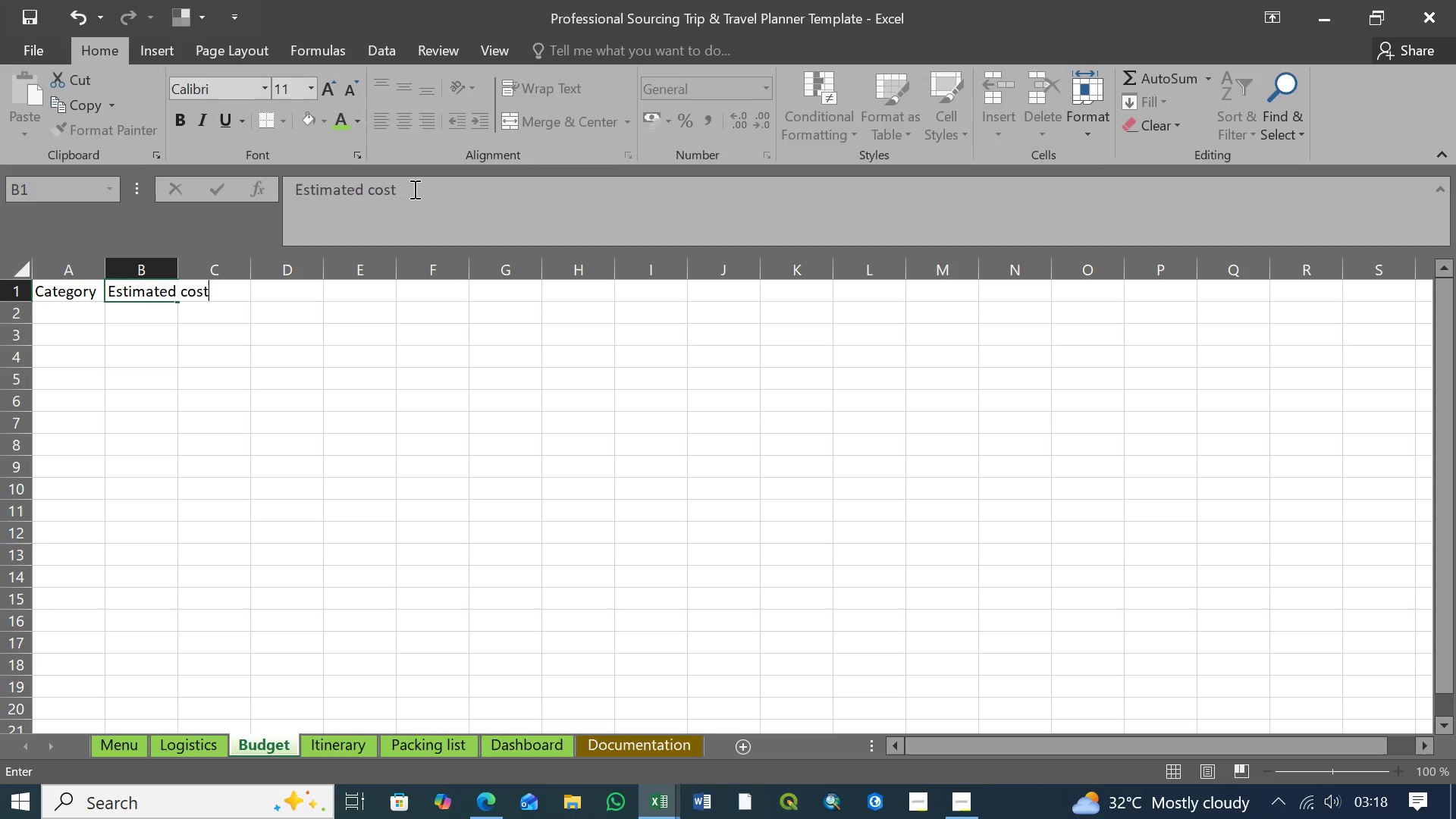 
left_click([375, 190])
 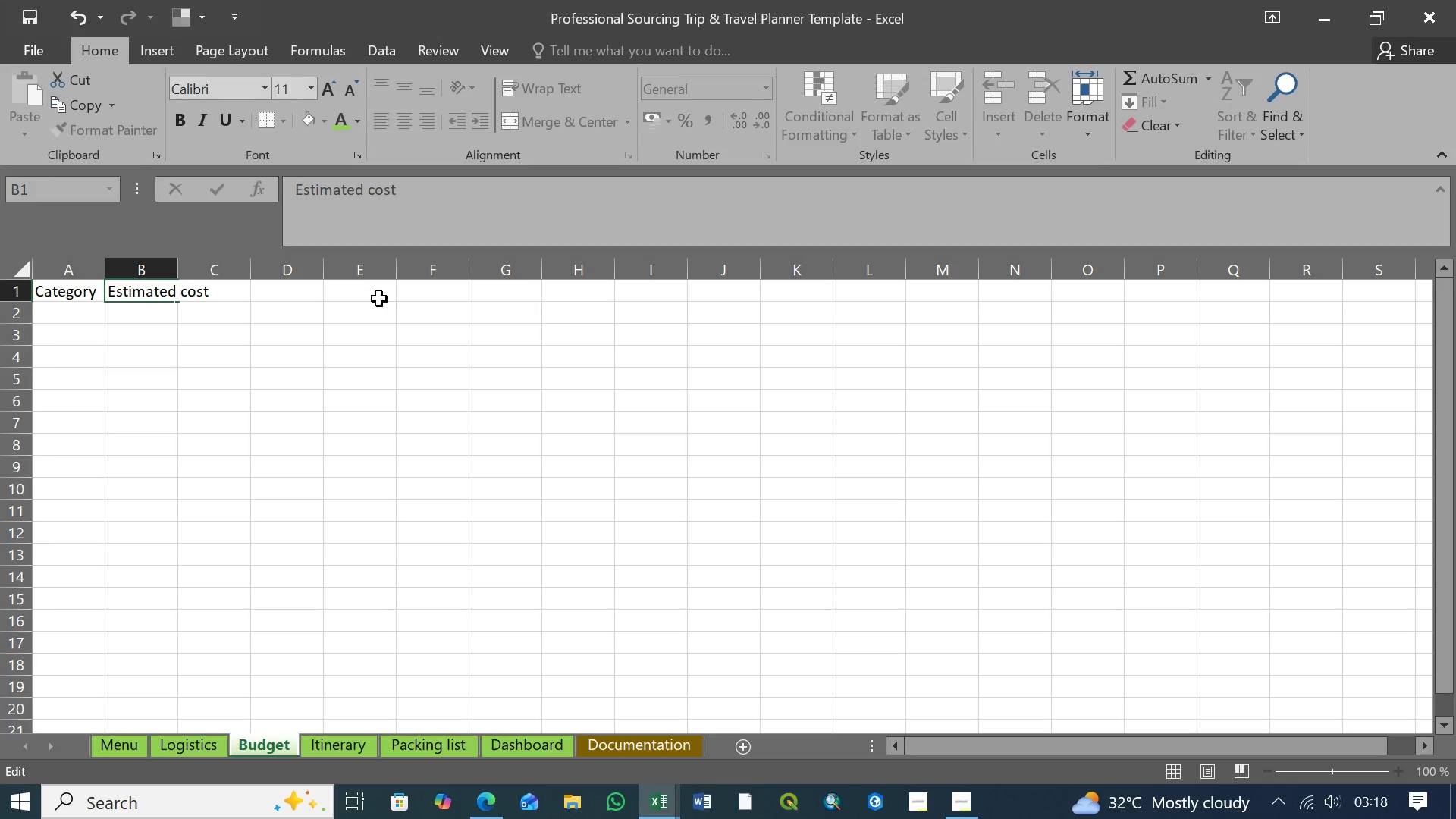 
key(Backspace)
 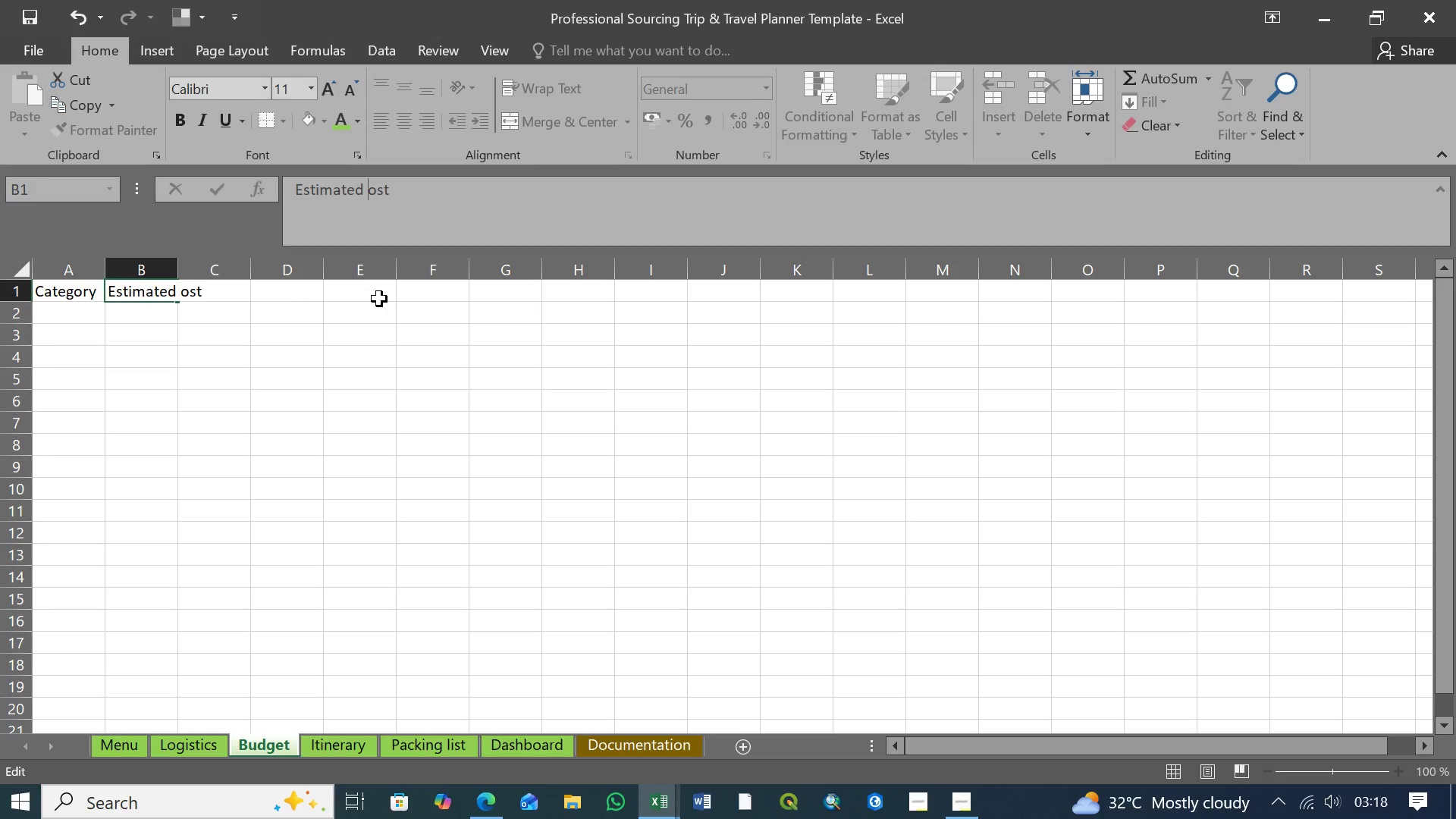 
key(Shift+C)
 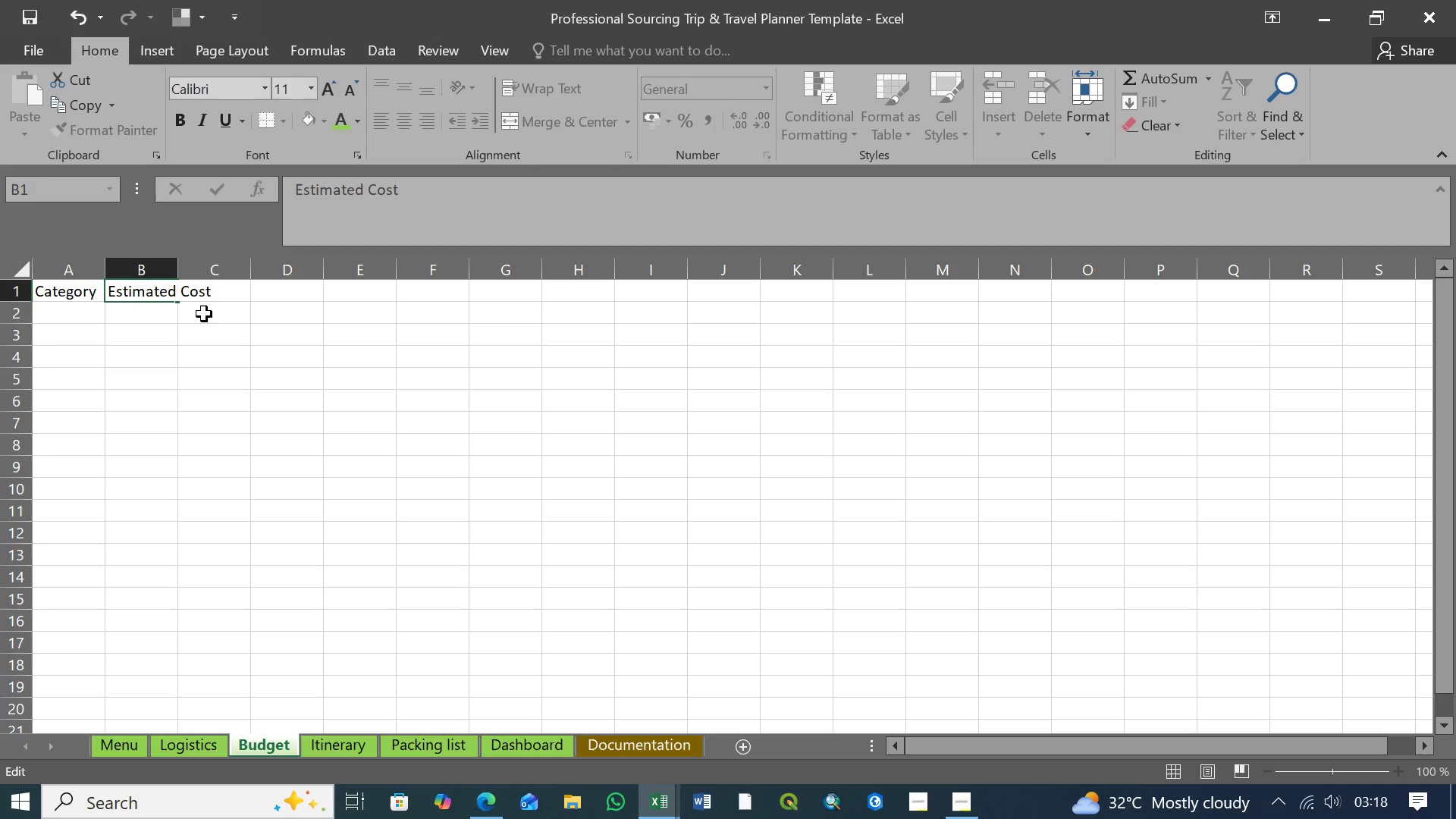 
key(ArrowRight)
 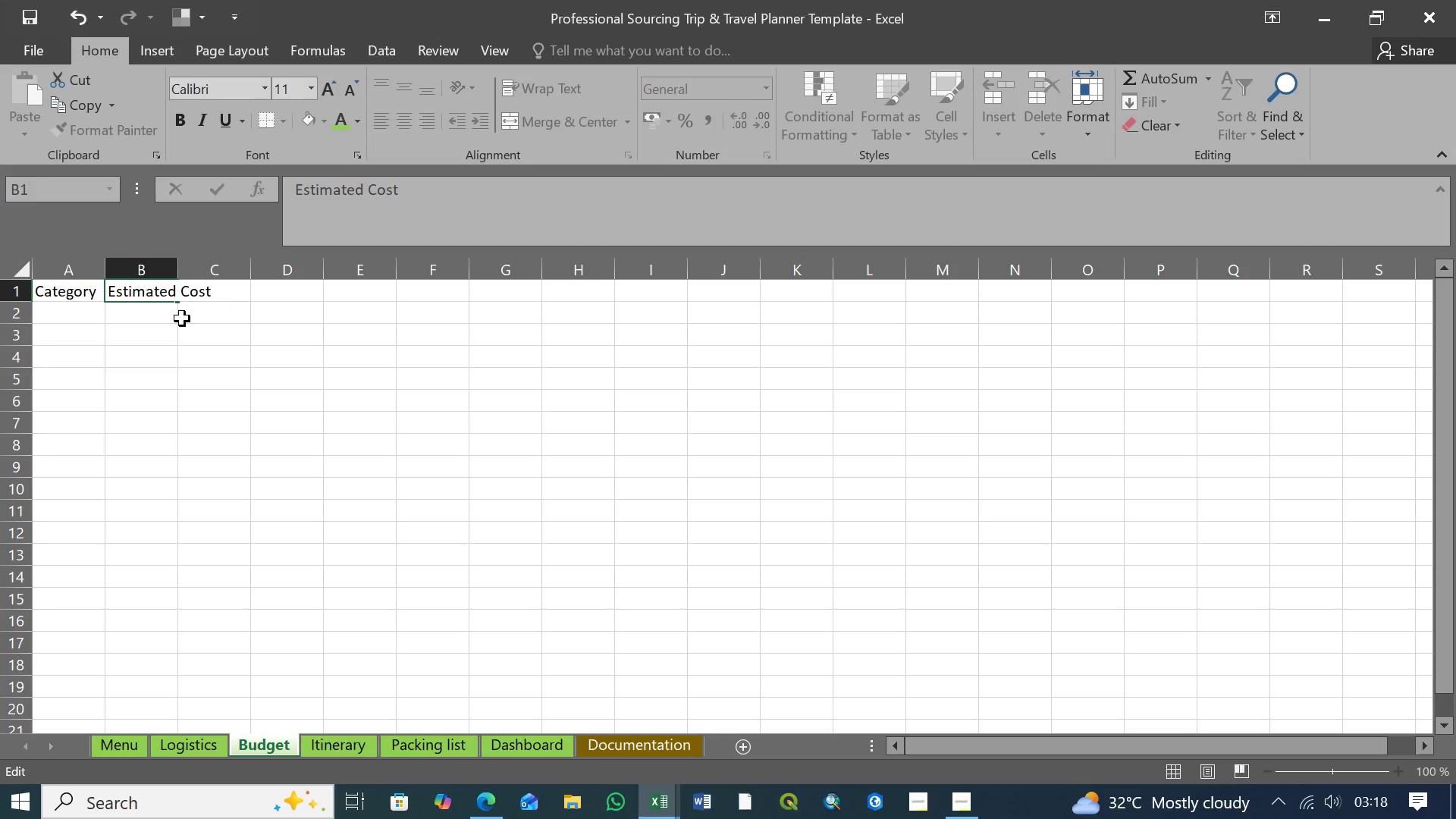 
left_click([154, 310])
 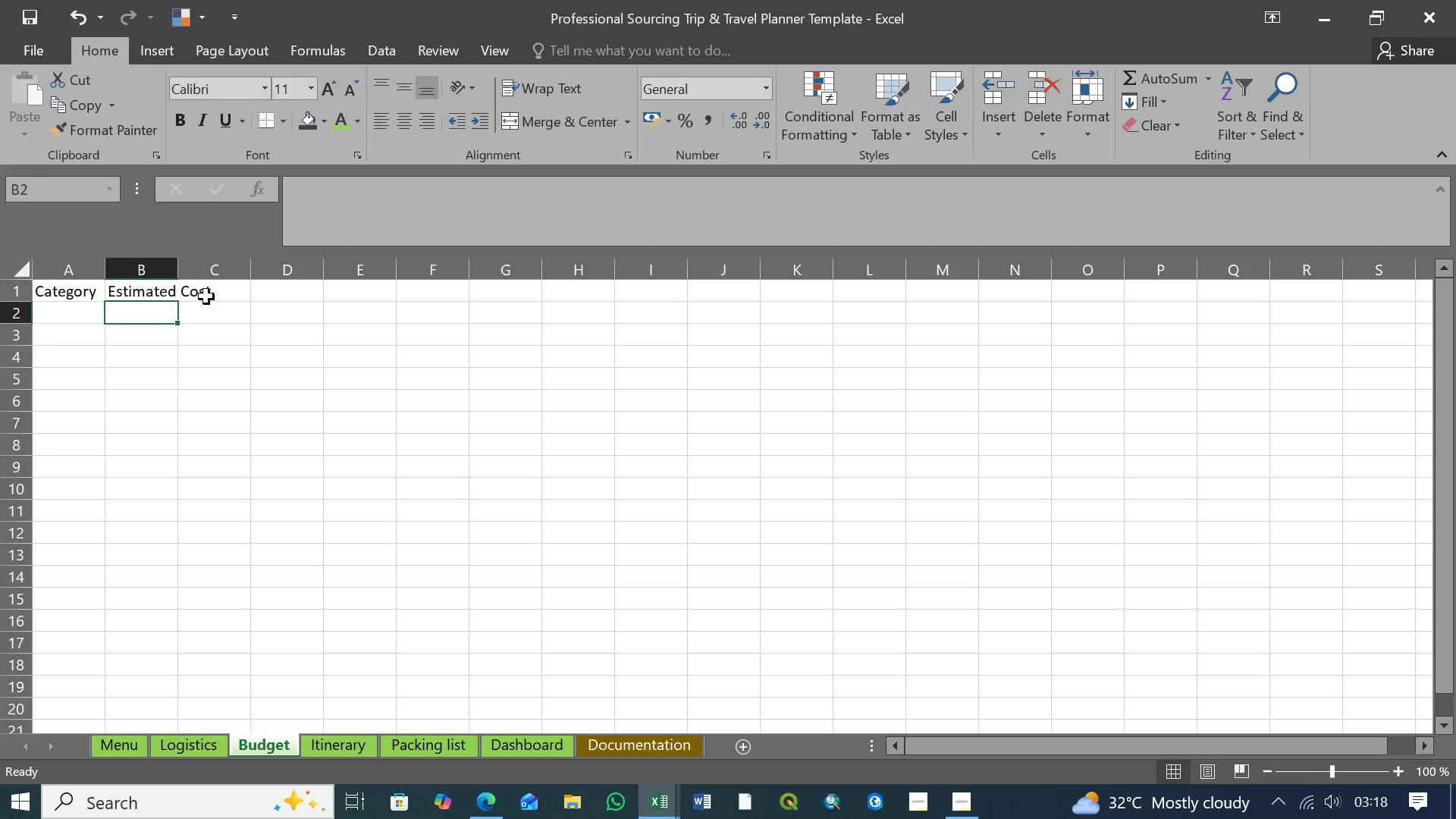 
left_click([210, 292])
 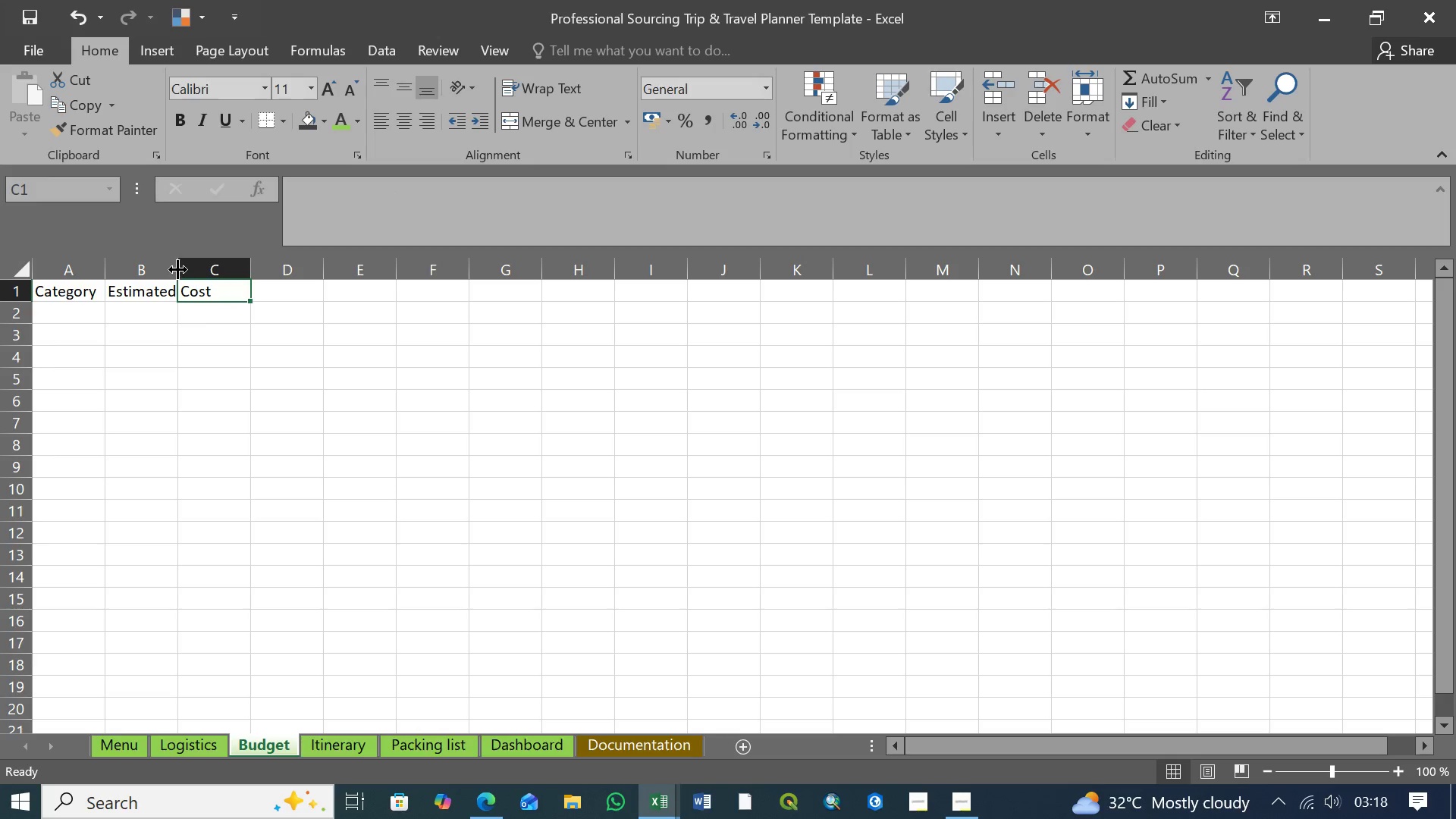 
left_click_drag(start_coordinate=[177, 269], to_coordinate=[215, 270])
 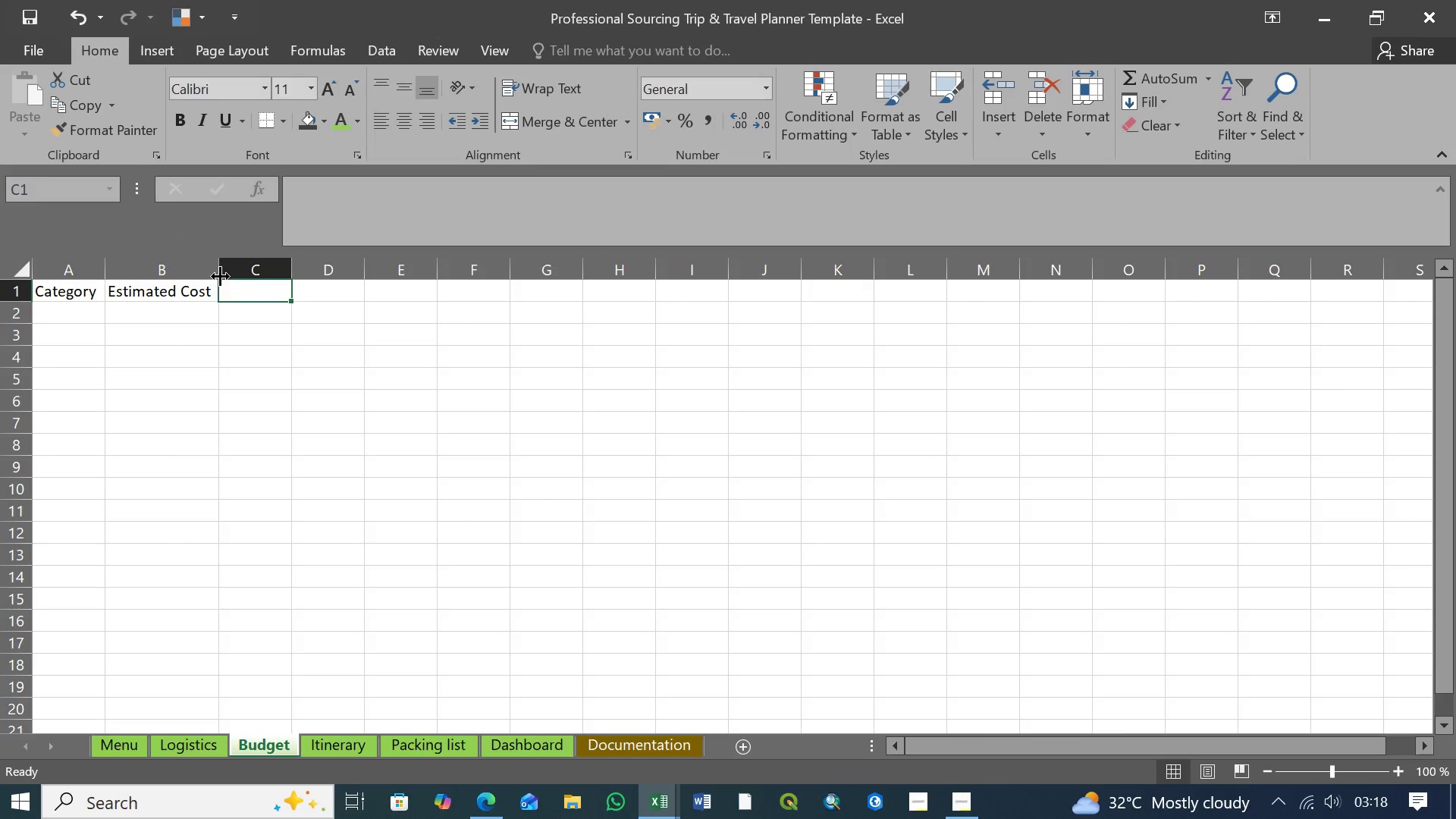 
left_click([246, 293])
 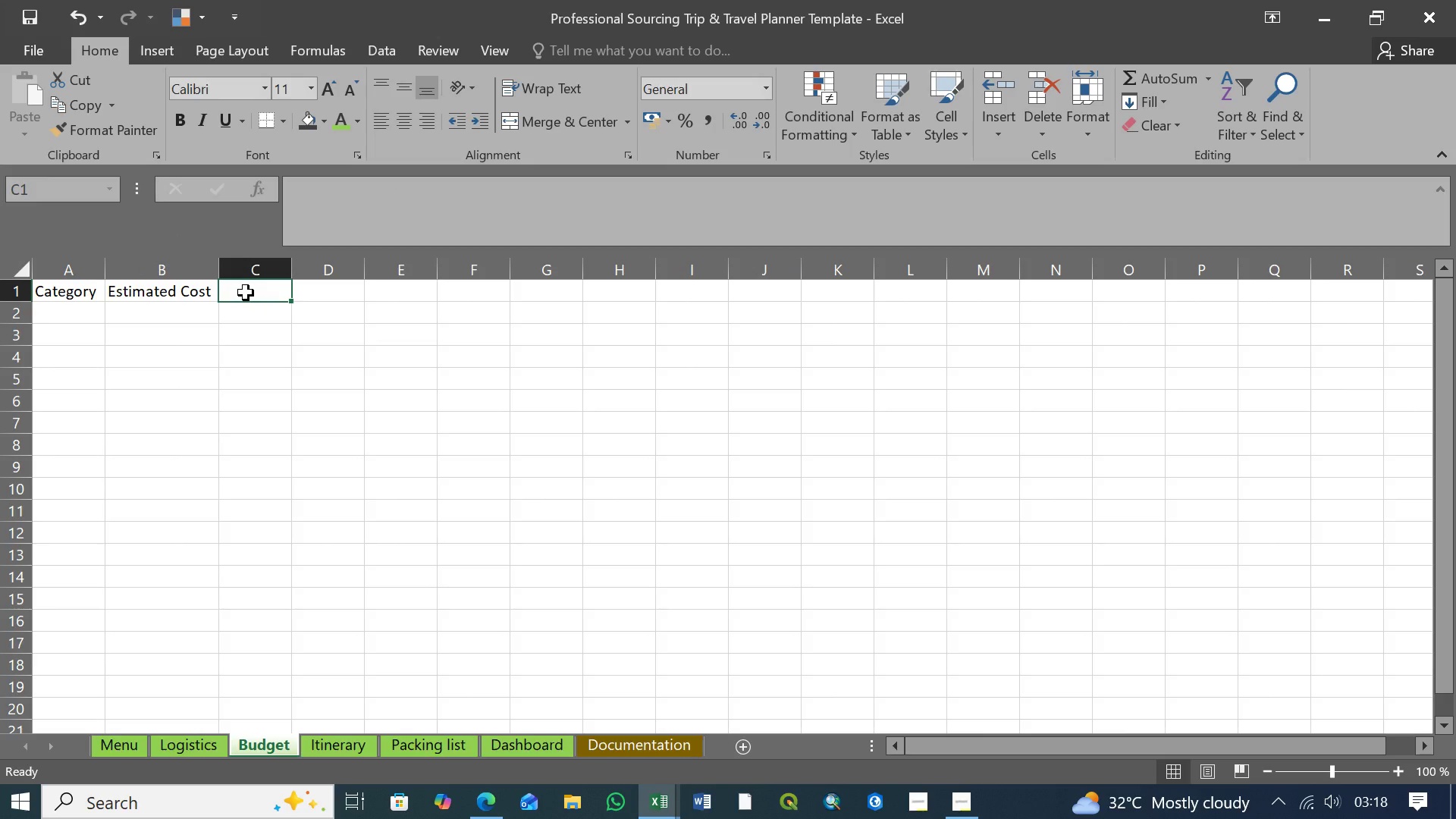 
type(Actual Spend)
 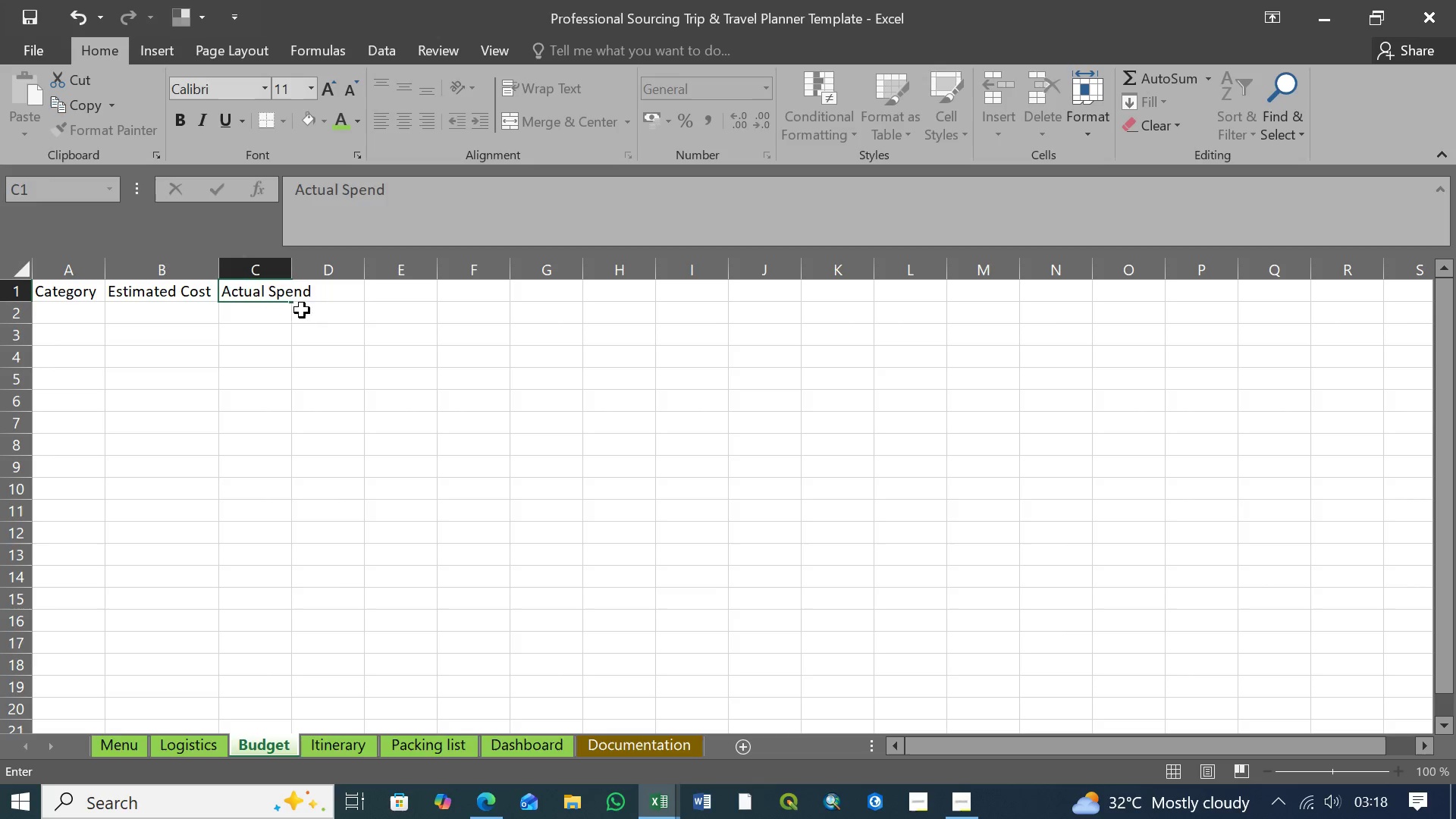 
left_click([280, 314])
 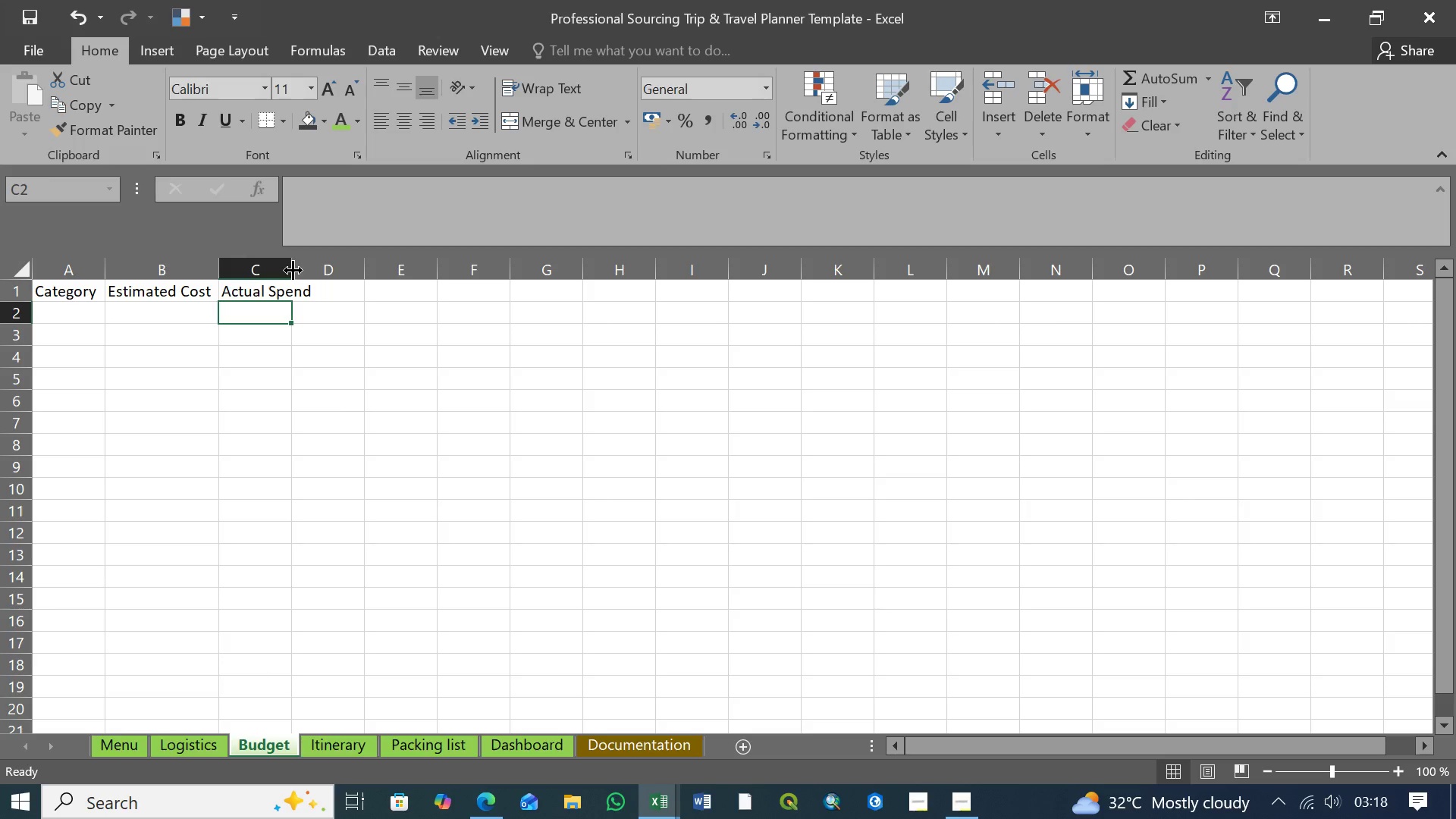 
left_click_drag(start_coordinate=[293, 270], to_coordinate=[318, 266])
 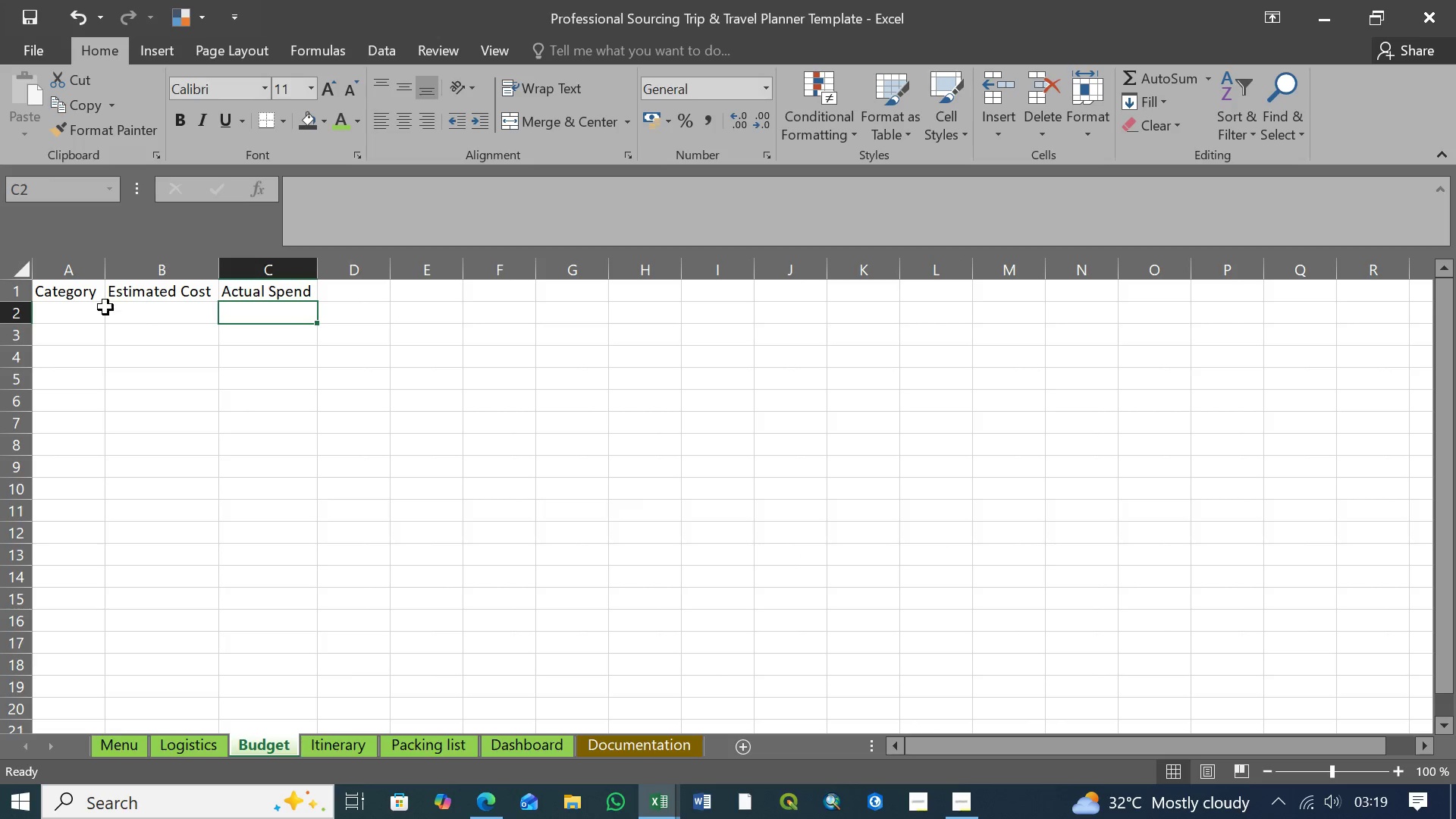 
left_click([83, 297])
 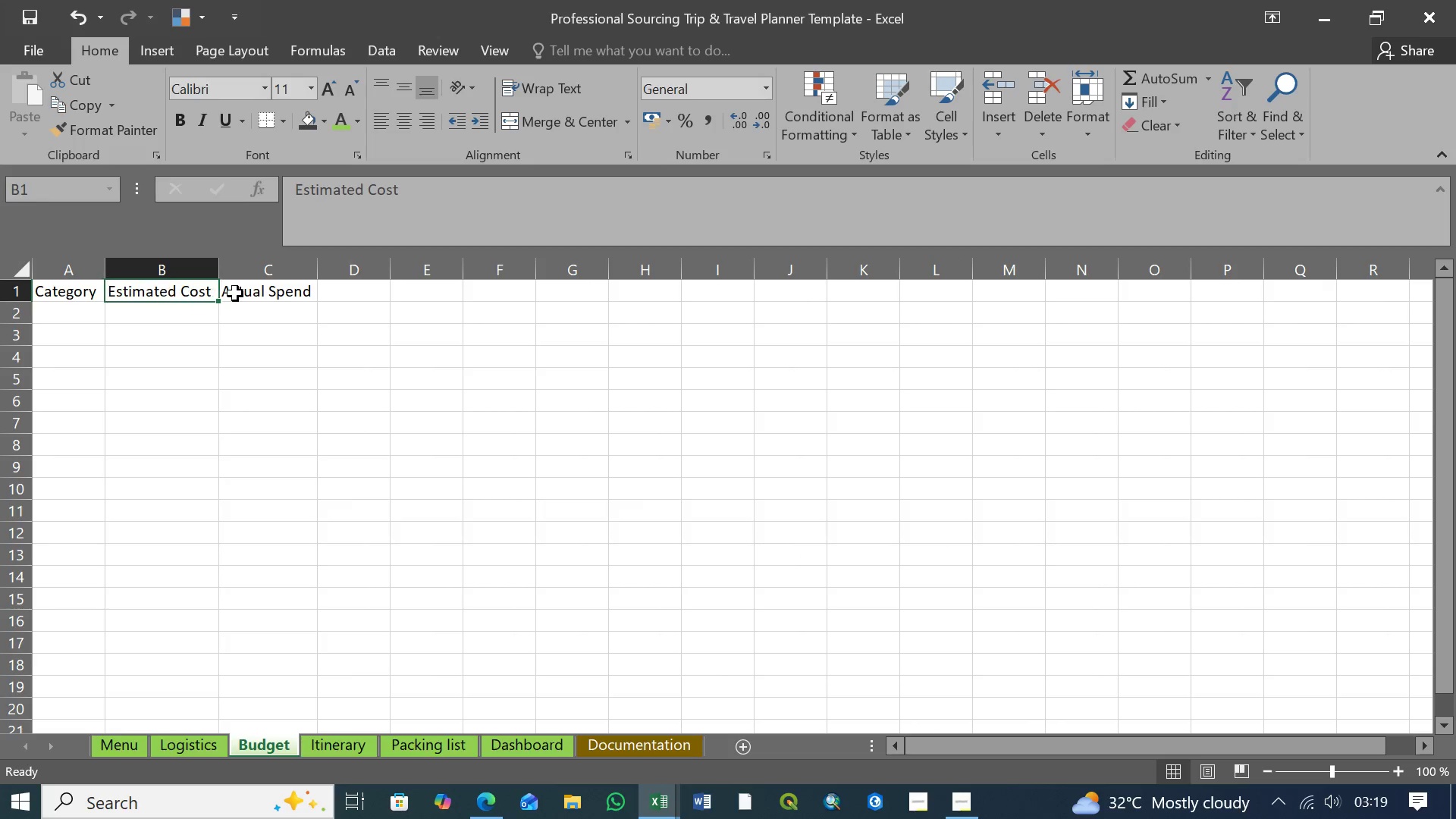 
double_click([240, 293])
 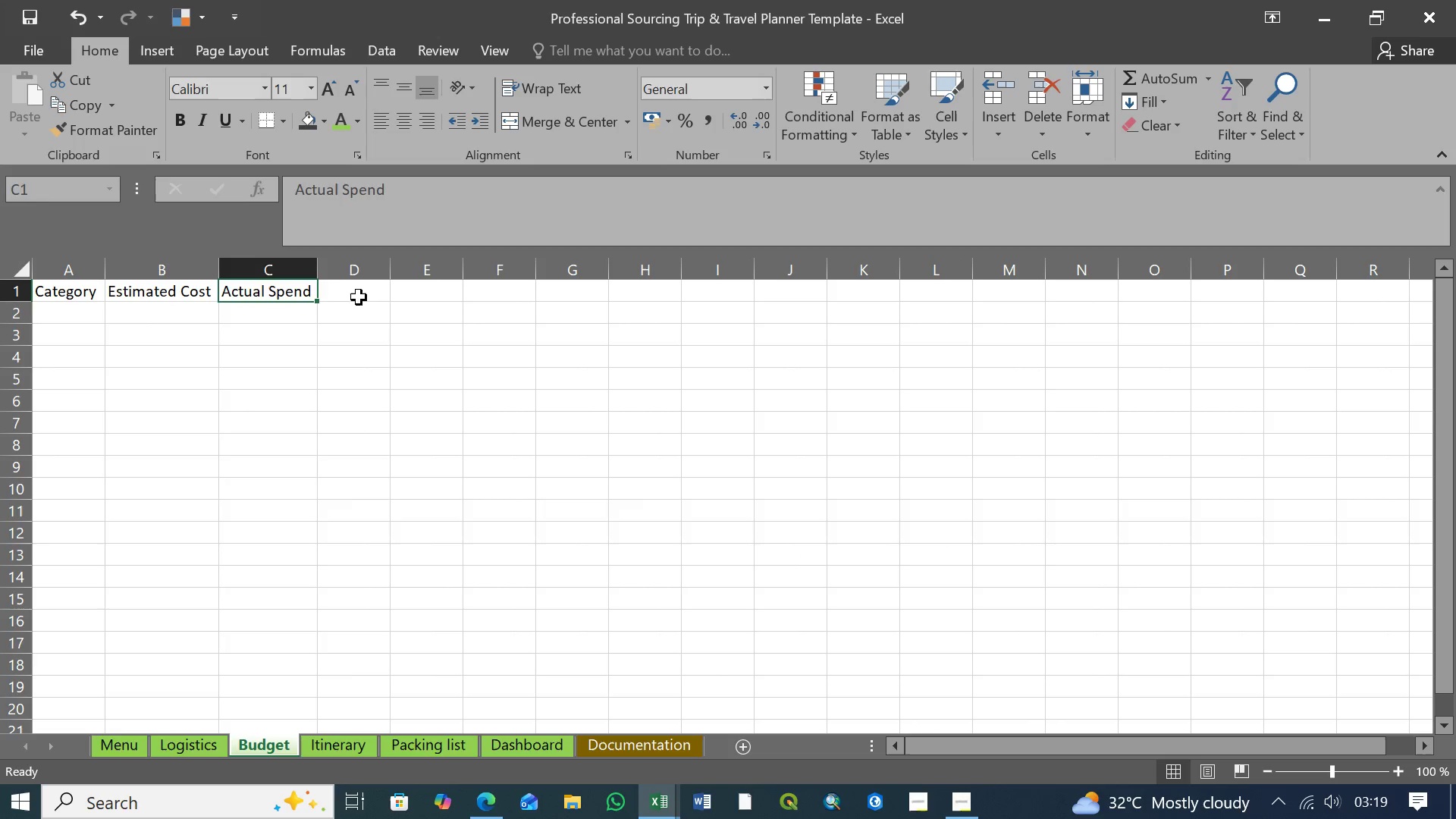 
left_click([359, 294])
 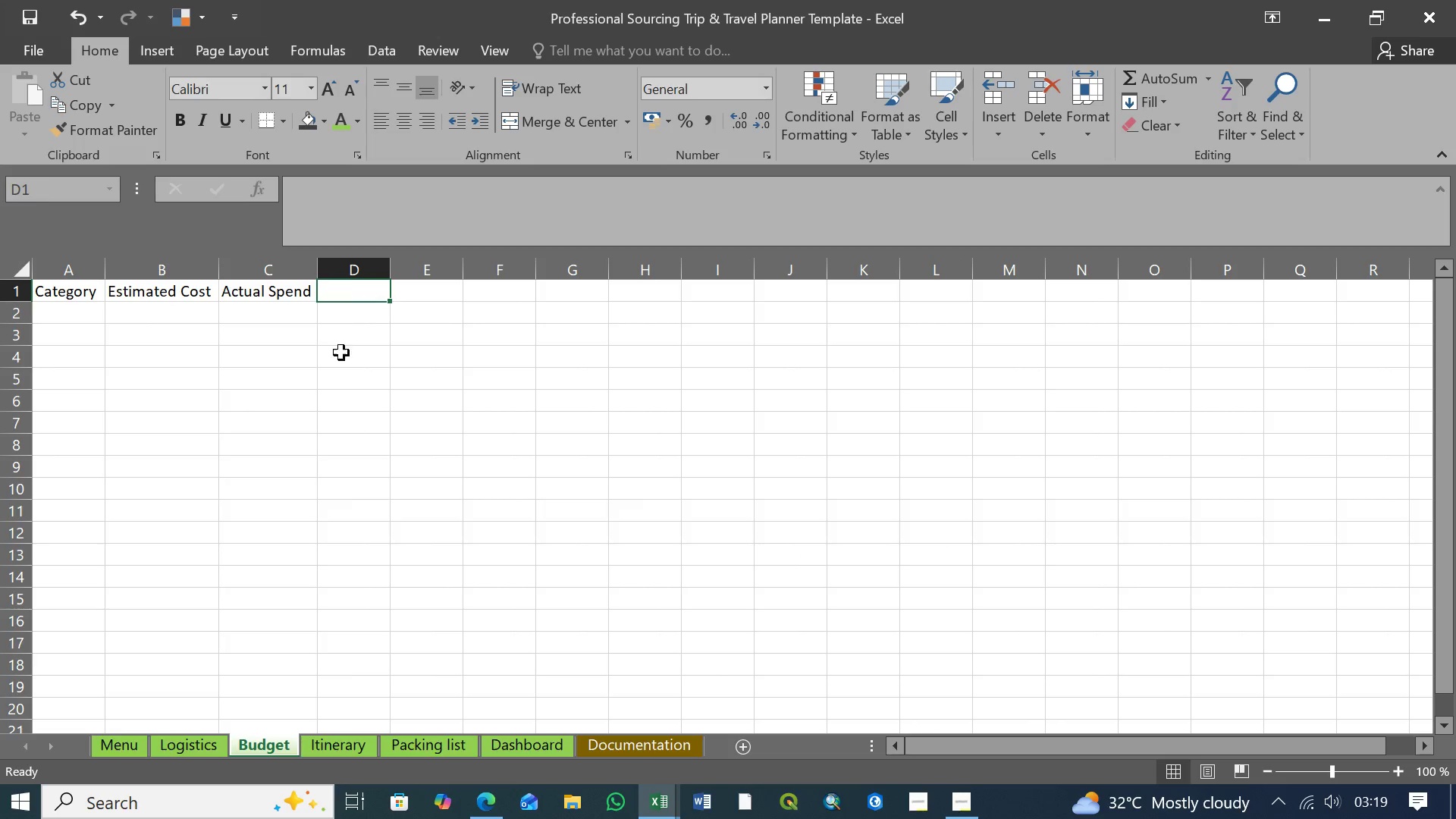 
type(Variance)
 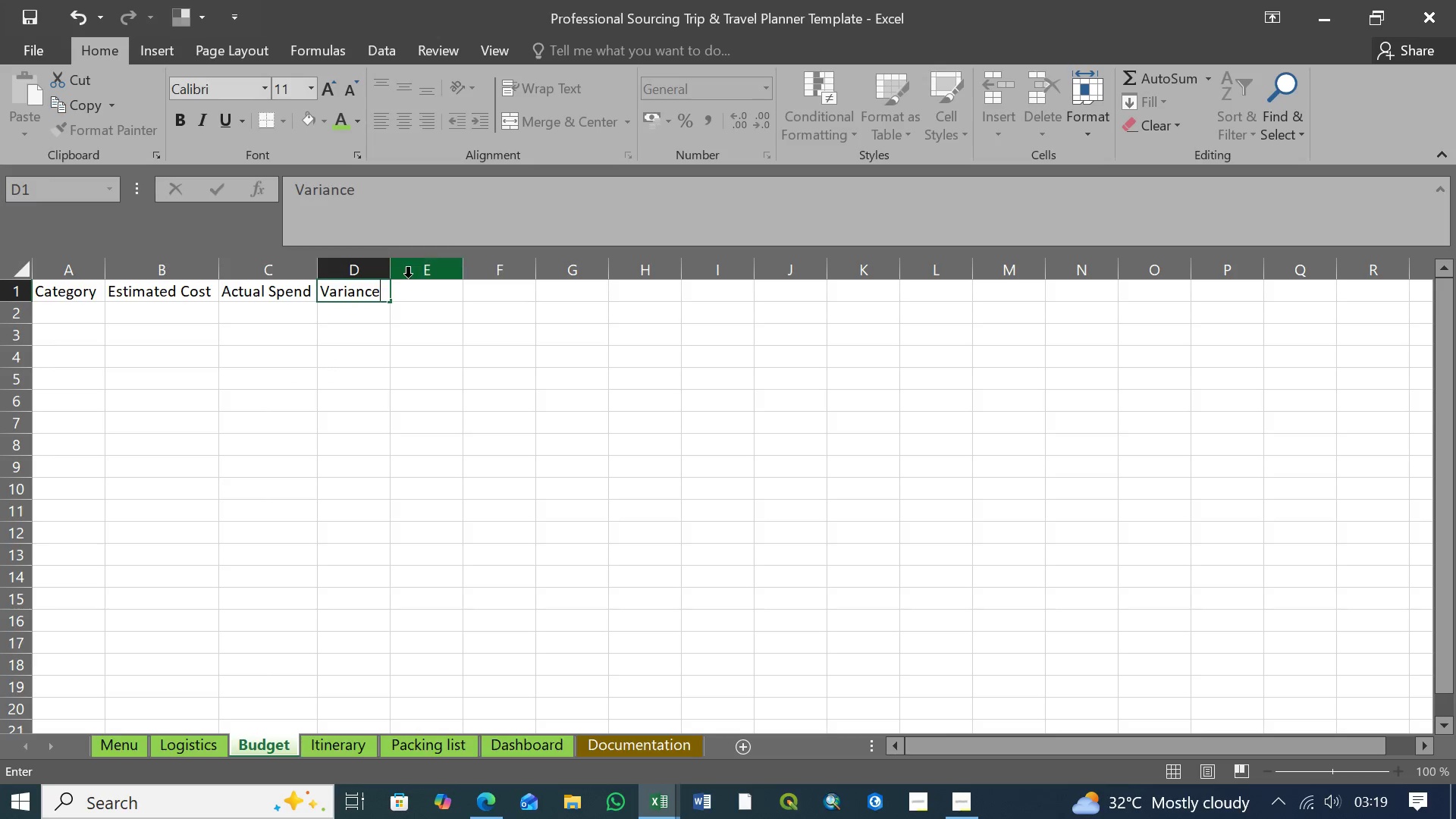 
left_click([421, 293])
 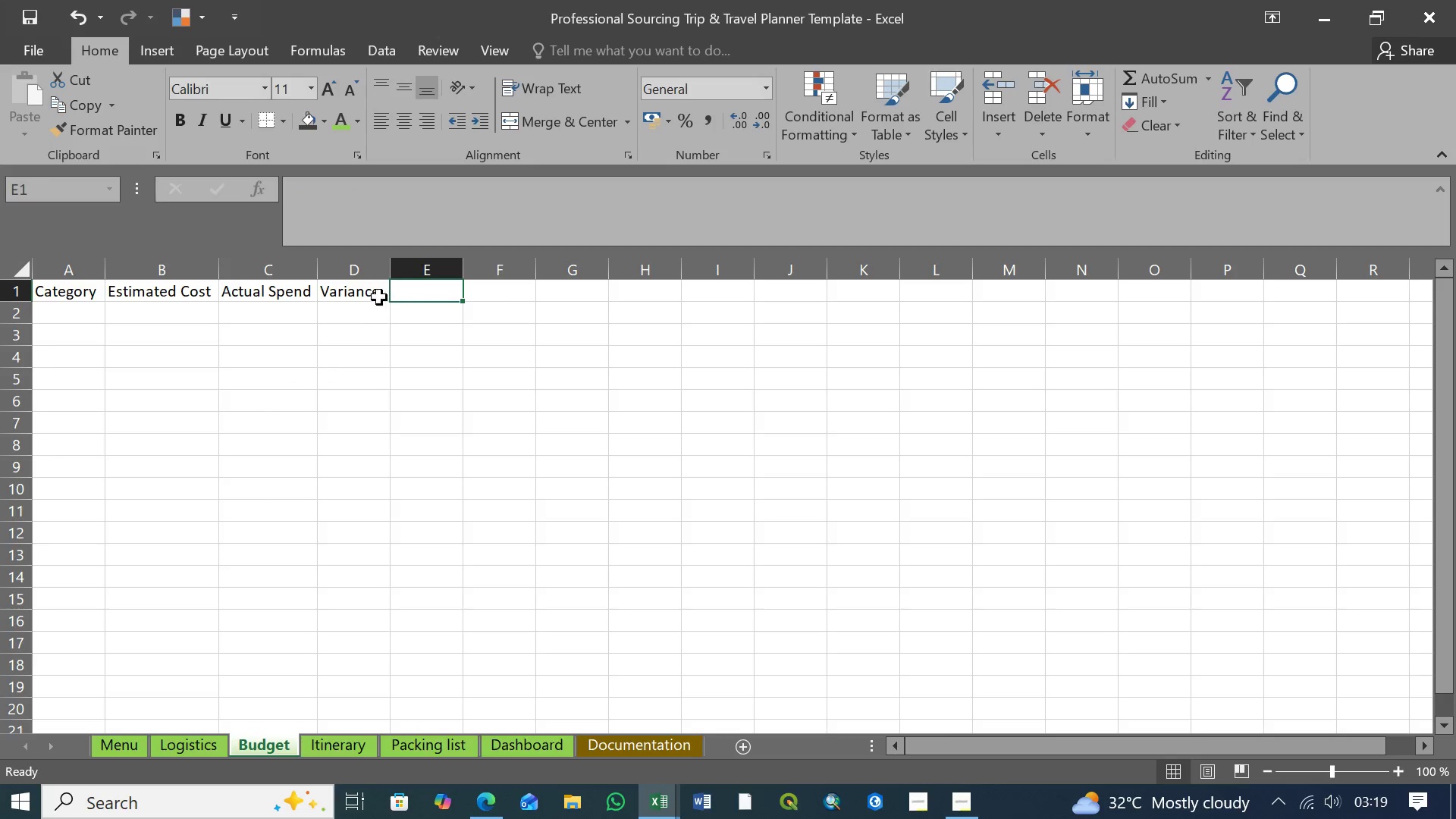 
left_click([372, 288])
 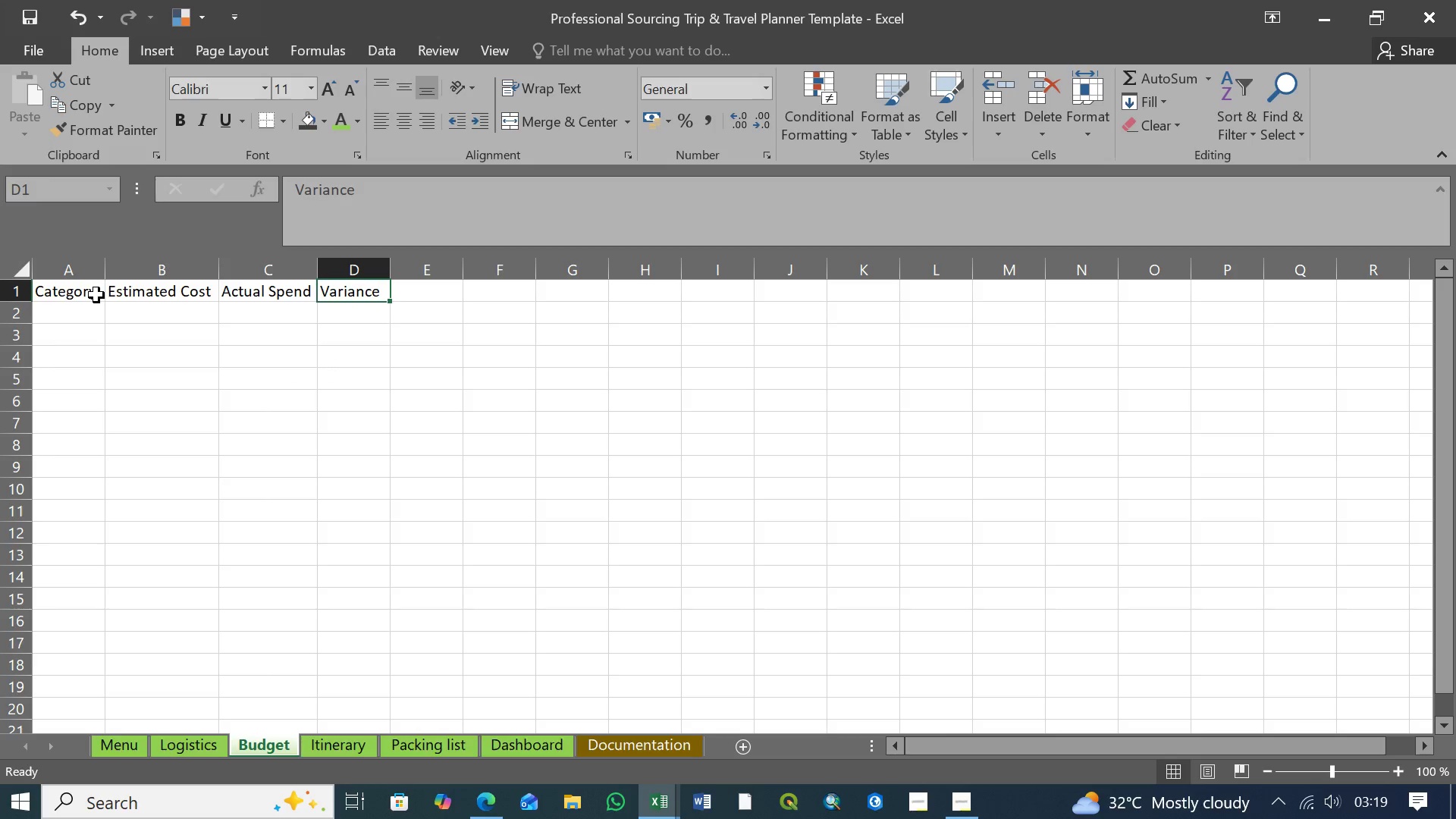 
left_click([96, 295])
 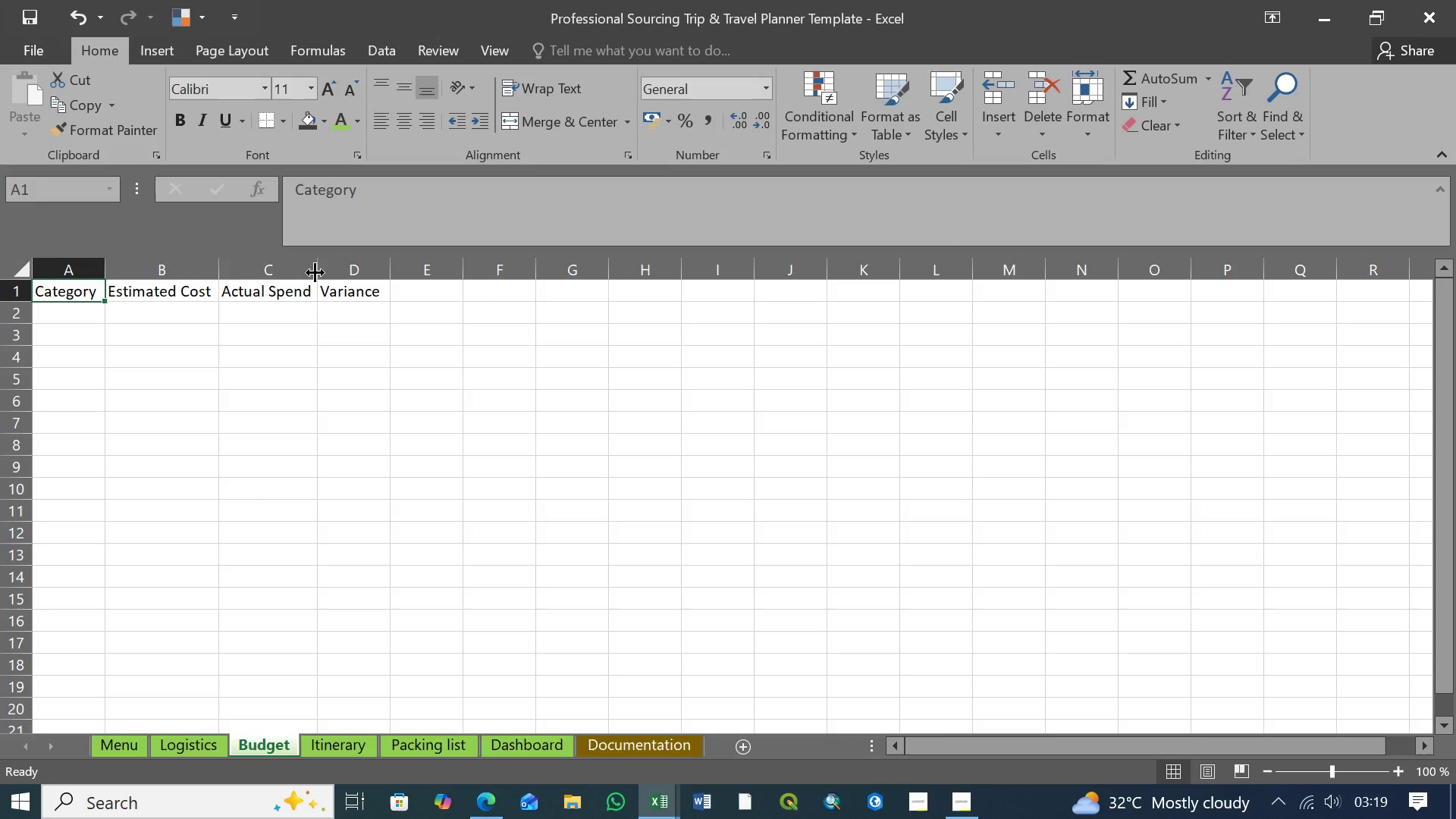 
left_click_drag(start_coordinate=[315, 270], to_coordinate=[319, 270])
 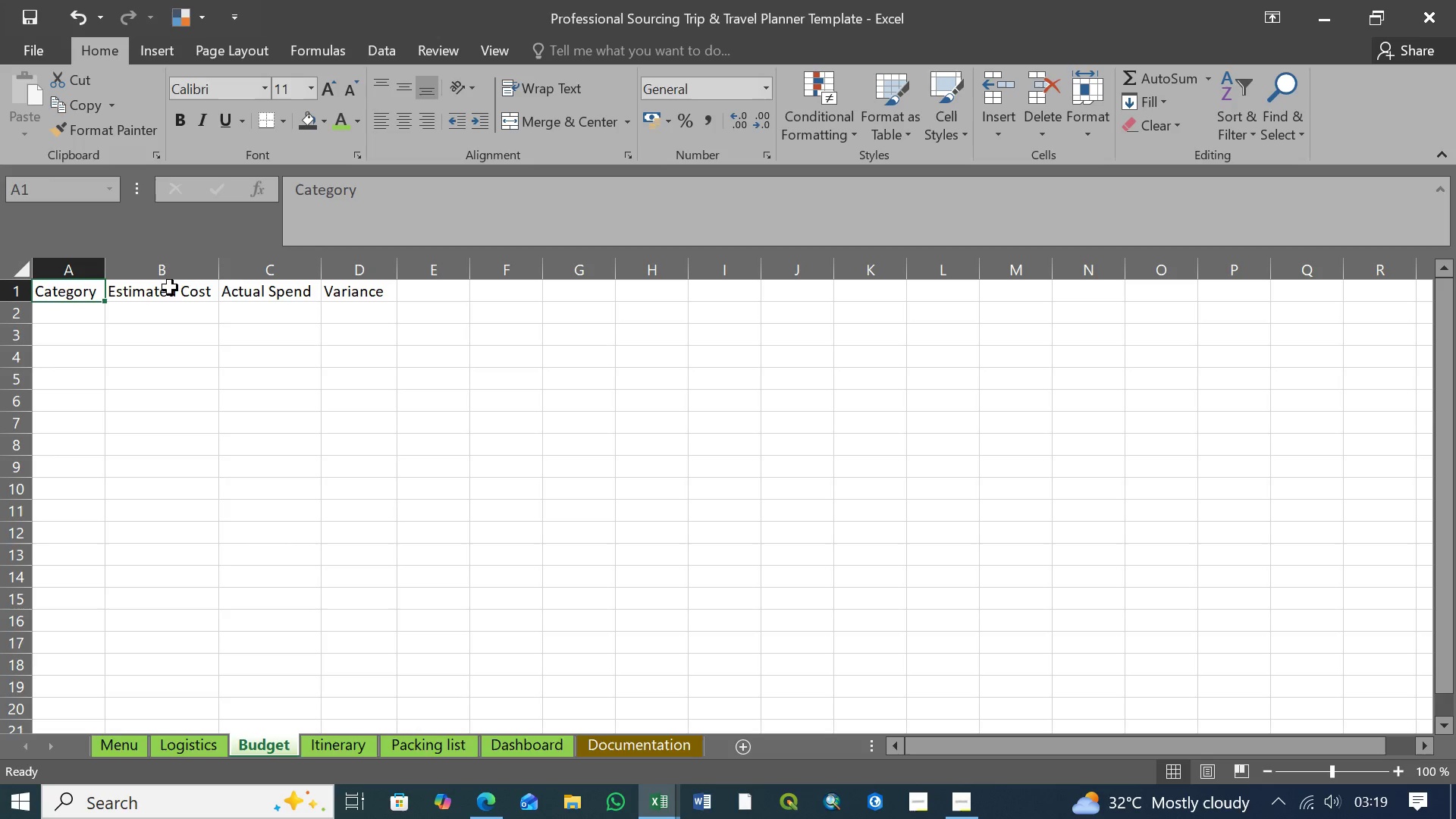 
left_click_drag(start_coordinate=[217, 270], to_coordinate=[221, 270])
 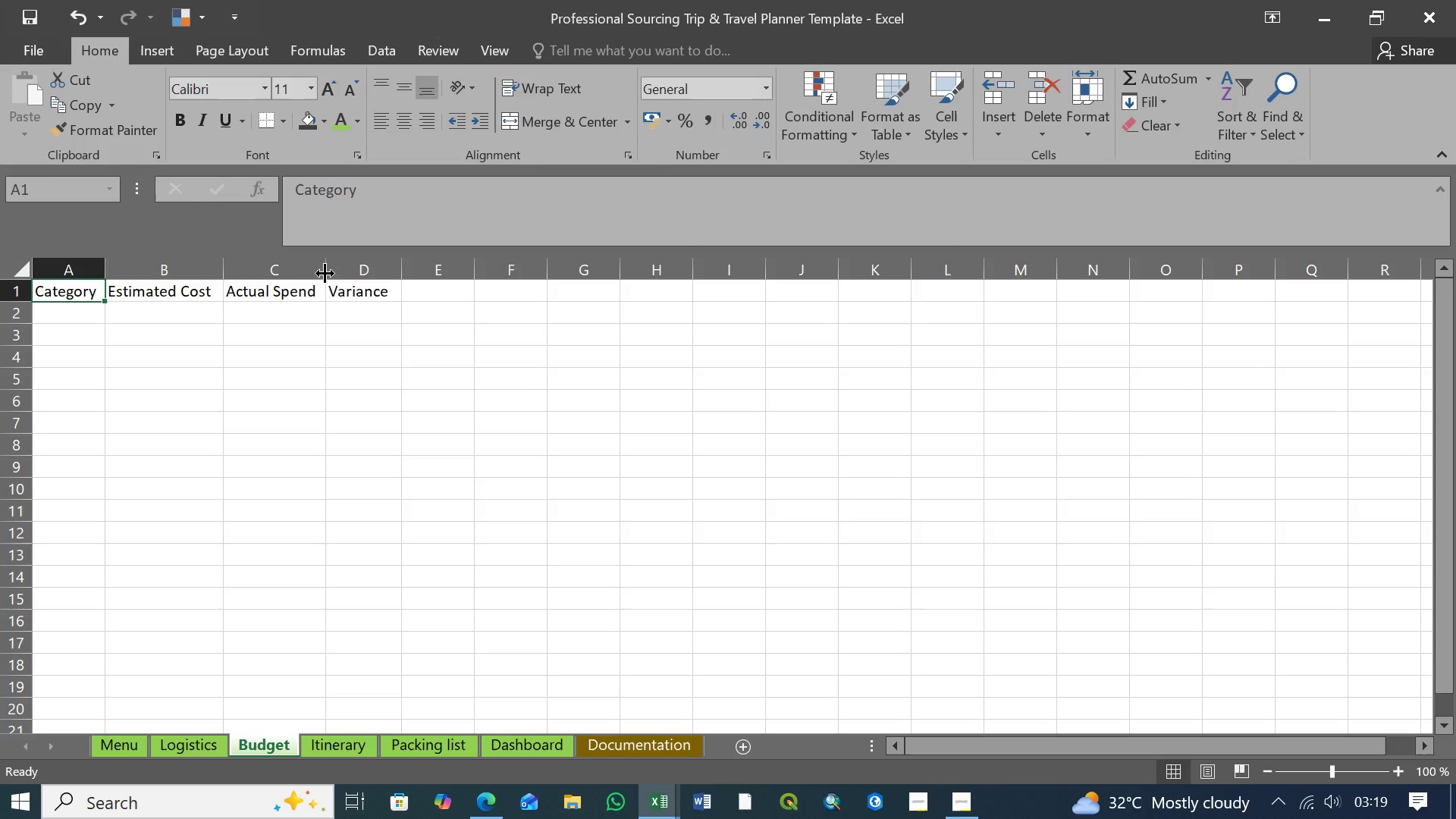 
left_click_drag(start_coordinate=[325, 273], to_coordinate=[331, 274])
 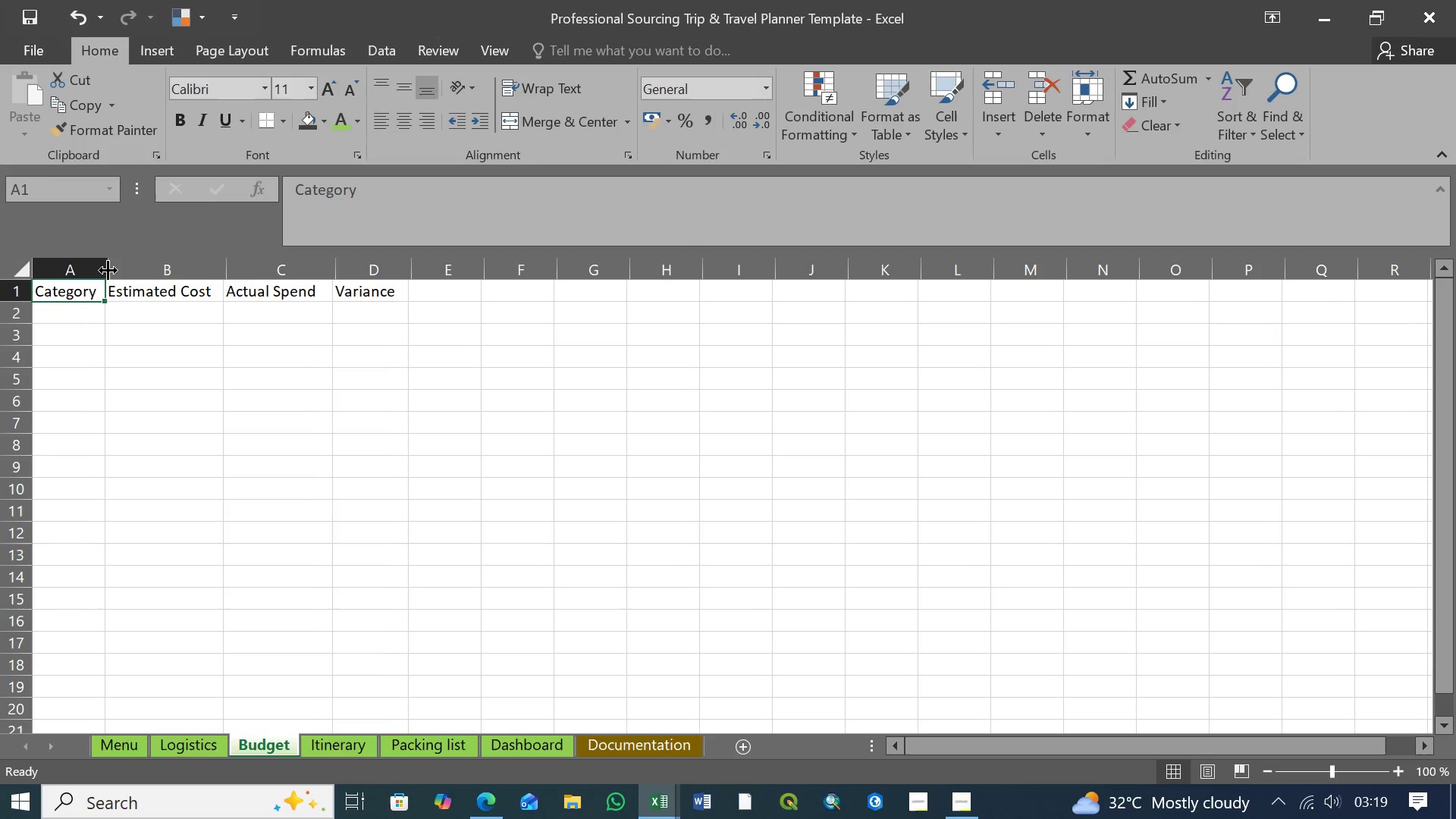 
left_click([381, 292])
 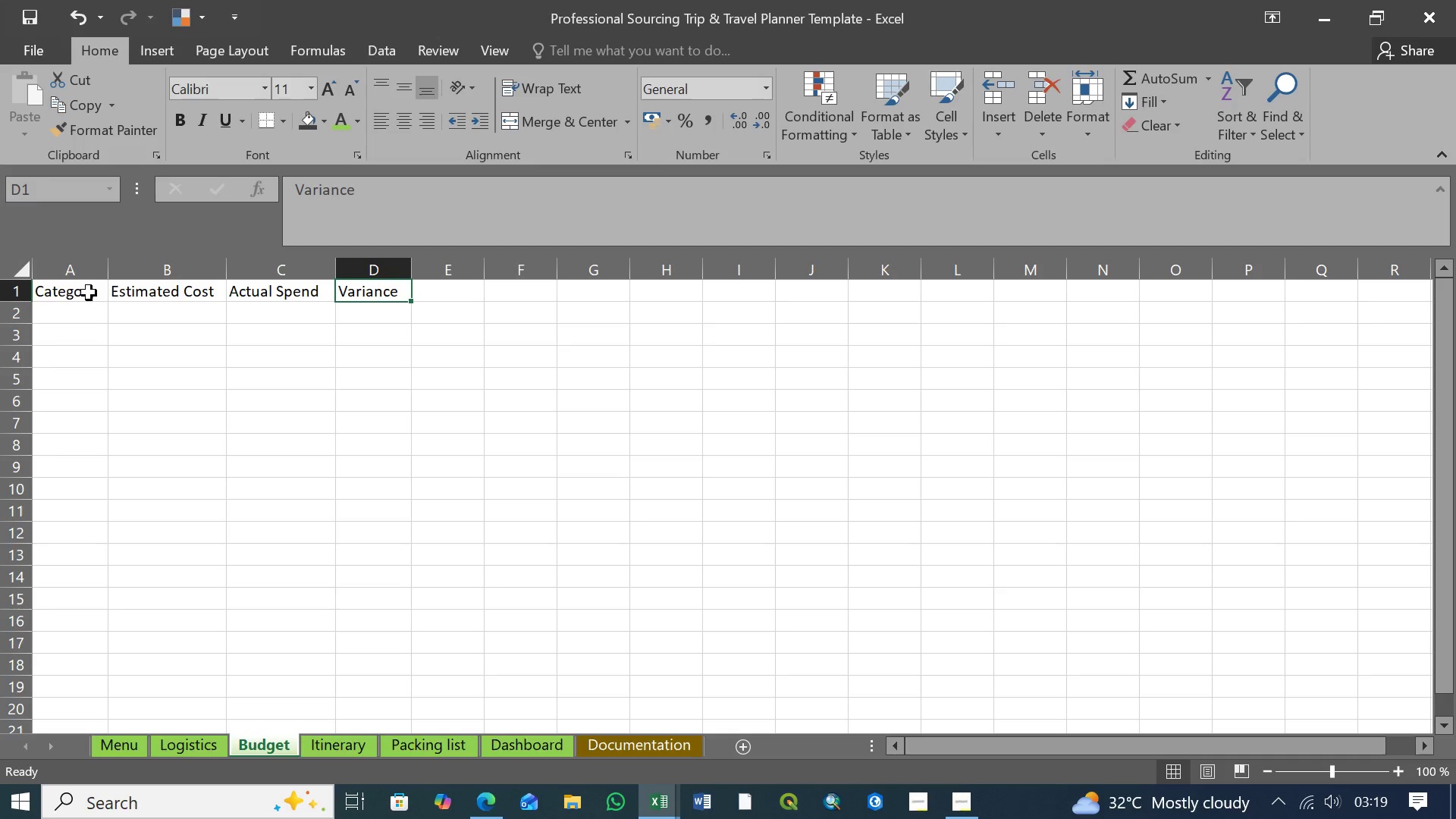 
left_click([85, 292])
 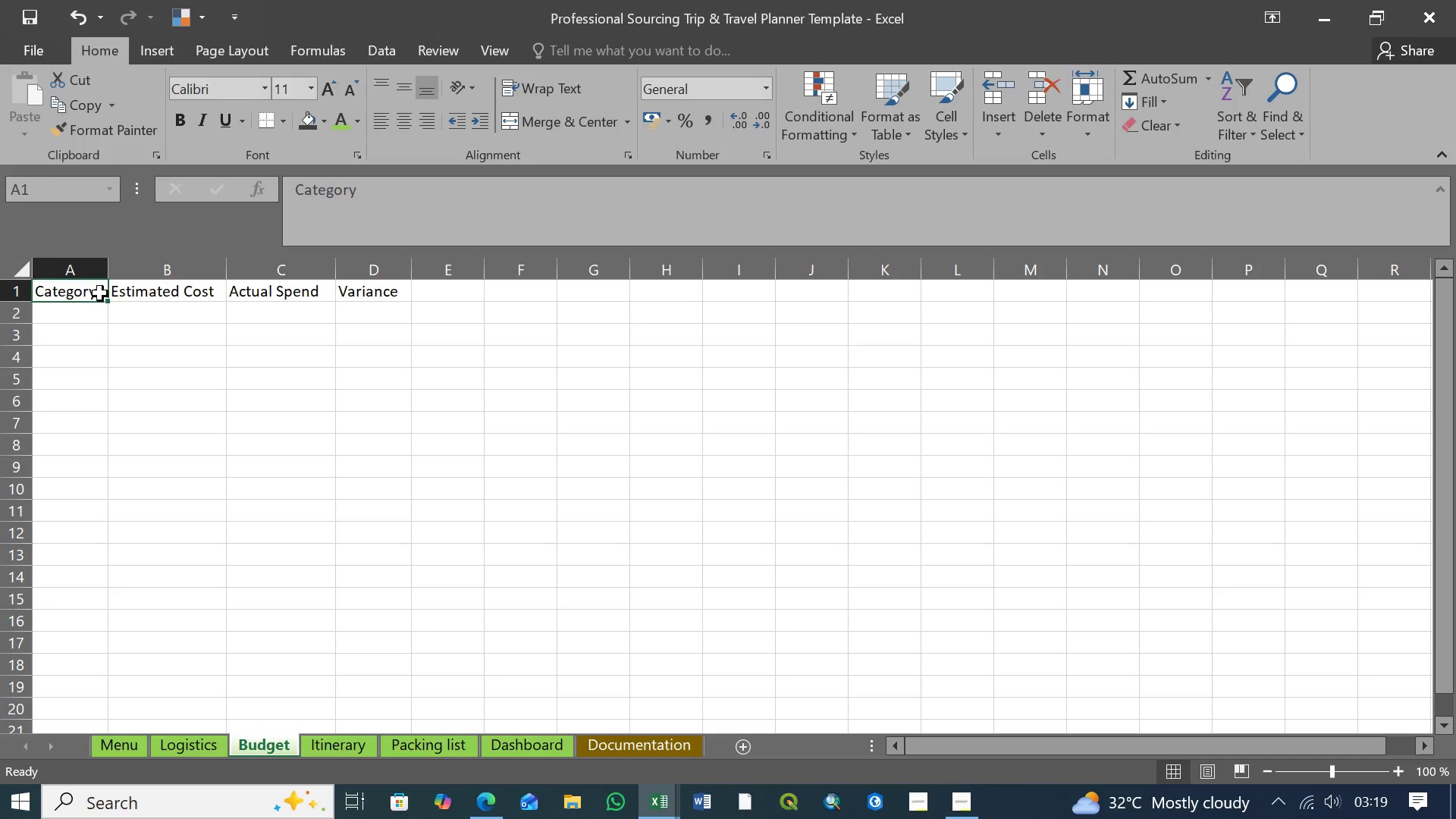 
hold_key(key=ShiftLeft, duration=0.77)
left_click([383, 296])
 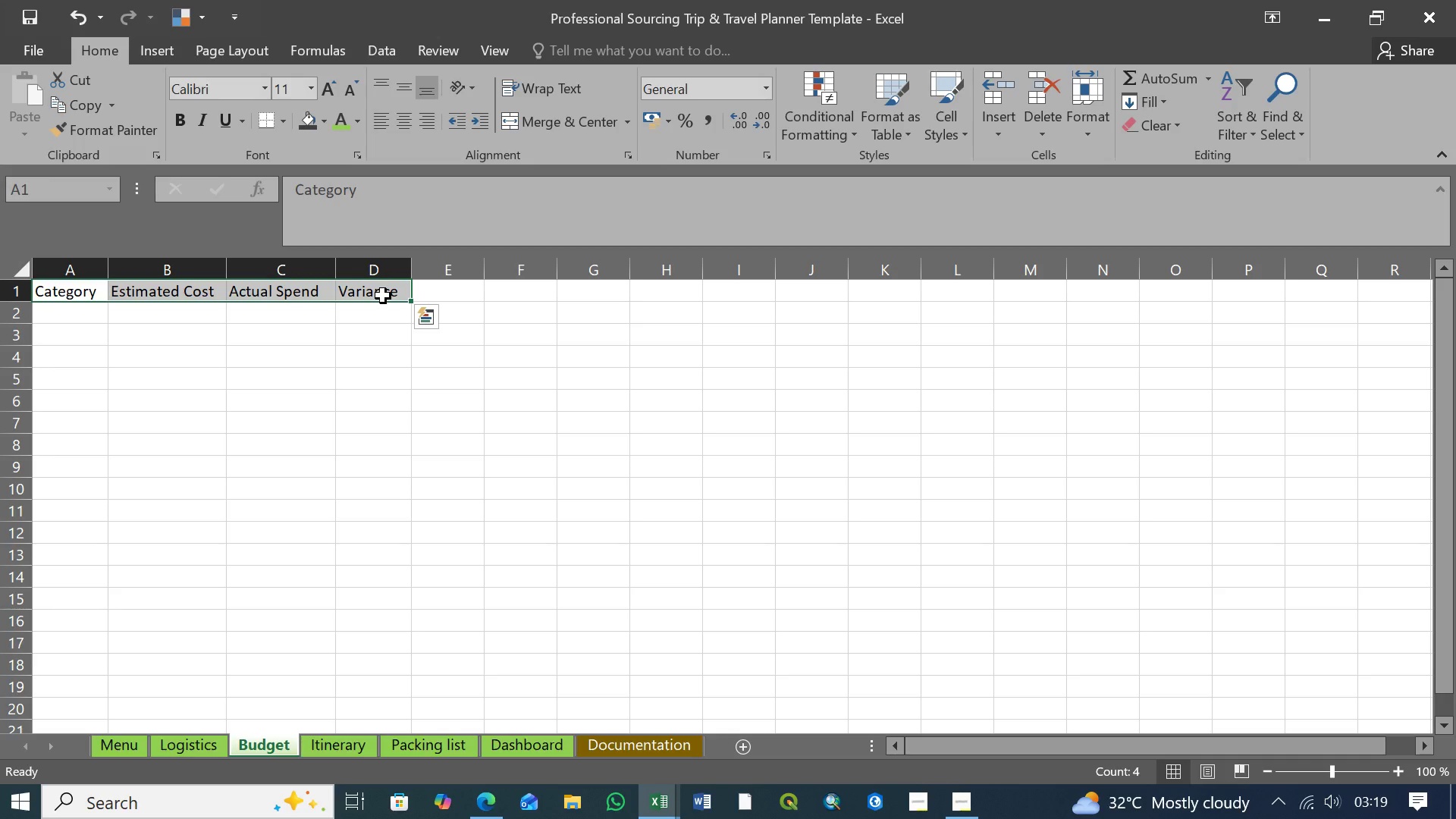 
key(Control+B)
 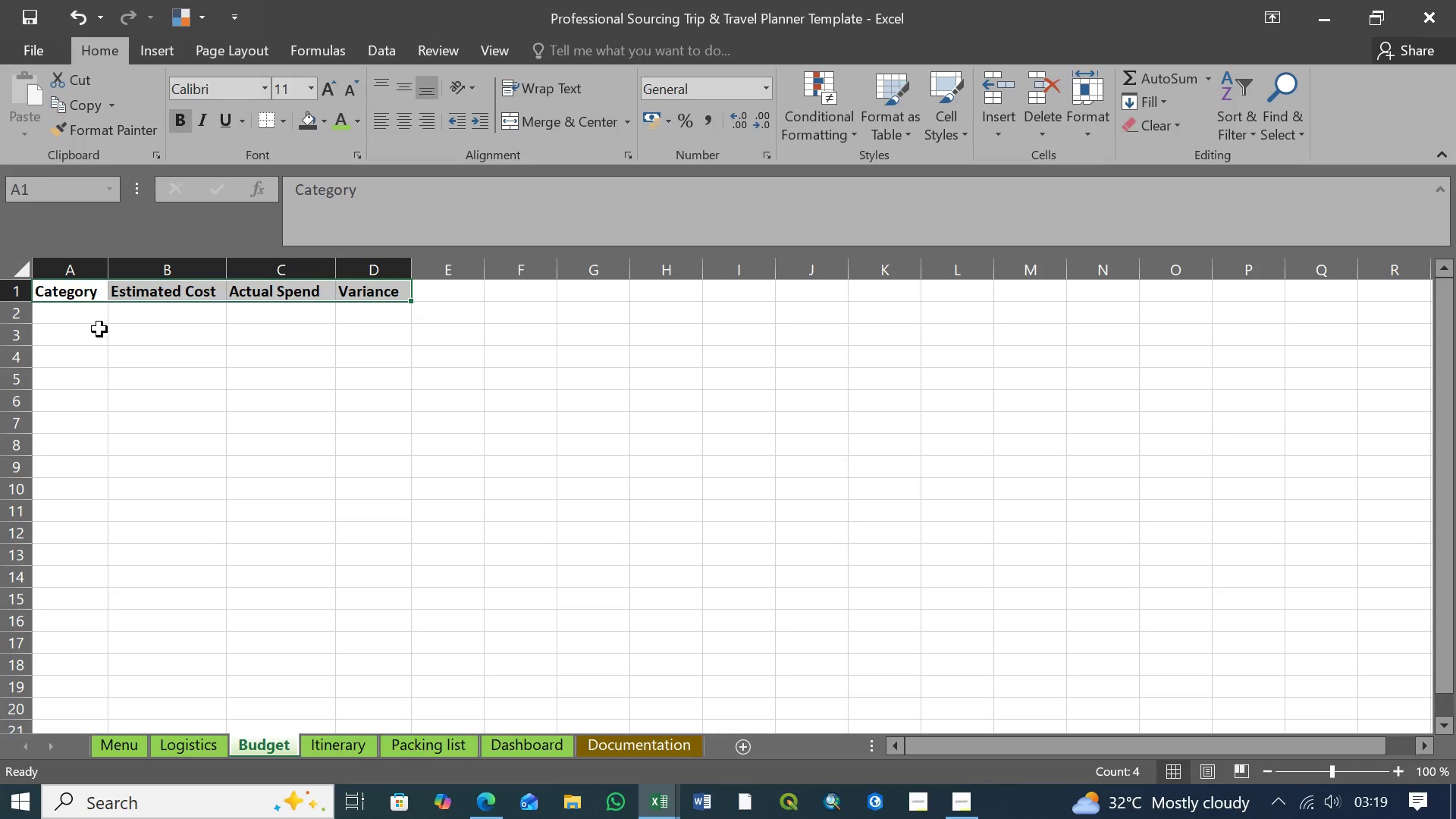 
left_click([86, 317])
 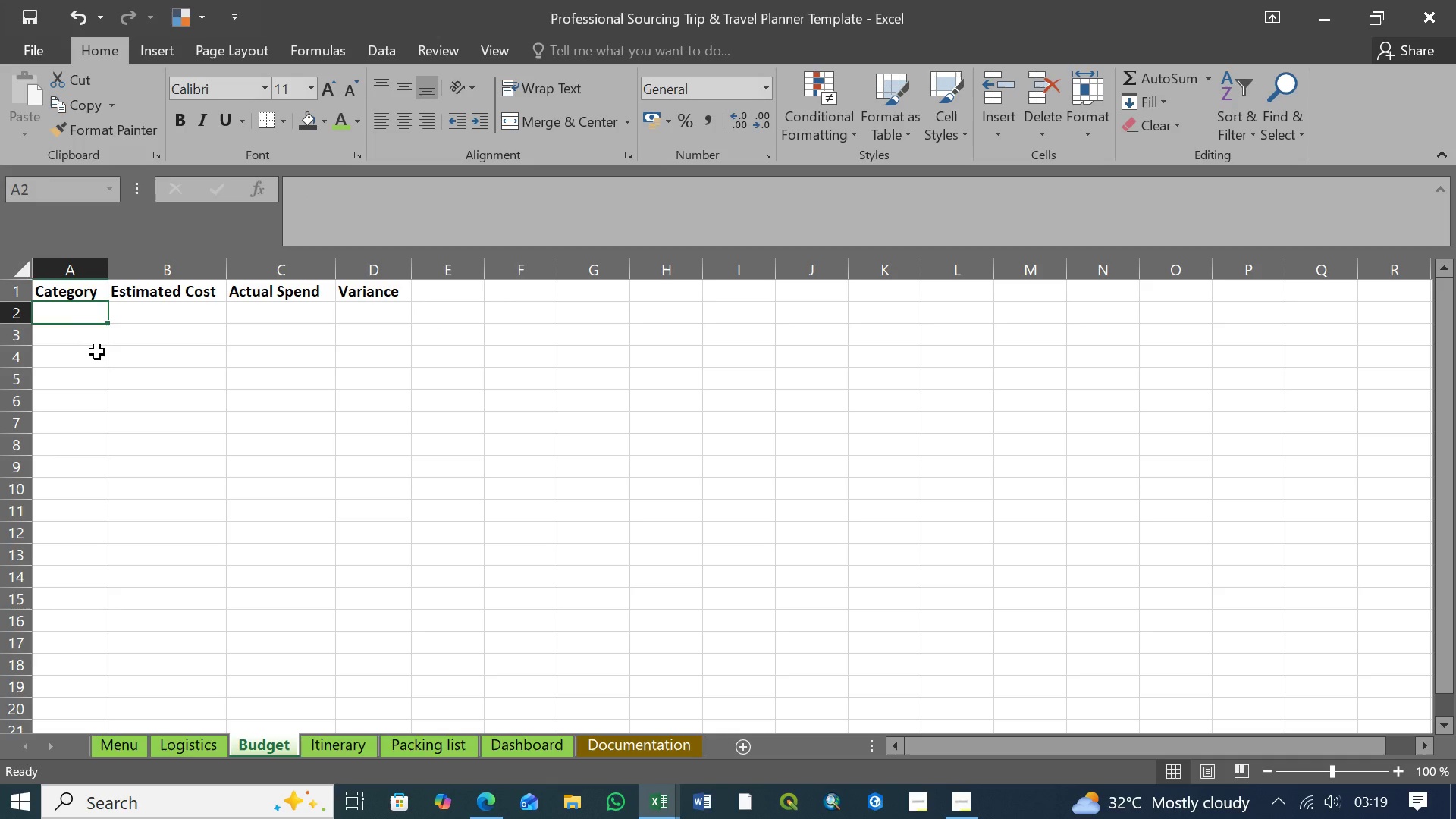 
wait(5.33)
 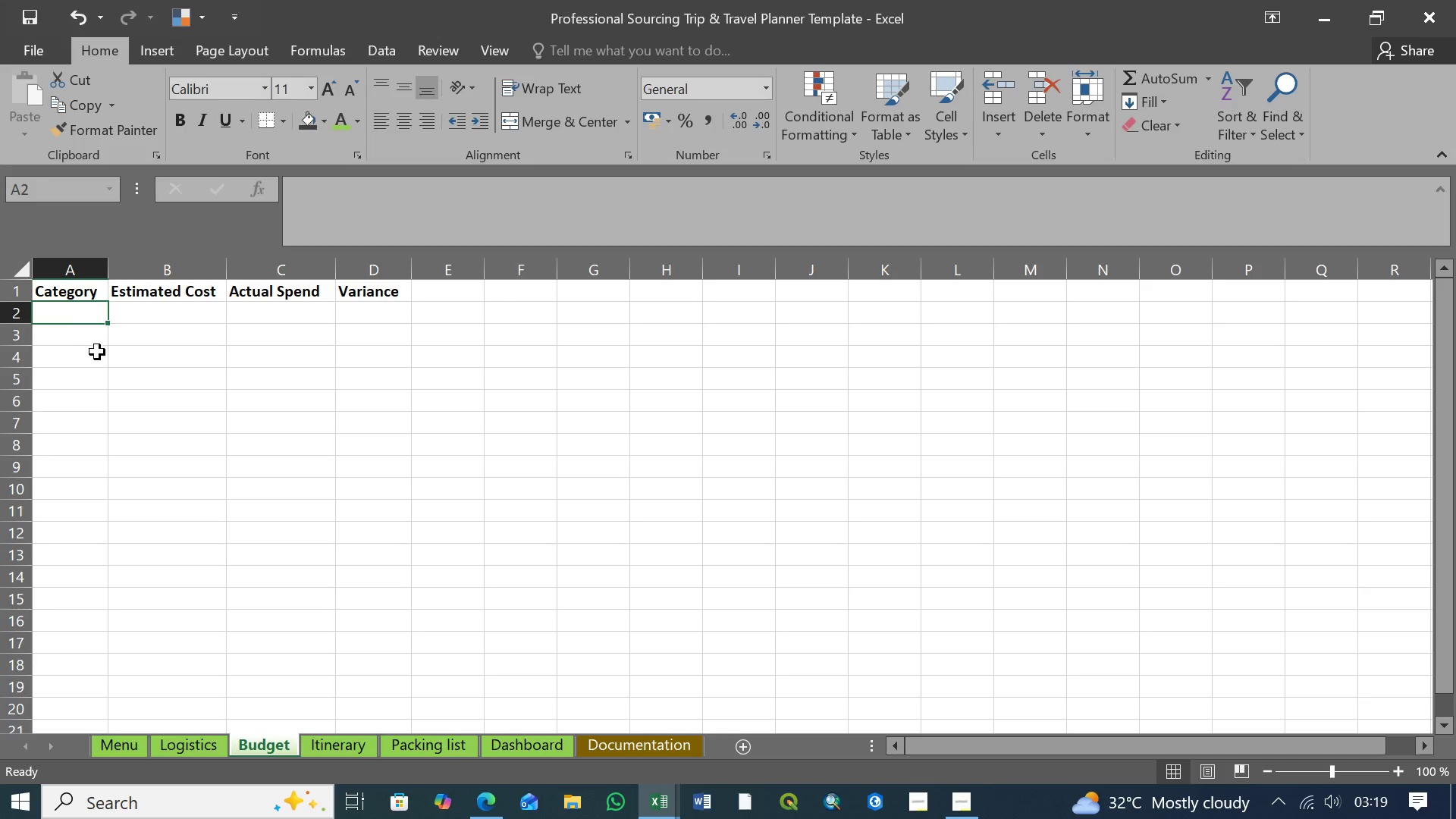 
left_click([67, 316])
 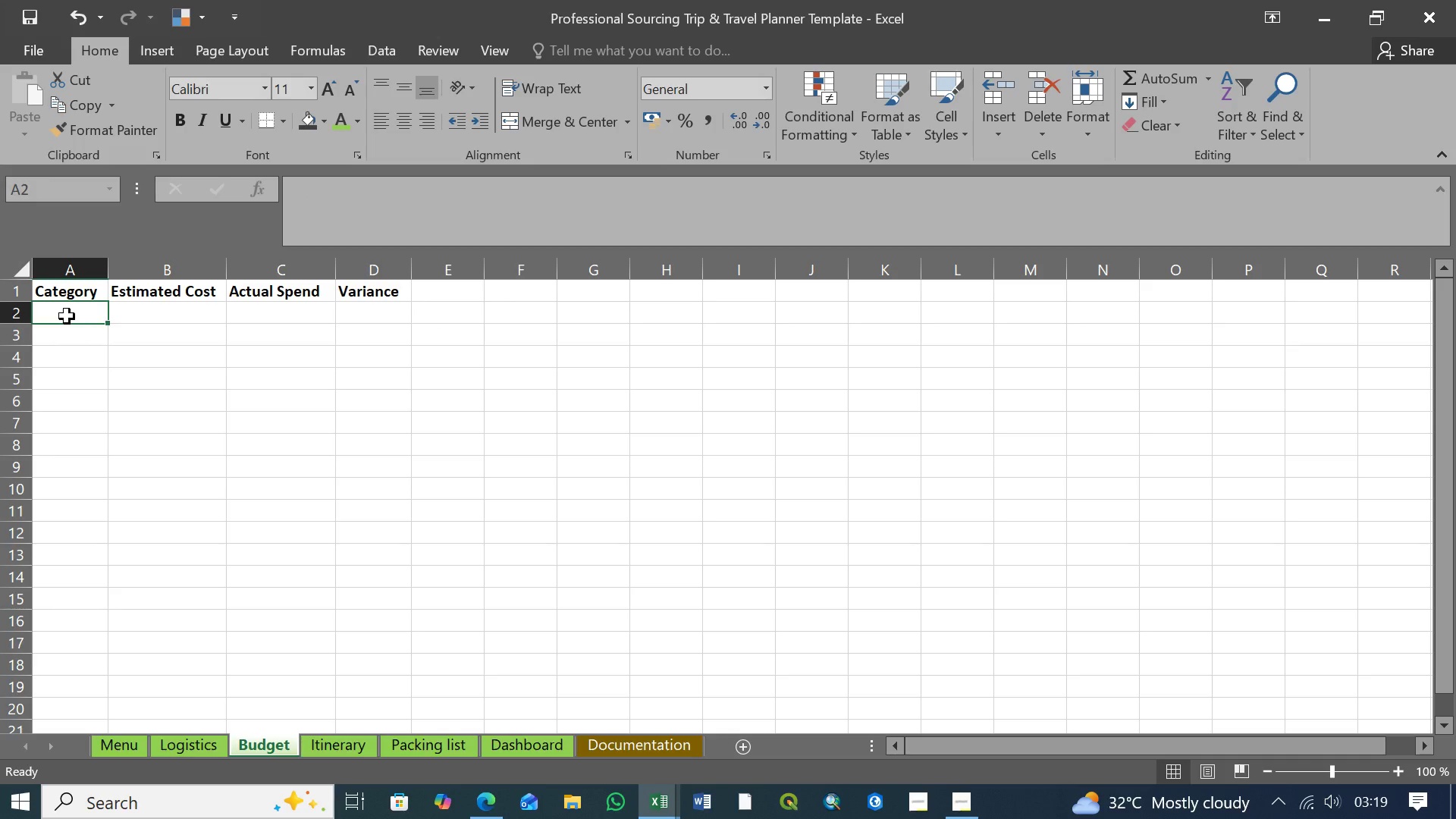 
wait(15.97)
 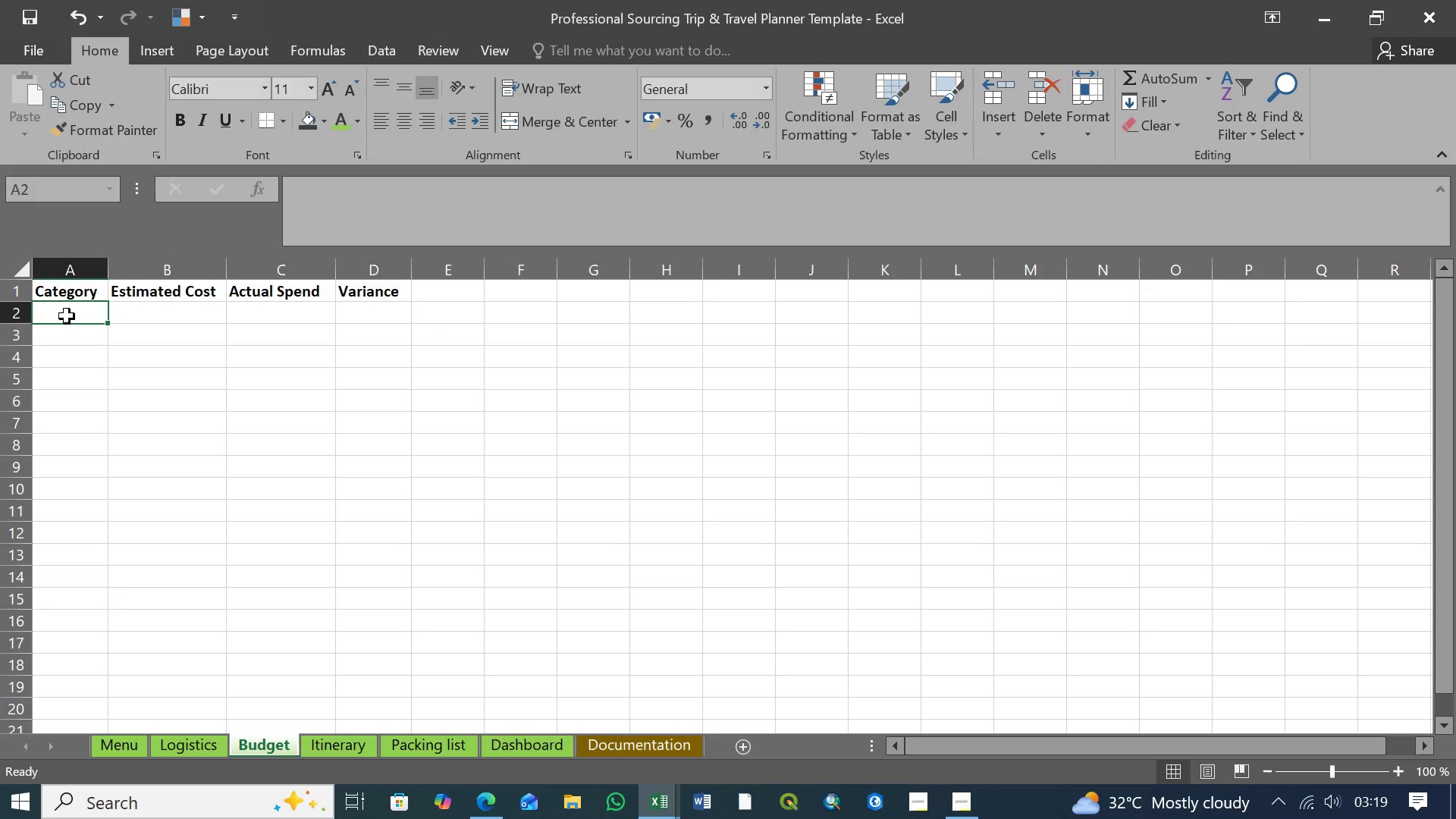 
left_click([71, 317])
 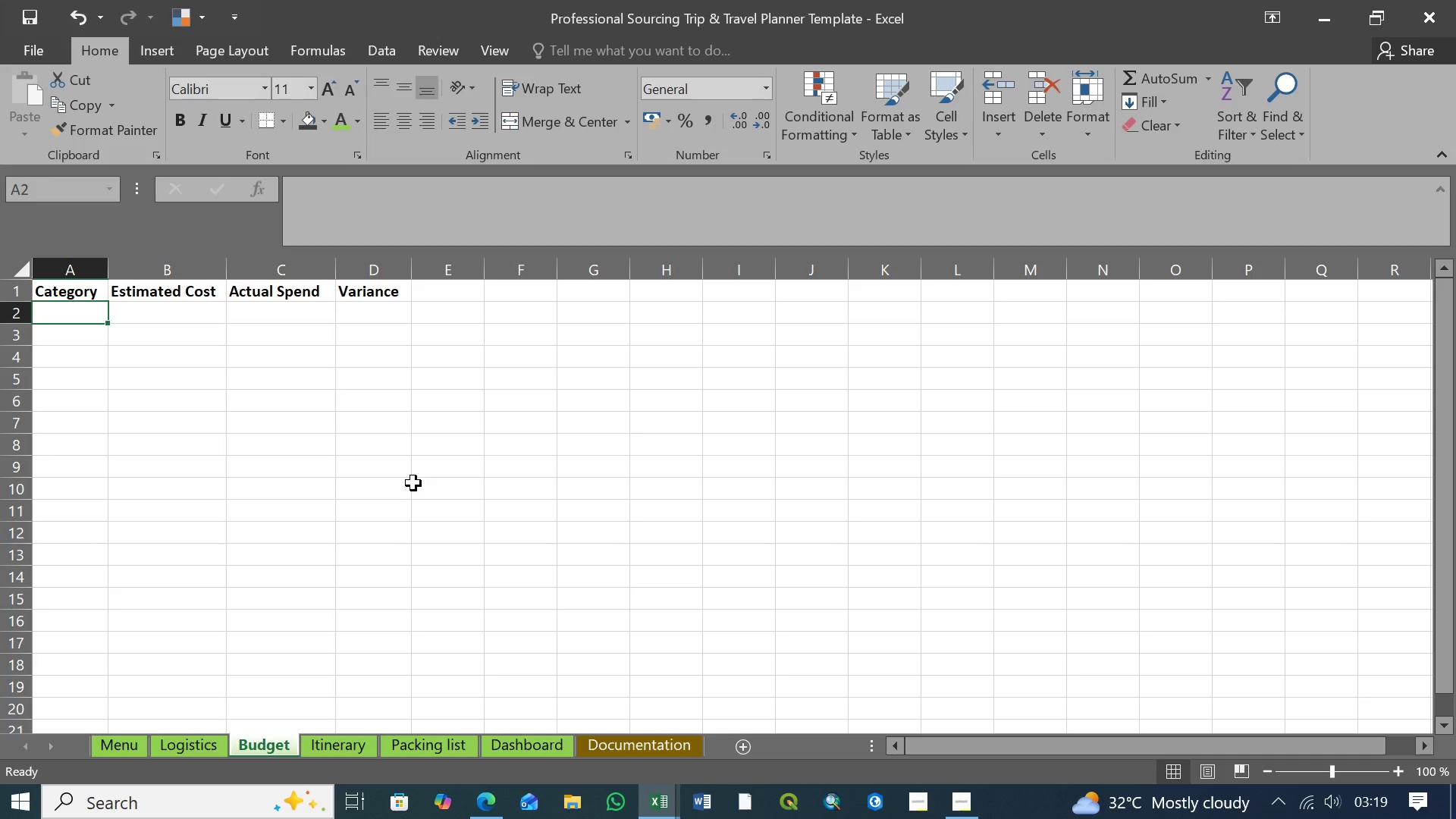 
type(Airfare)
 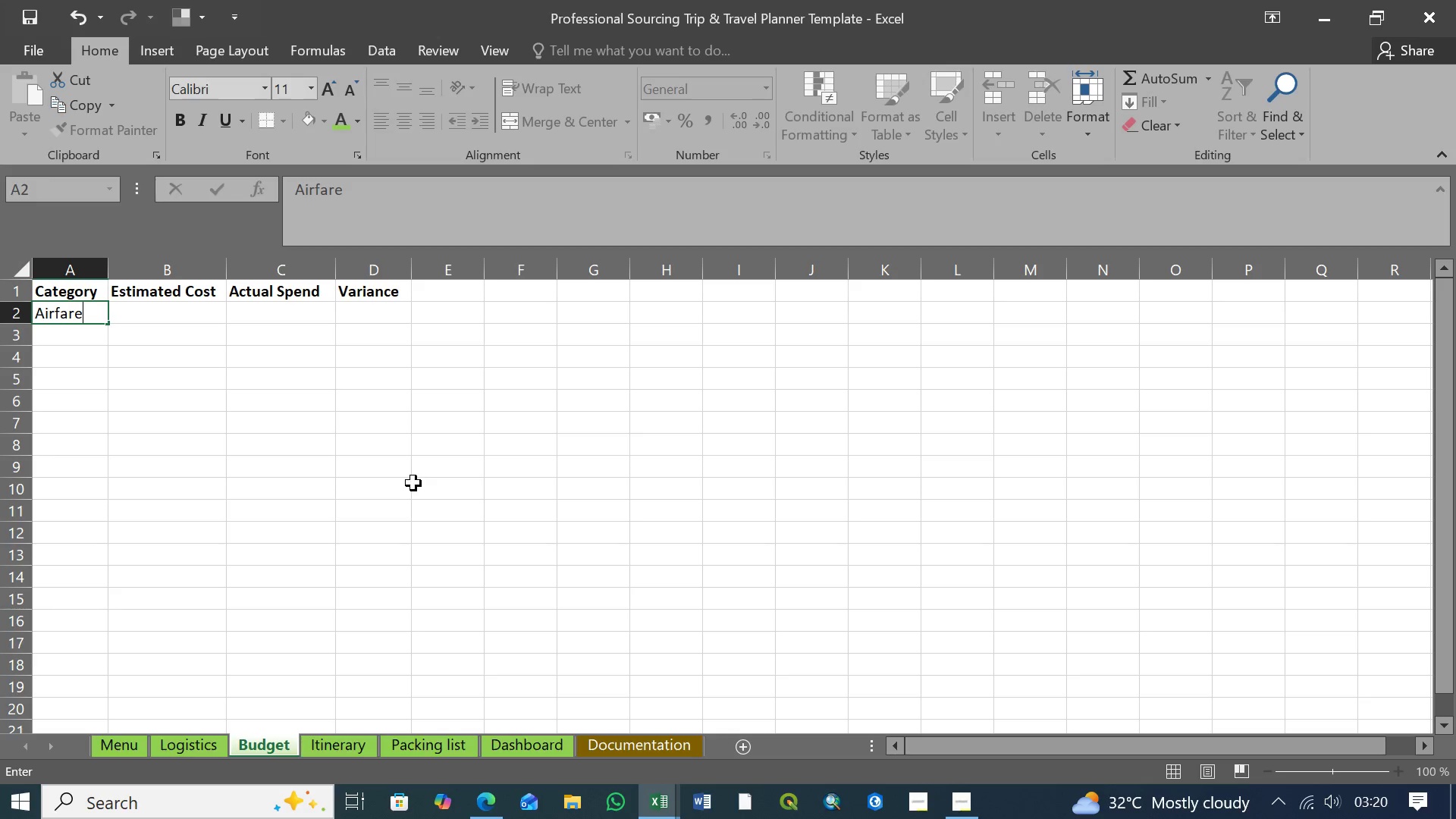 
key(ArrowDown)
 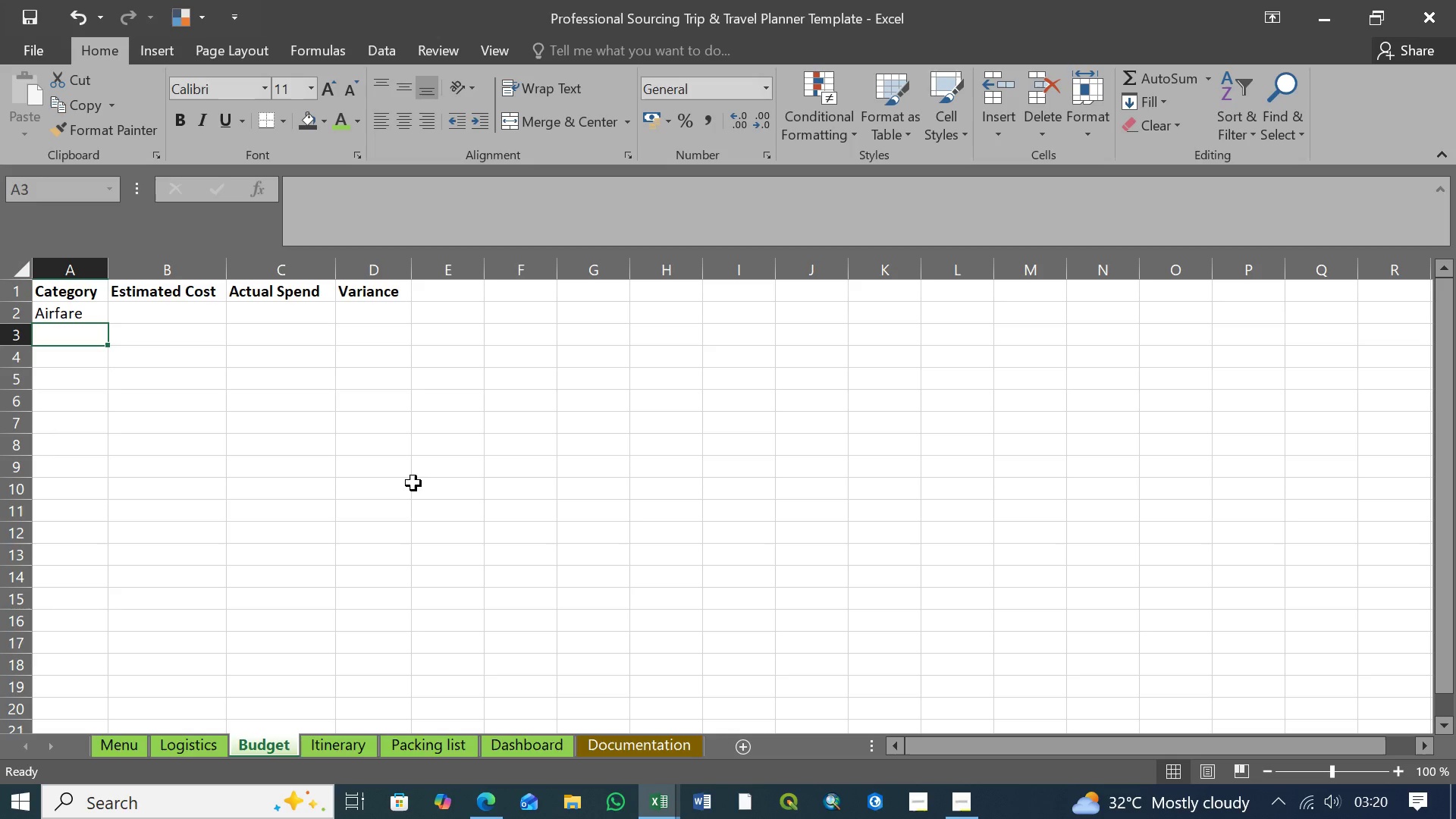 
type(Lodging)
 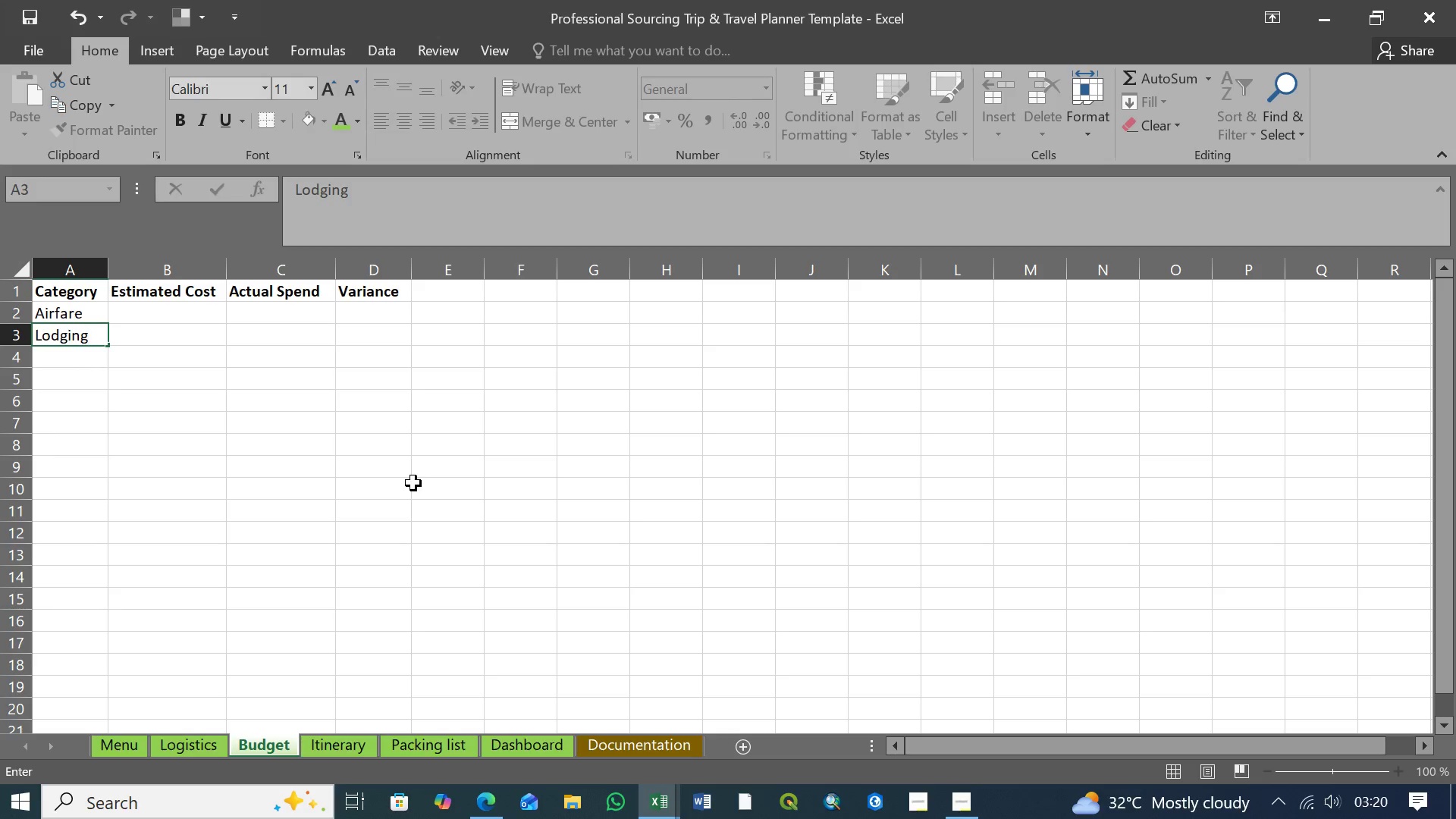 
key(ArrowDown)
 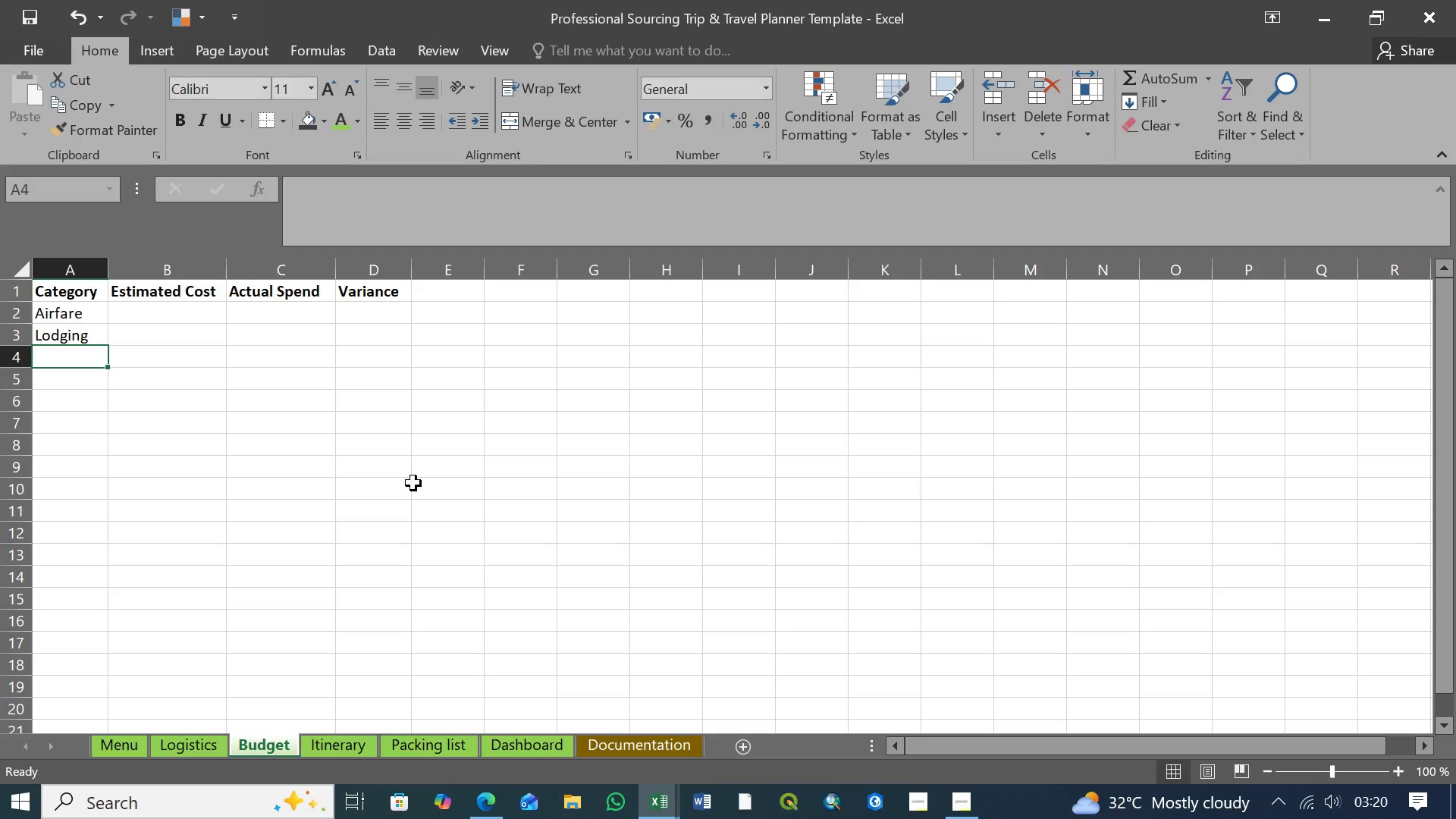 
wait(5.59)
 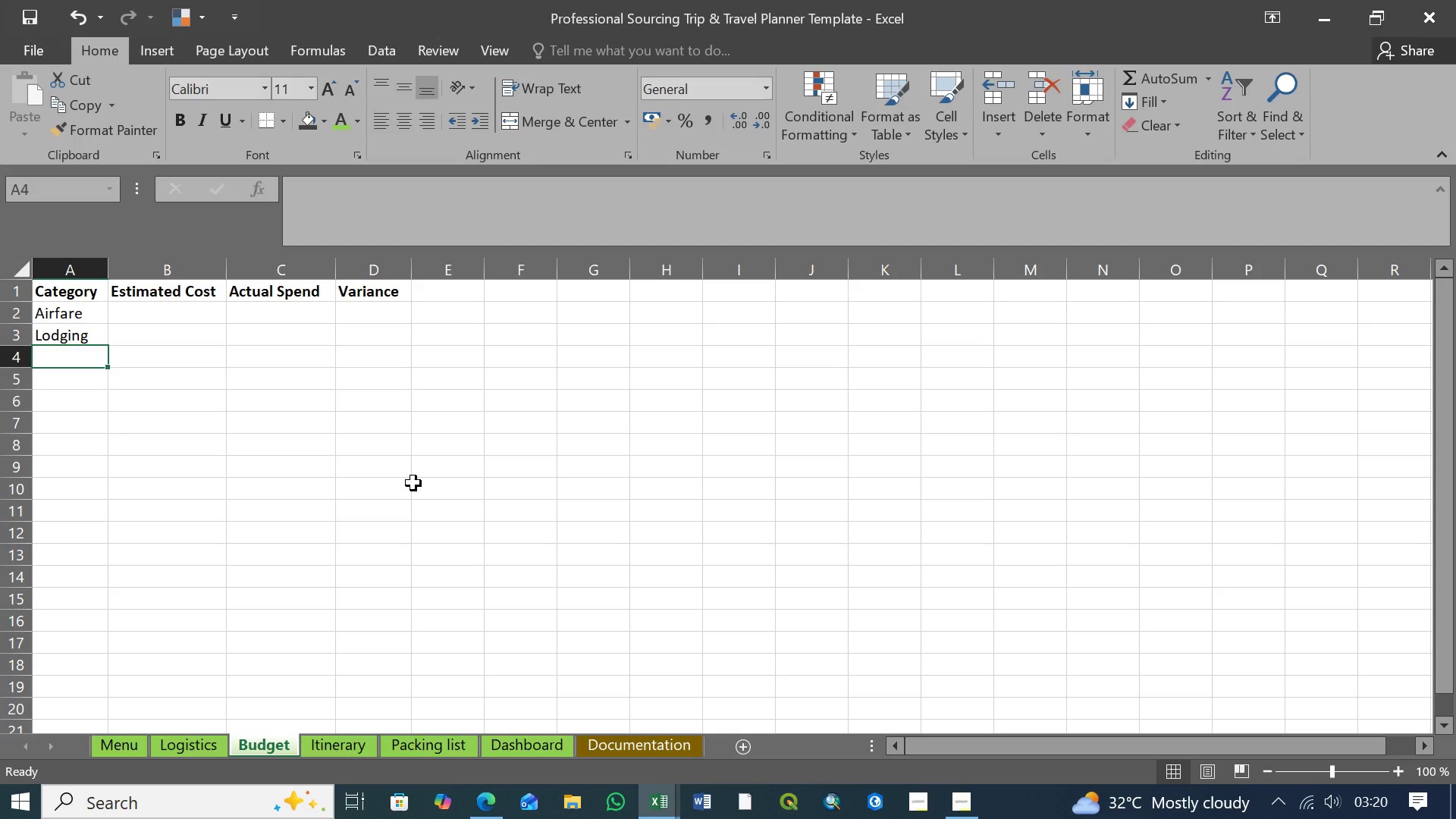 
type(Sample)
 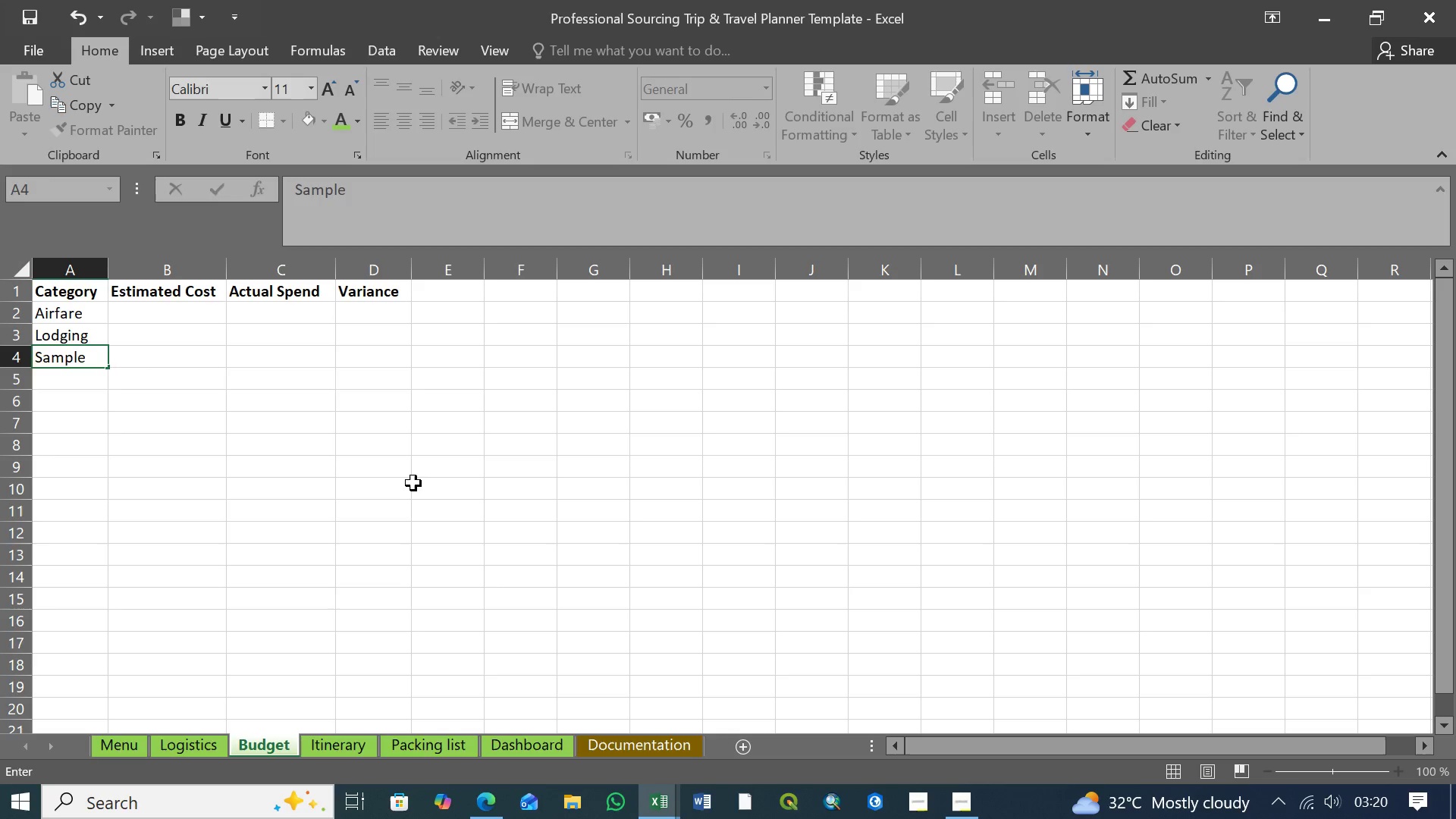 
key(ArrowDown)
 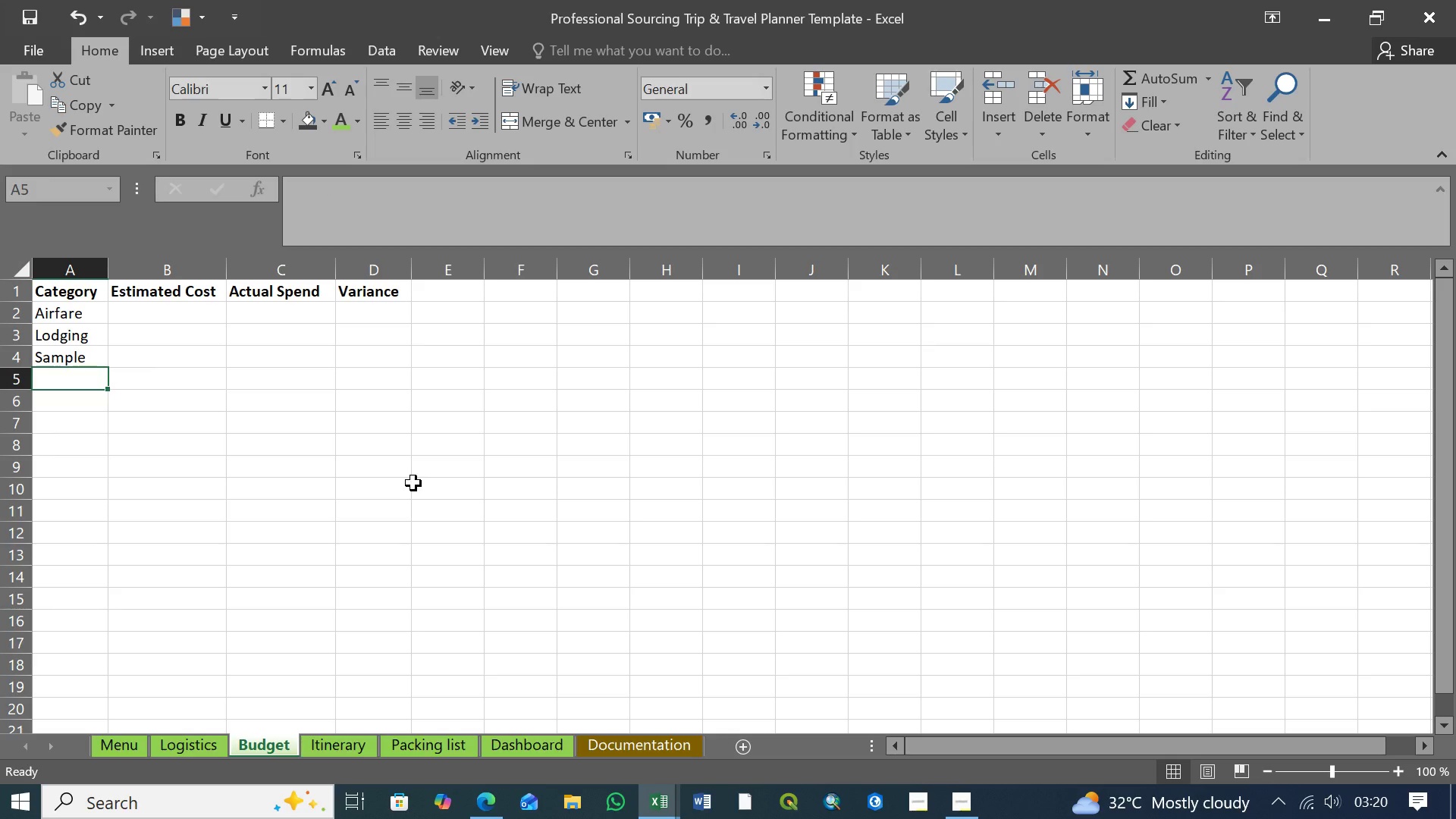 
type(Purchasing)
 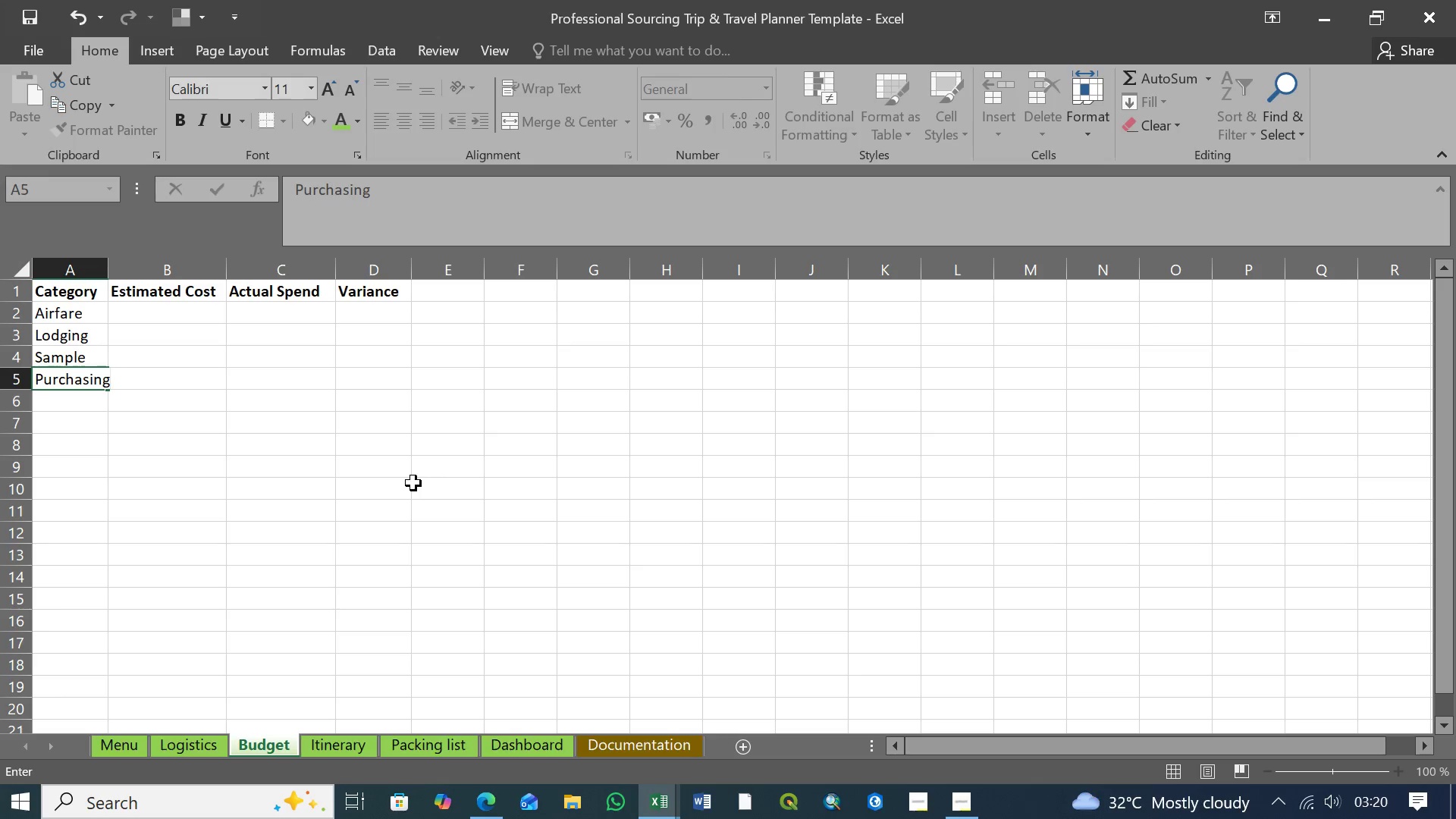 
key(ArrowDown)
 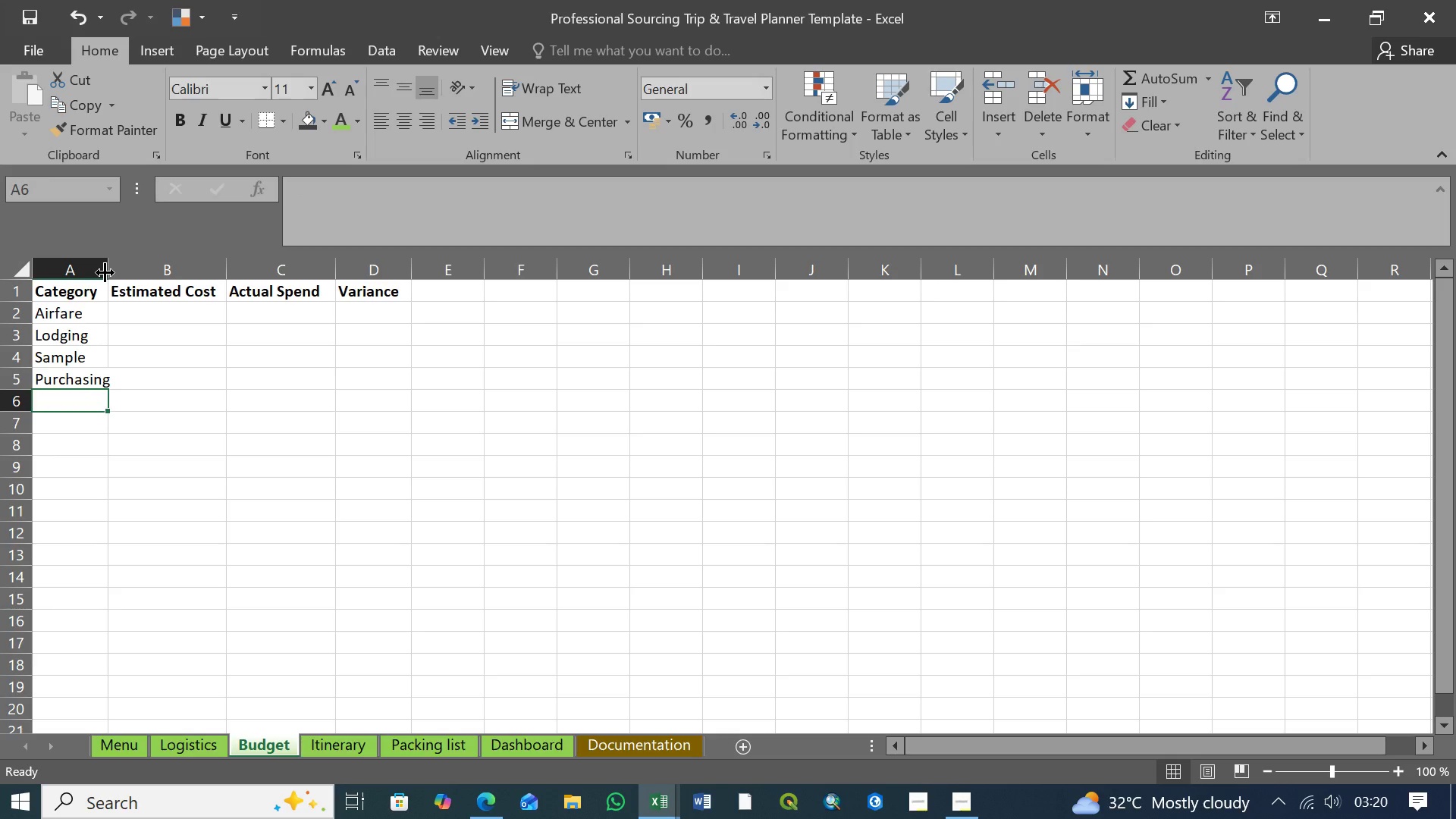 
left_click_drag(start_coordinate=[107, 271], to_coordinate=[115, 269])
 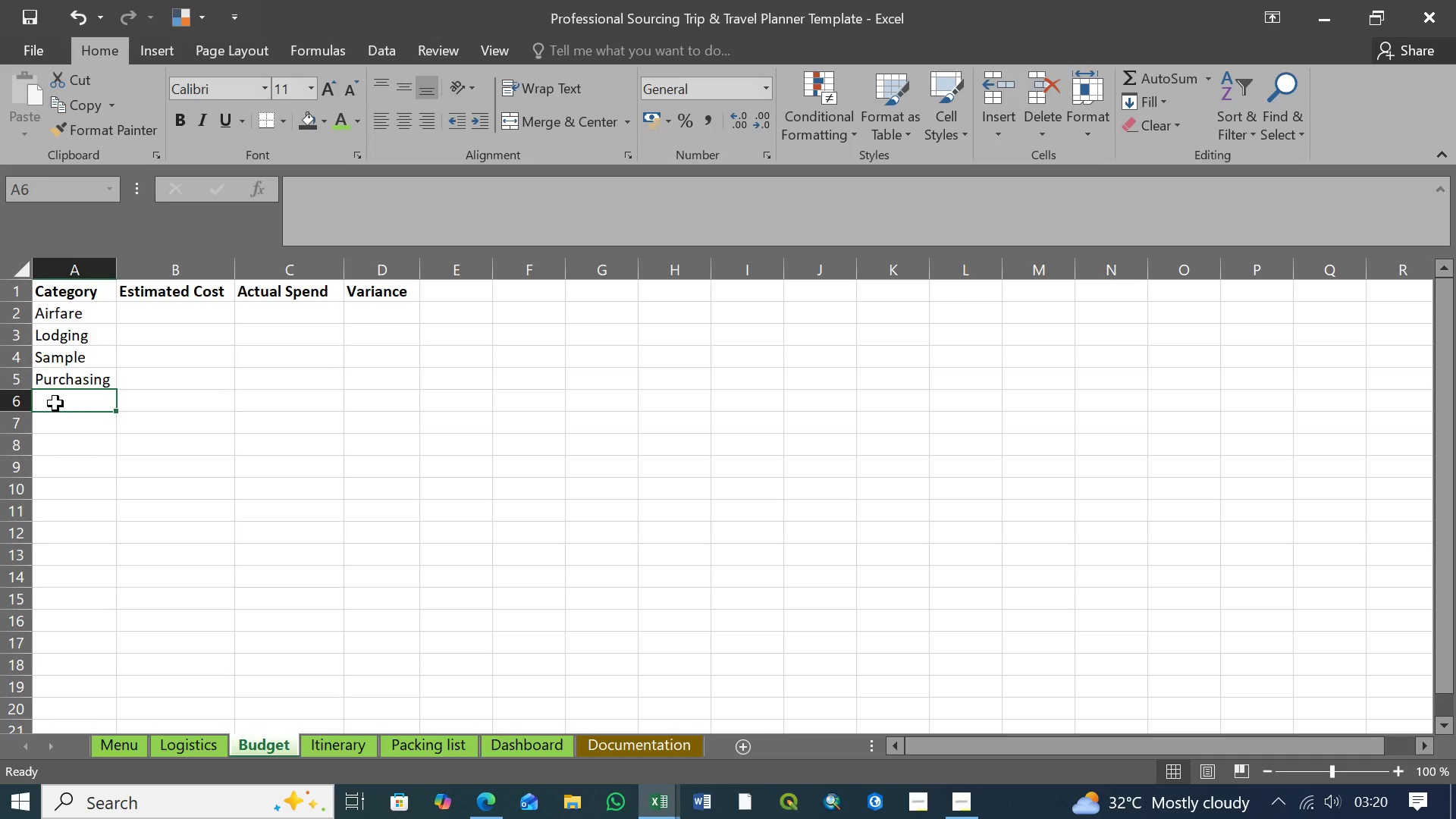 
left_click([55, 403])
 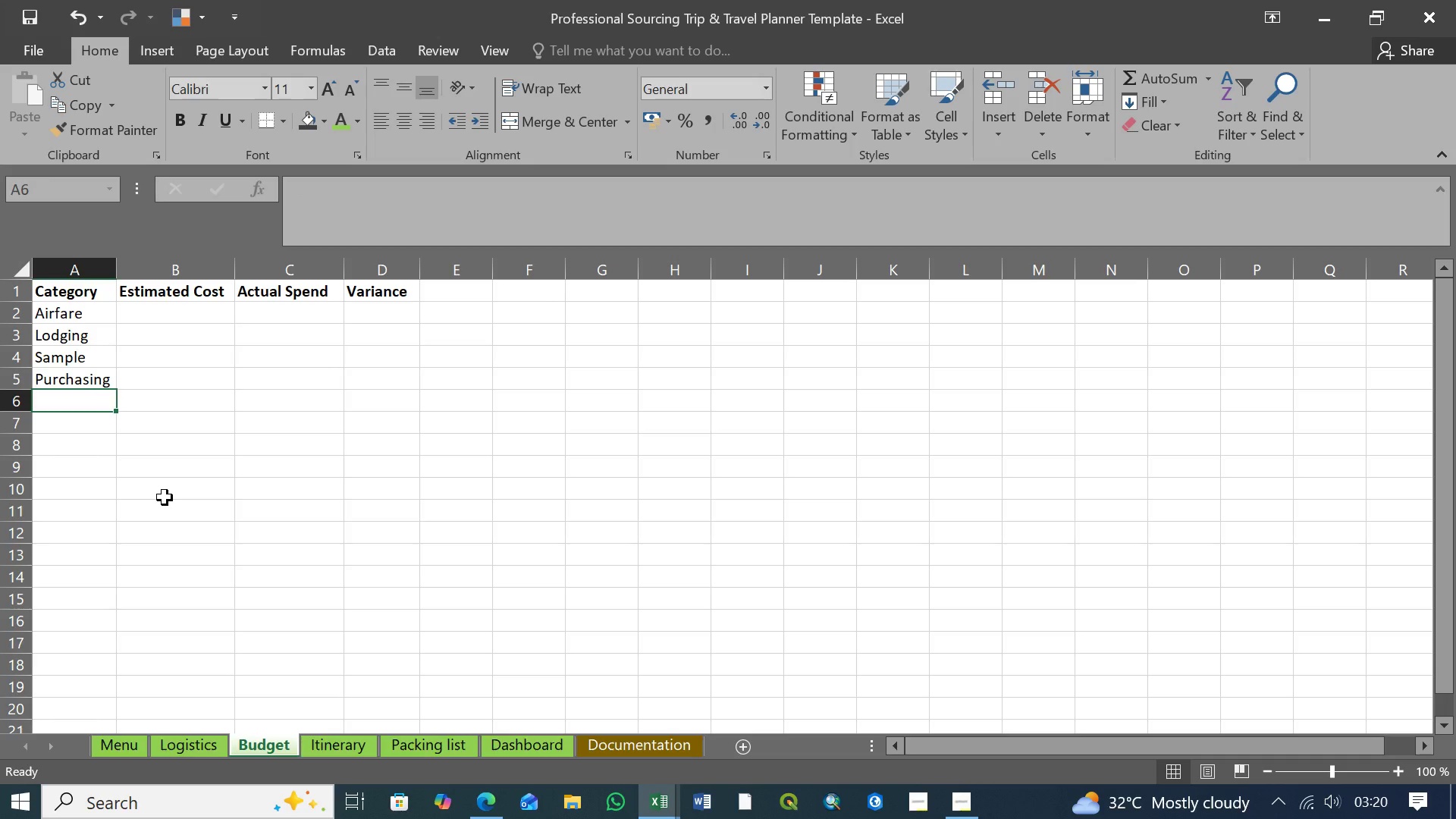 
type(Meals)
 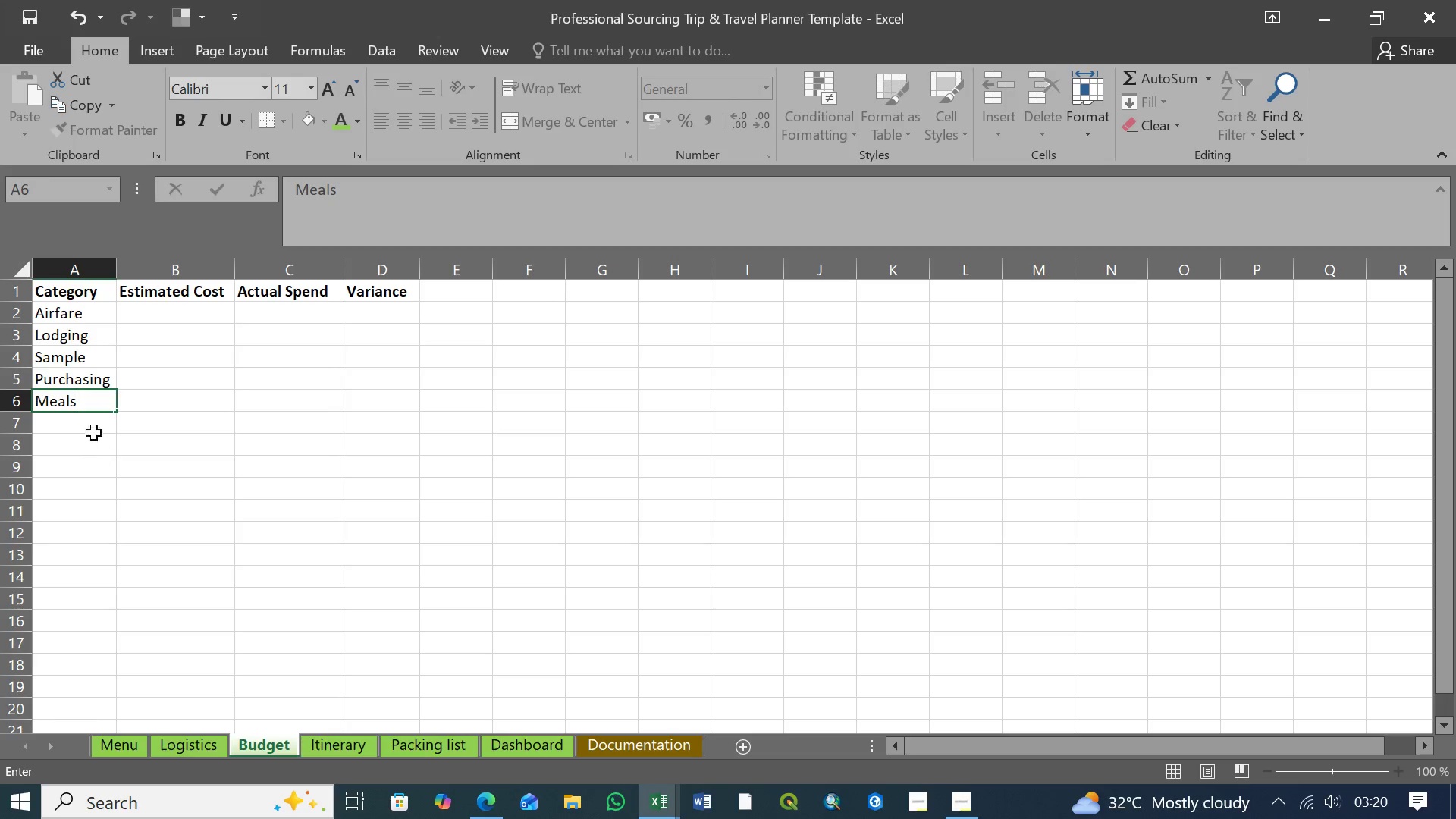 
left_click([89, 428])
 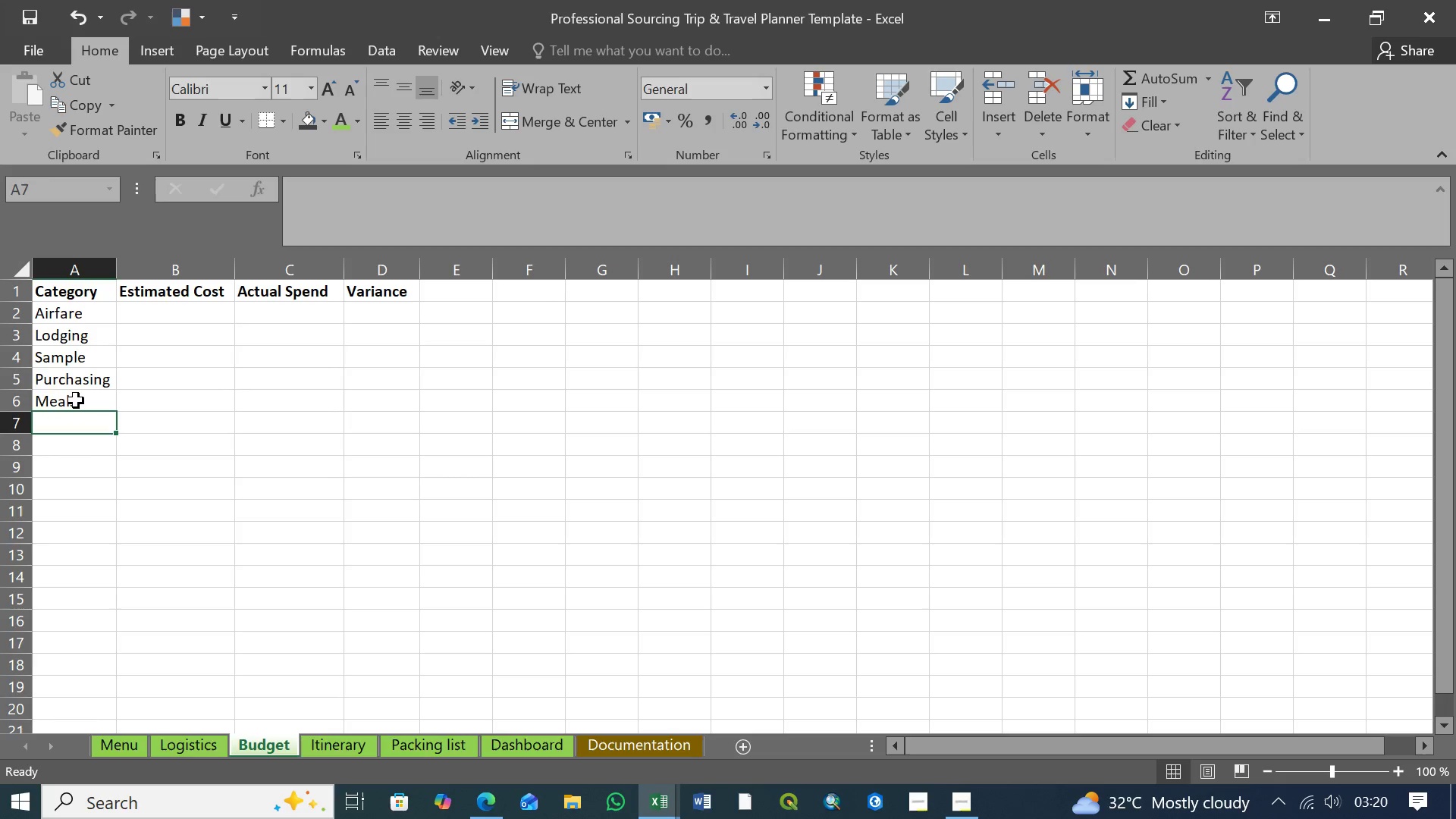 
left_click([77, 400])
 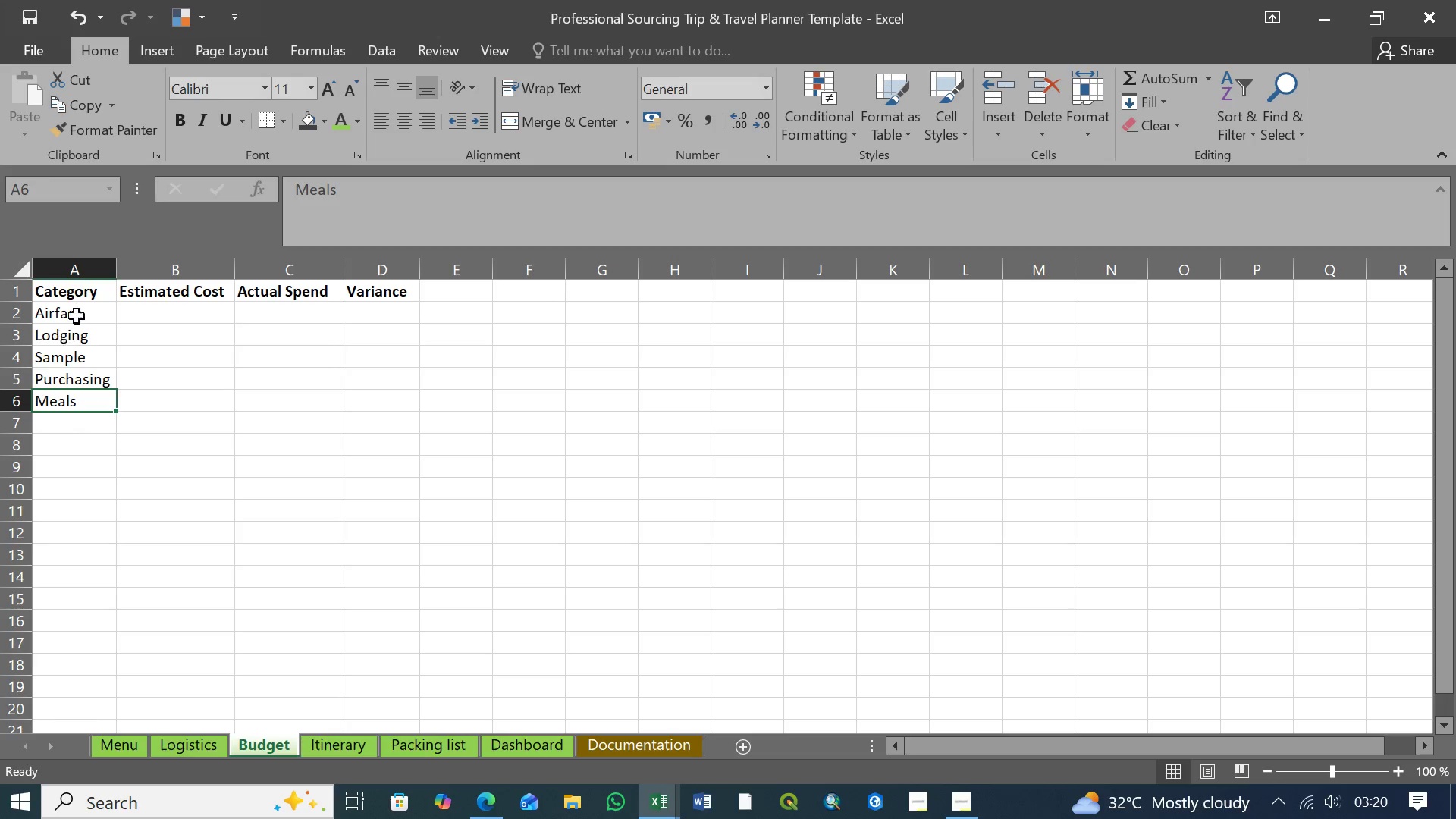 
left_click([81, 312])
 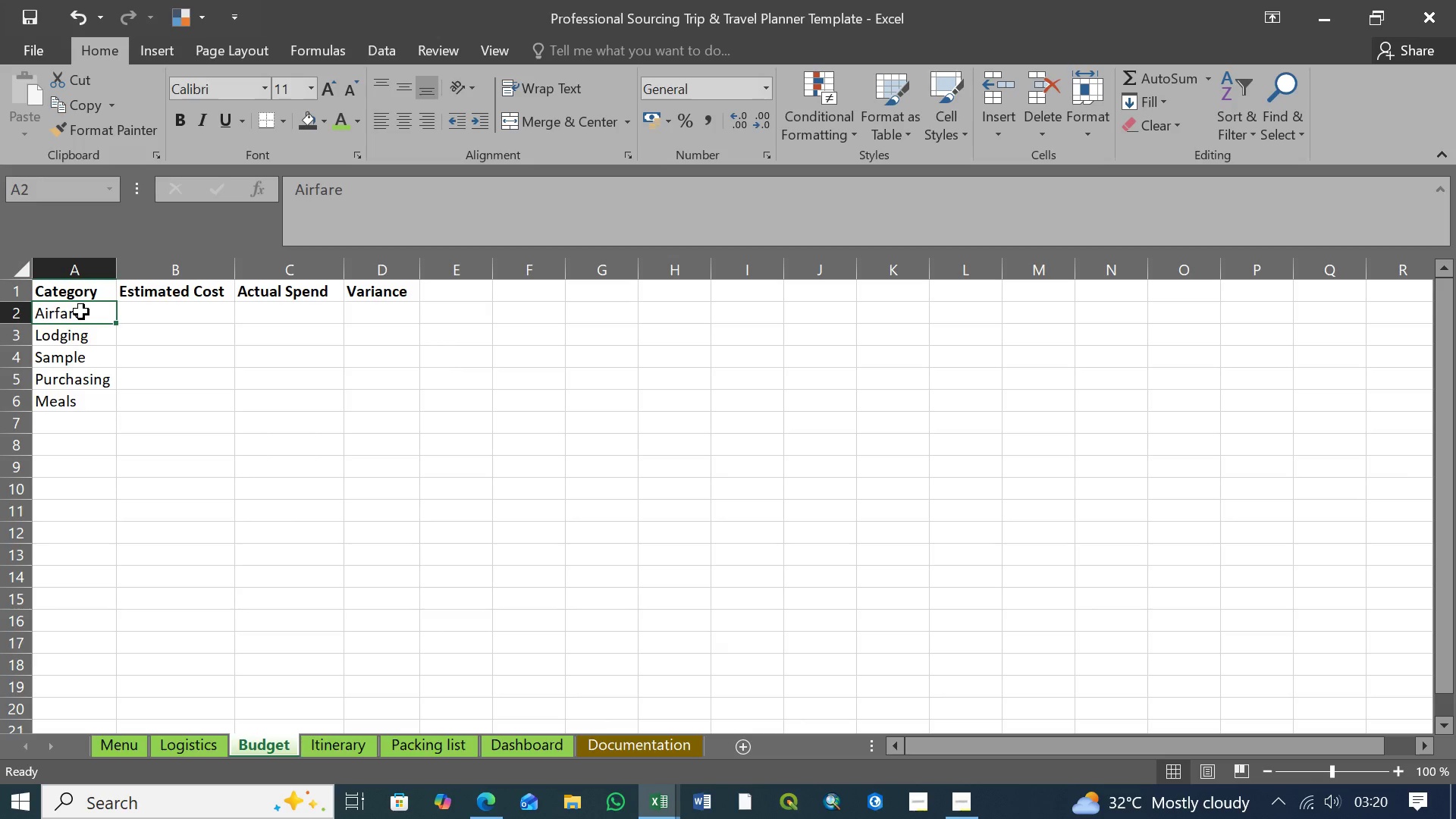 
wait(8.27)
 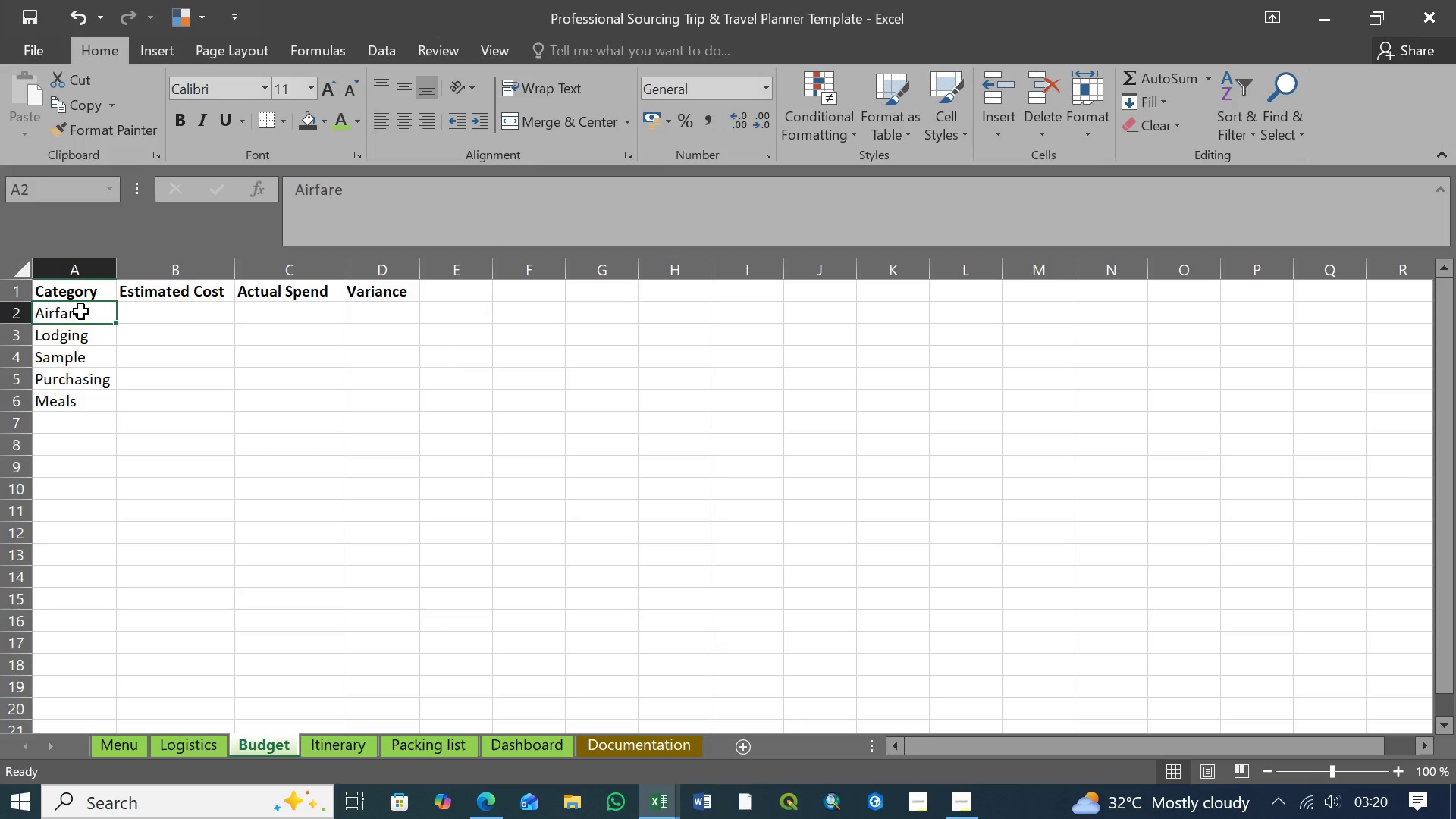 
left_click([89, 360])
 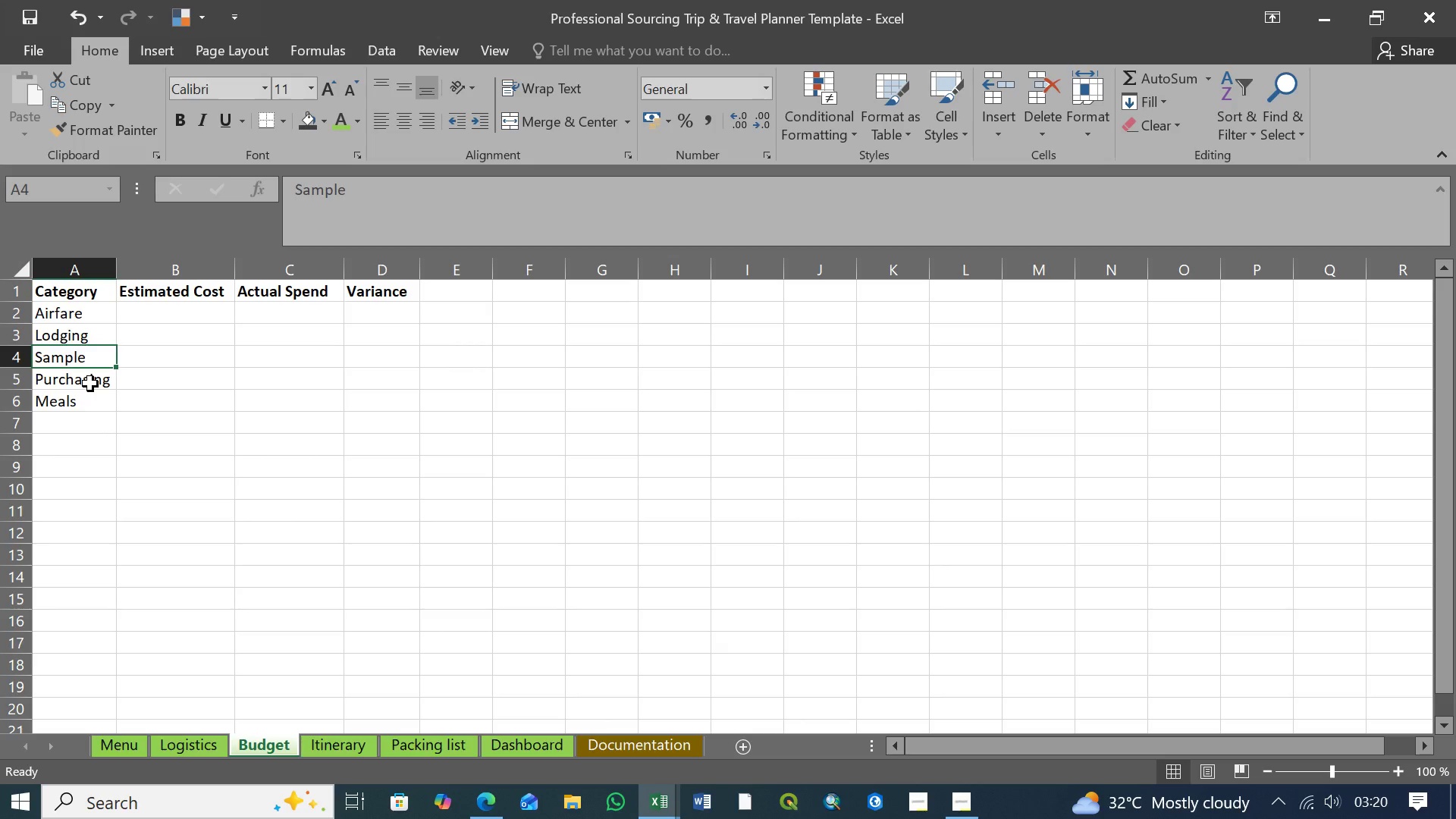 
left_click([90, 384])
 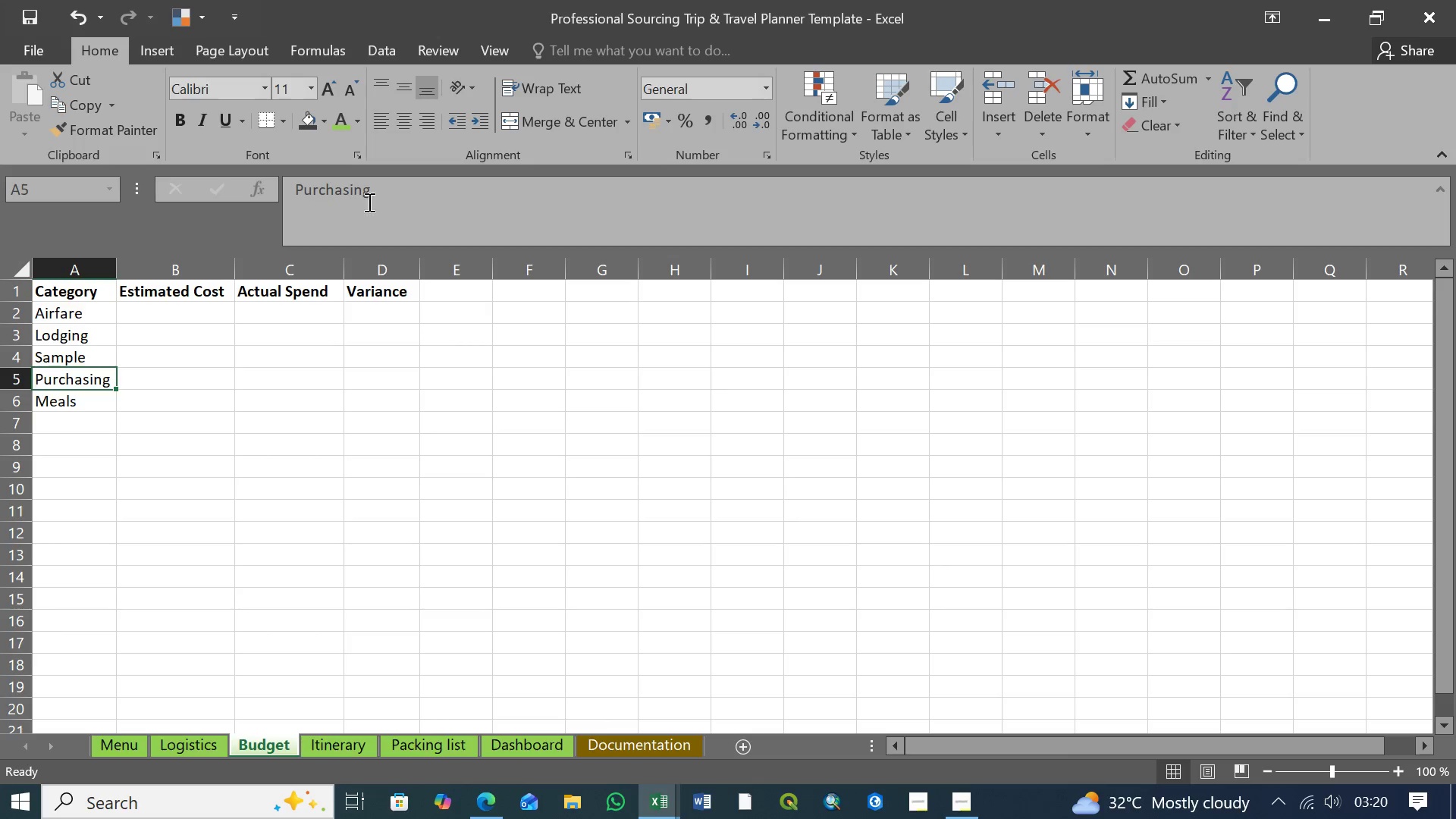 
left_click_drag(start_coordinate=[380, 191], to_coordinate=[234, 187])
 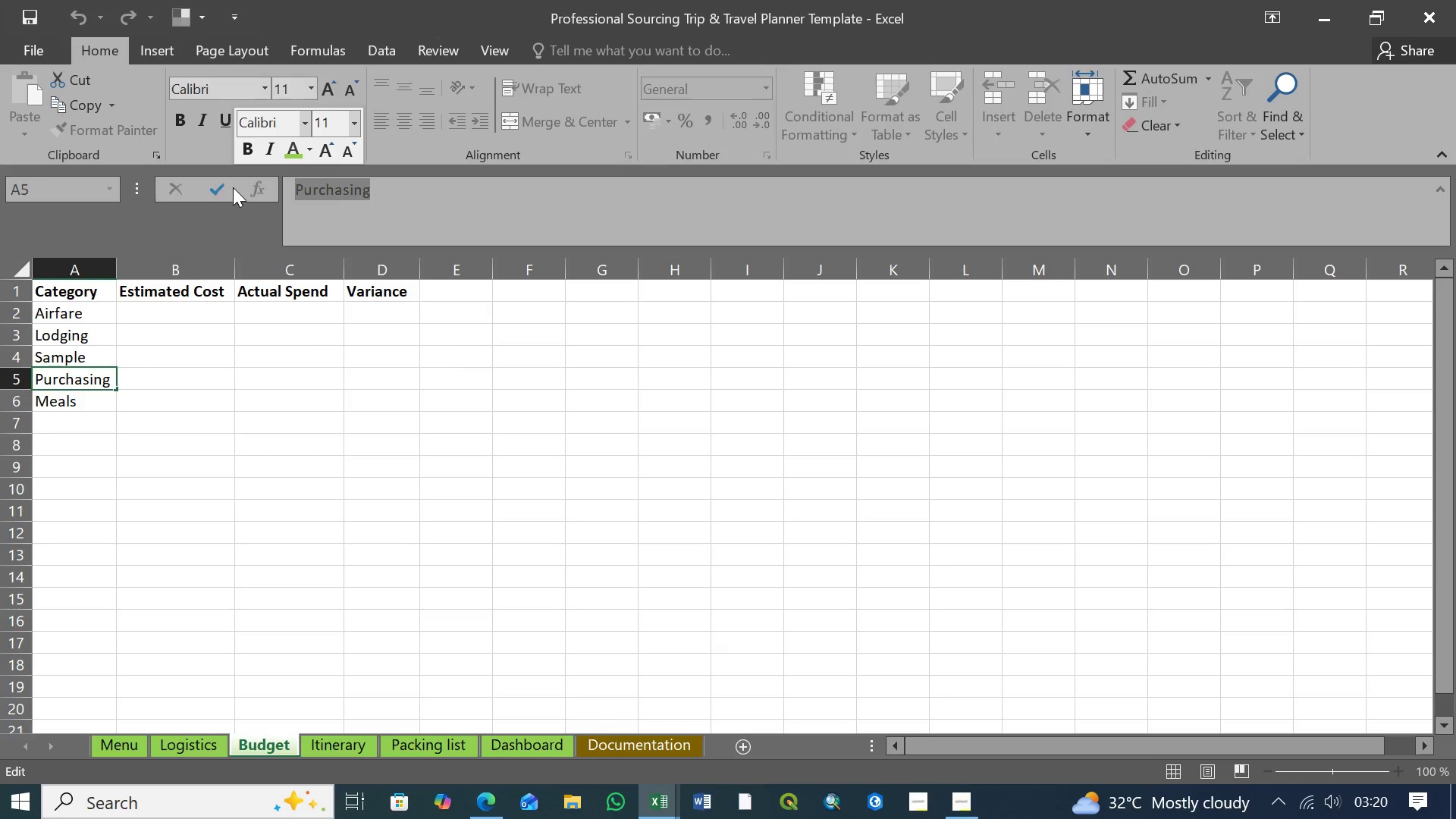 
key(Control+X)
 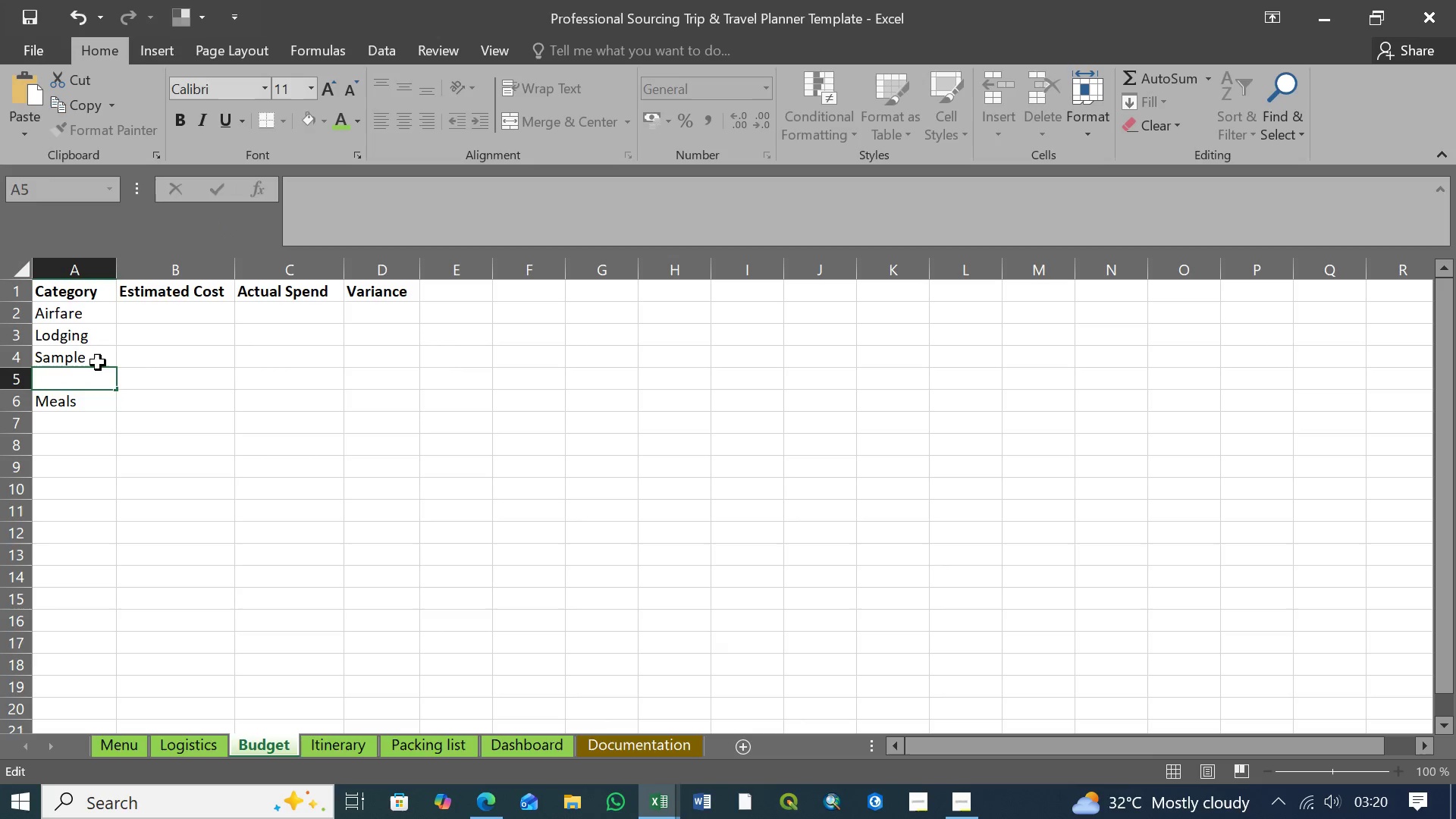 
left_click([90, 361])
 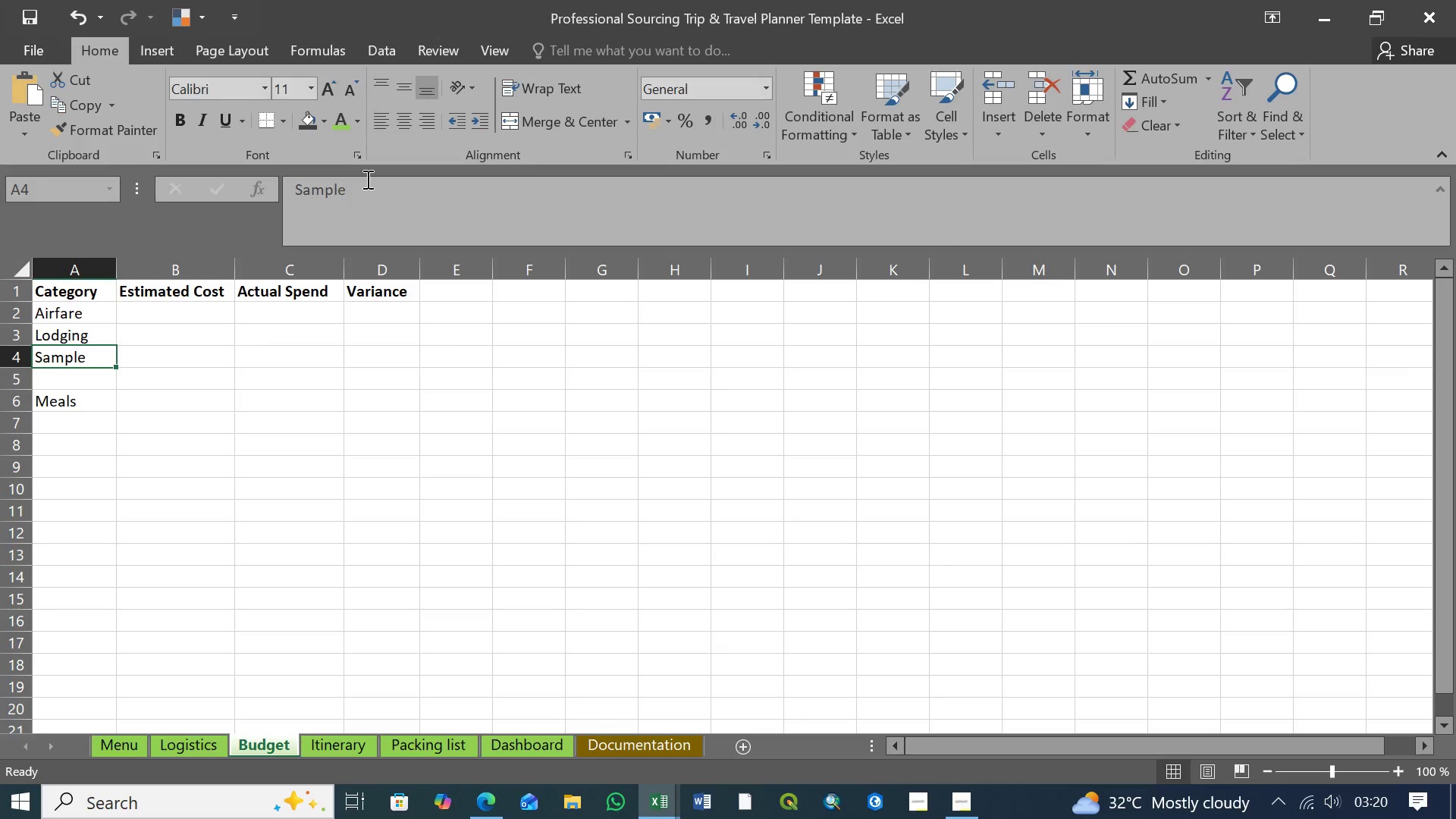 
left_click([366, 179])
 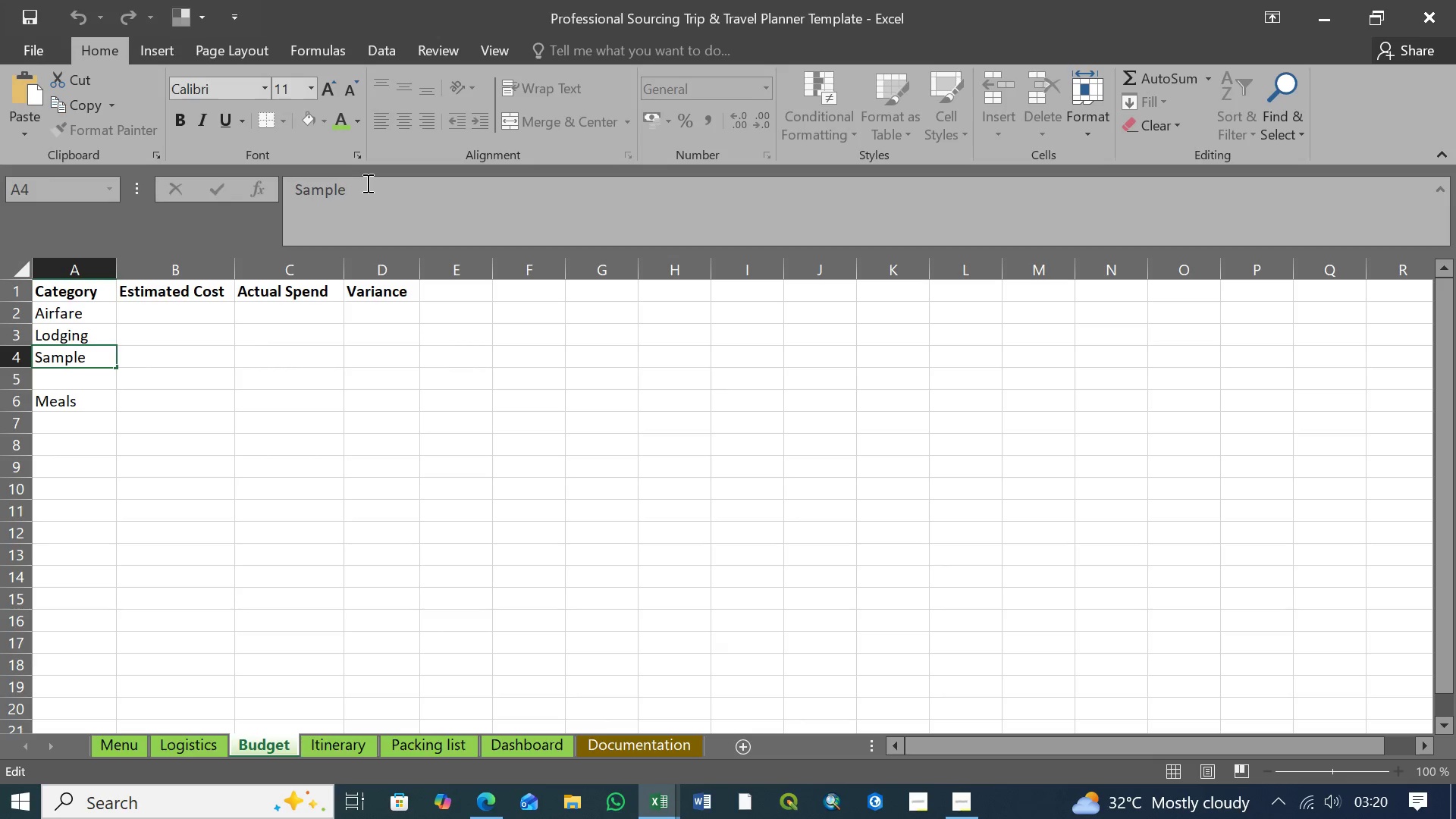 
key(Space)
 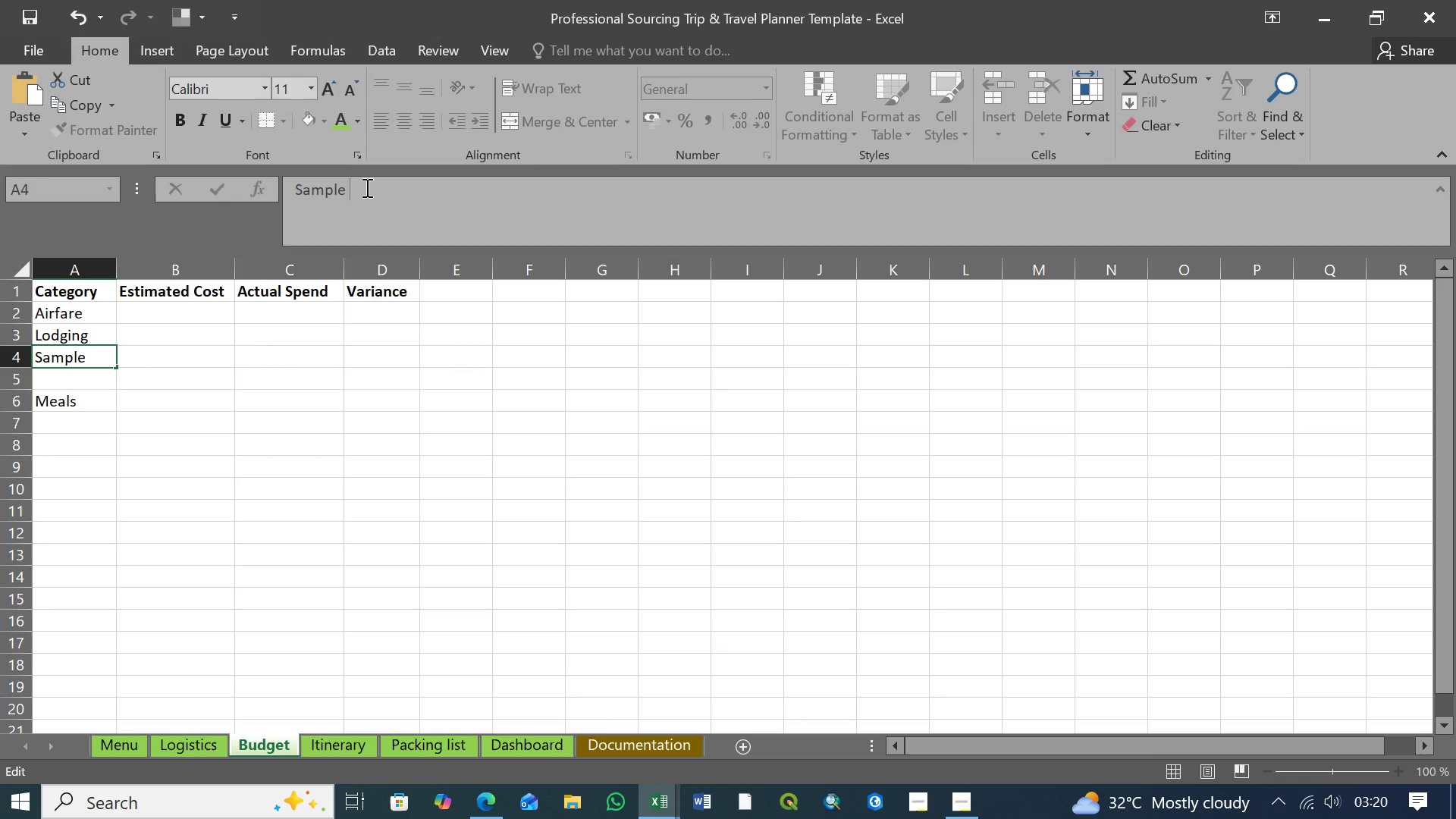 
key(Control+V)
 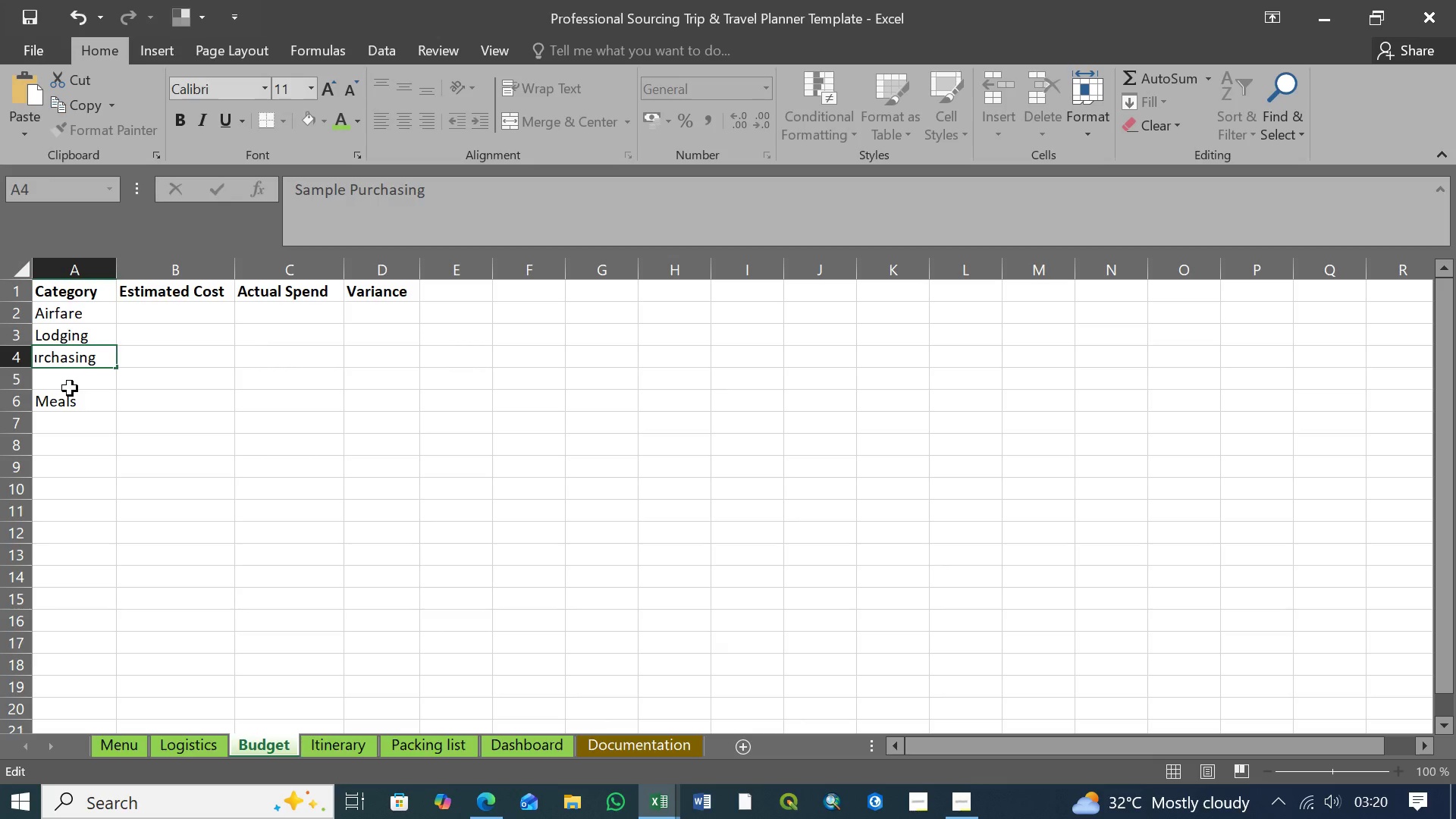 
key(Enter)
 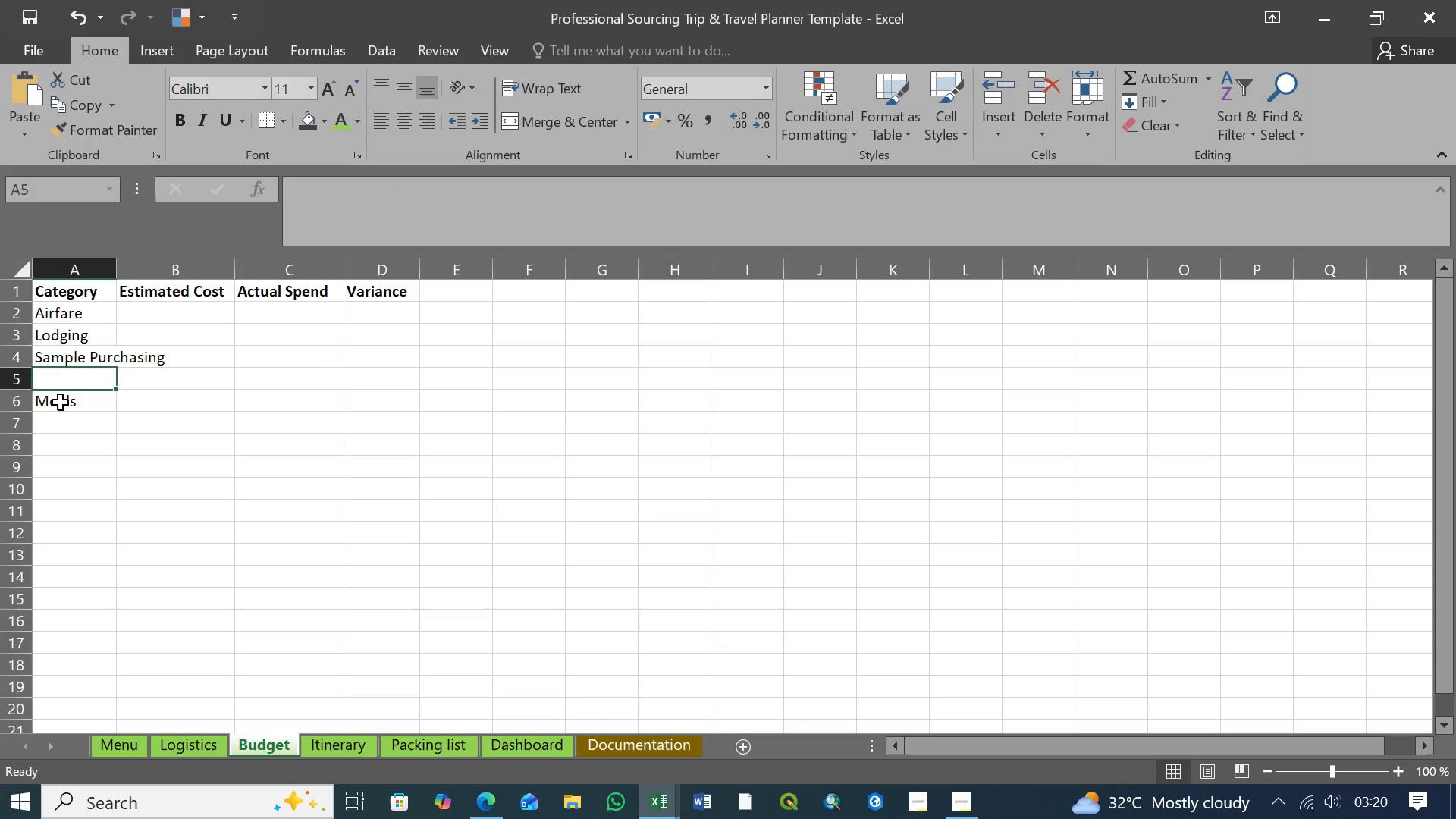 
left_click([61, 403])
 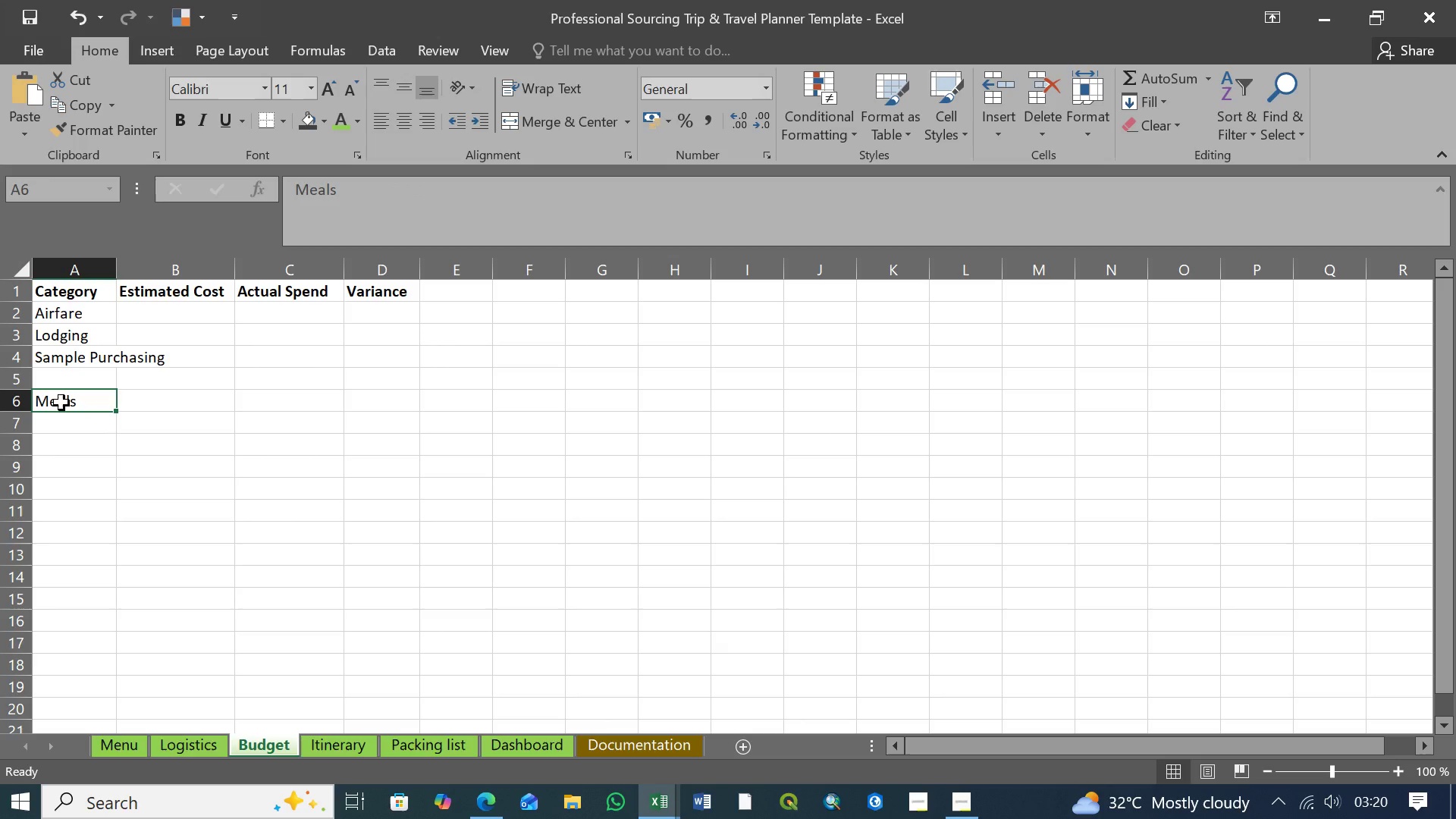 
key(Control+X)
 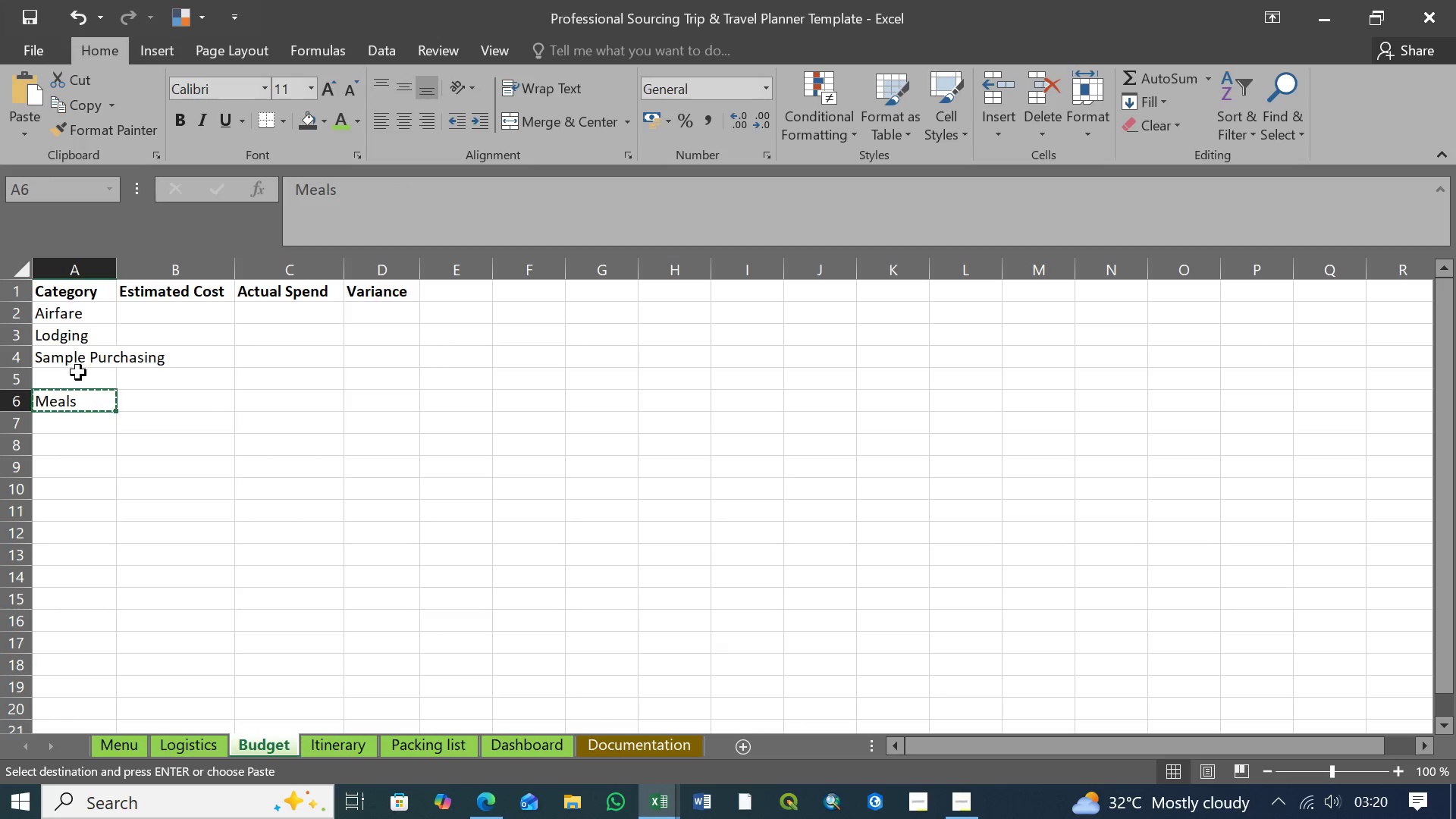 
left_click([78, 375])
 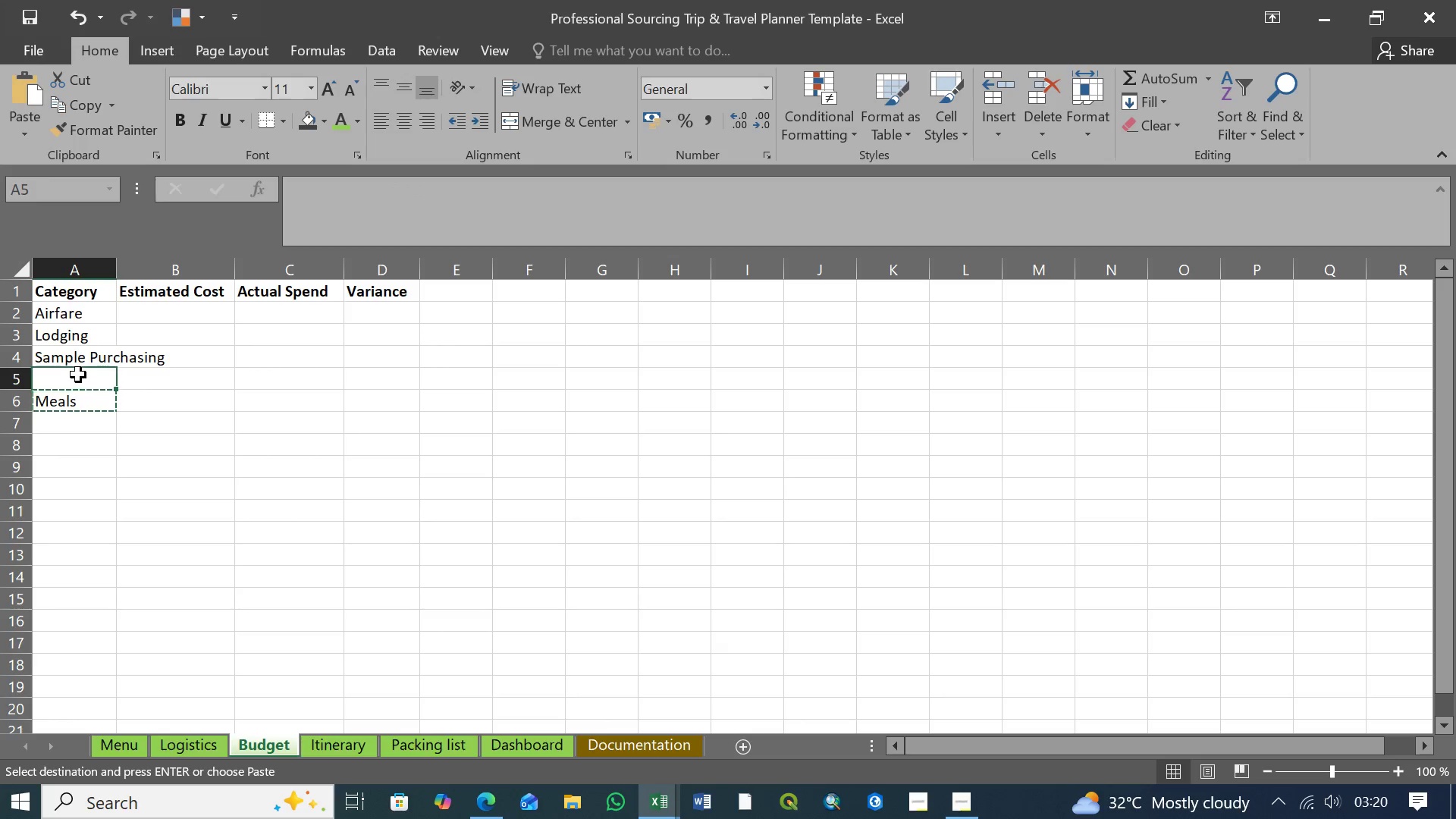 
key(Control+V)
 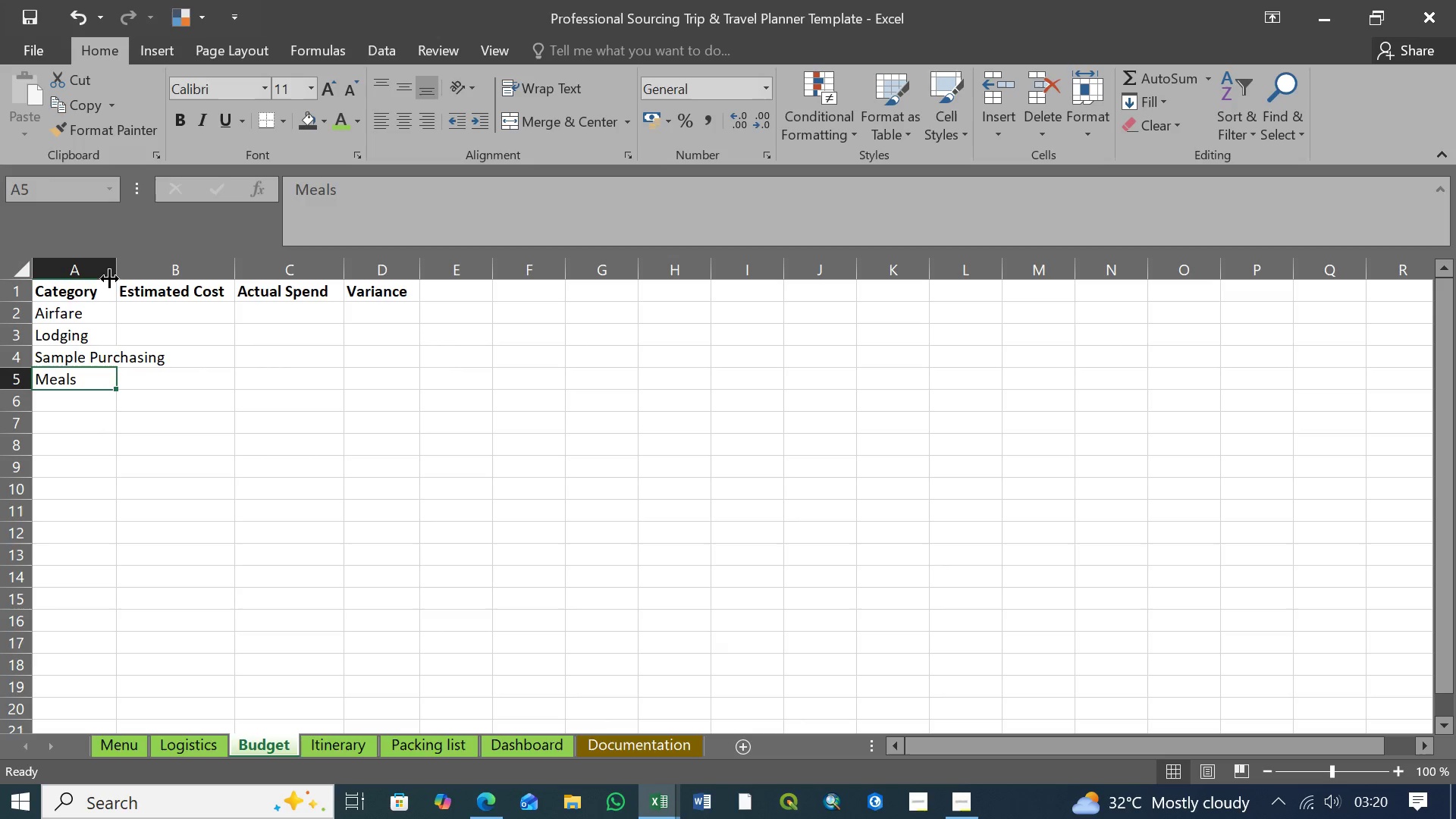 
left_click_drag(start_coordinate=[115, 268], to_coordinate=[171, 271])
 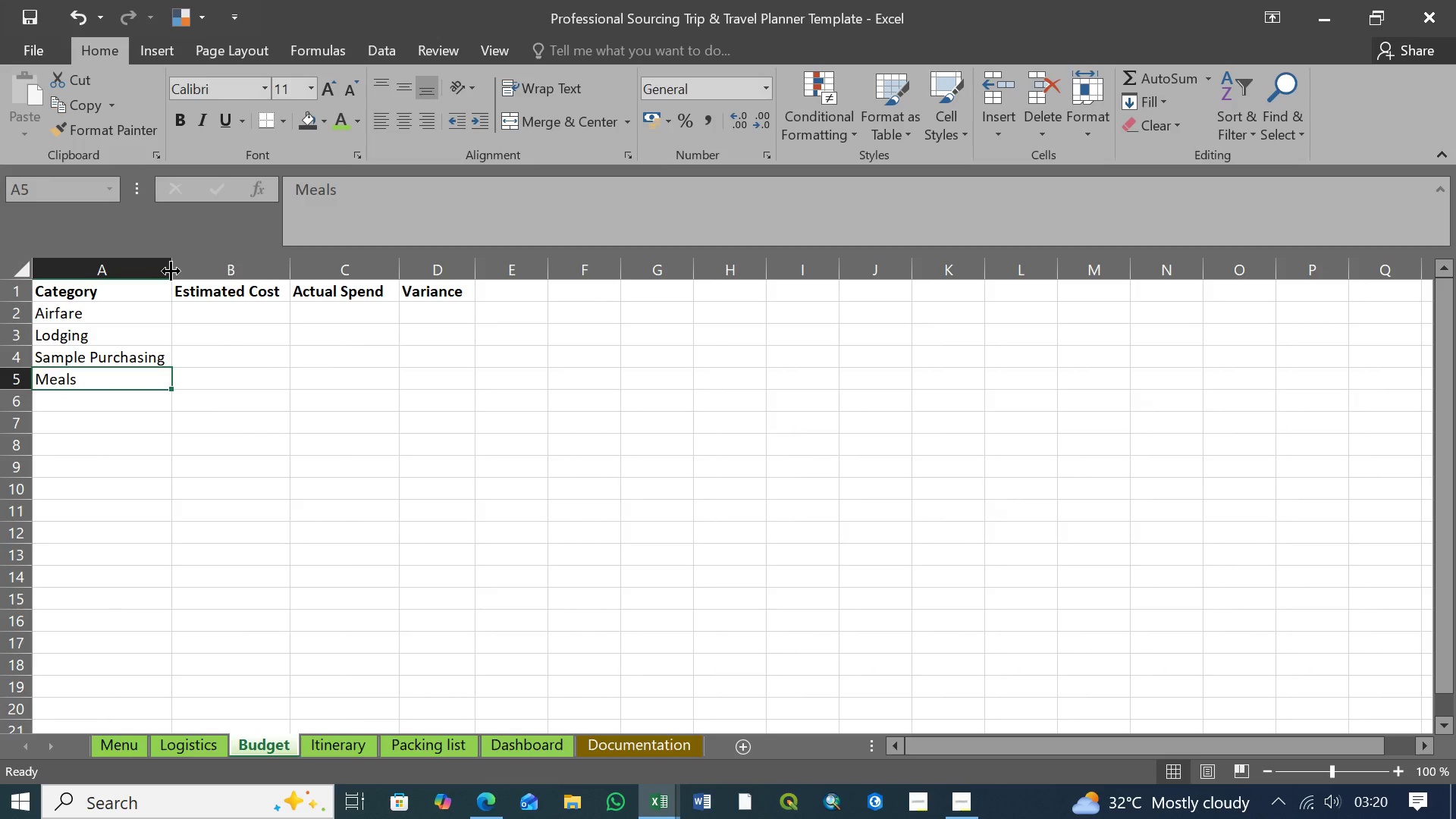 
left_click_drag(start_coordinate=[171, 271], to_coordinate=[176, 270])
 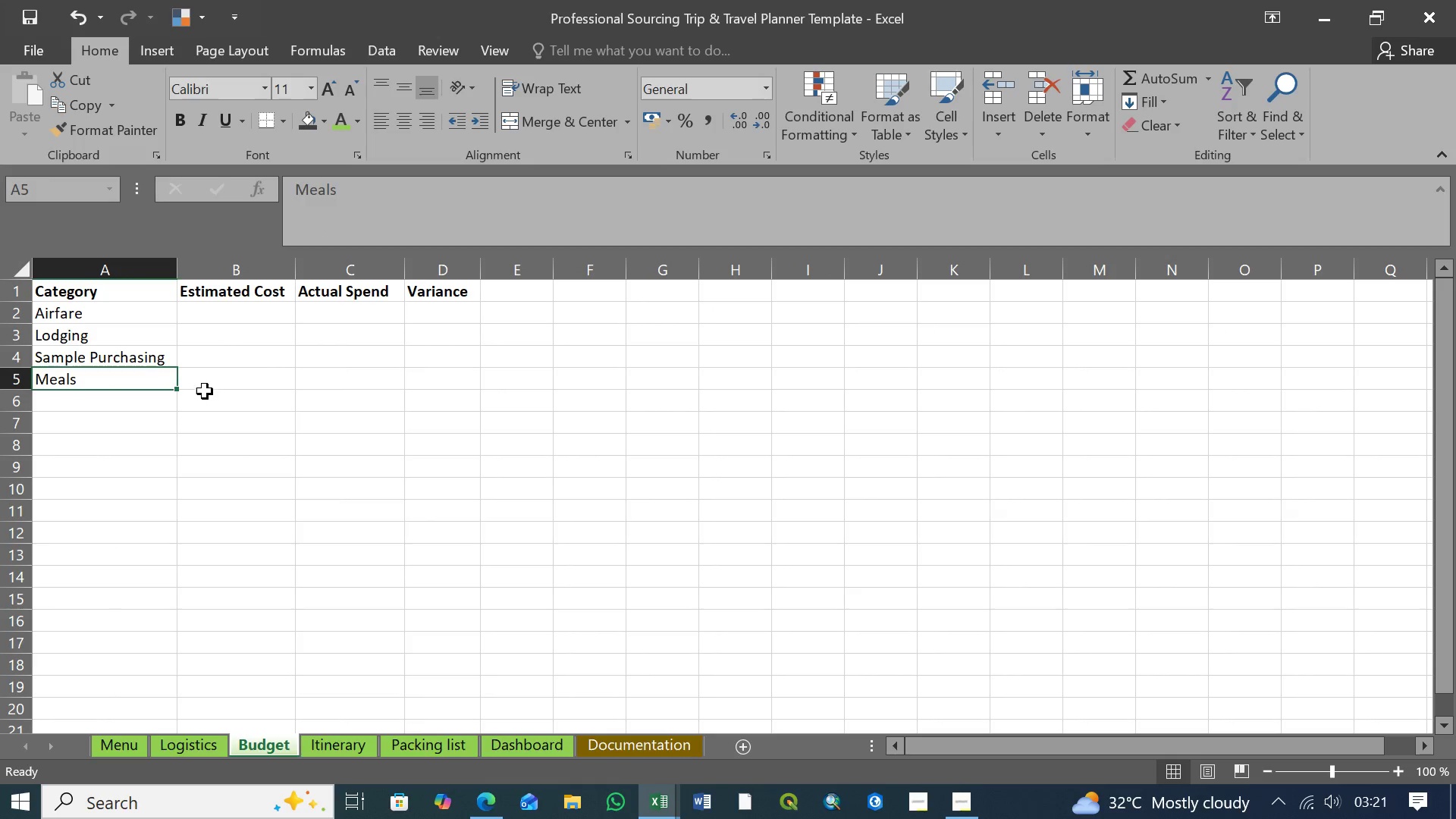 
left_click([209, 384])
 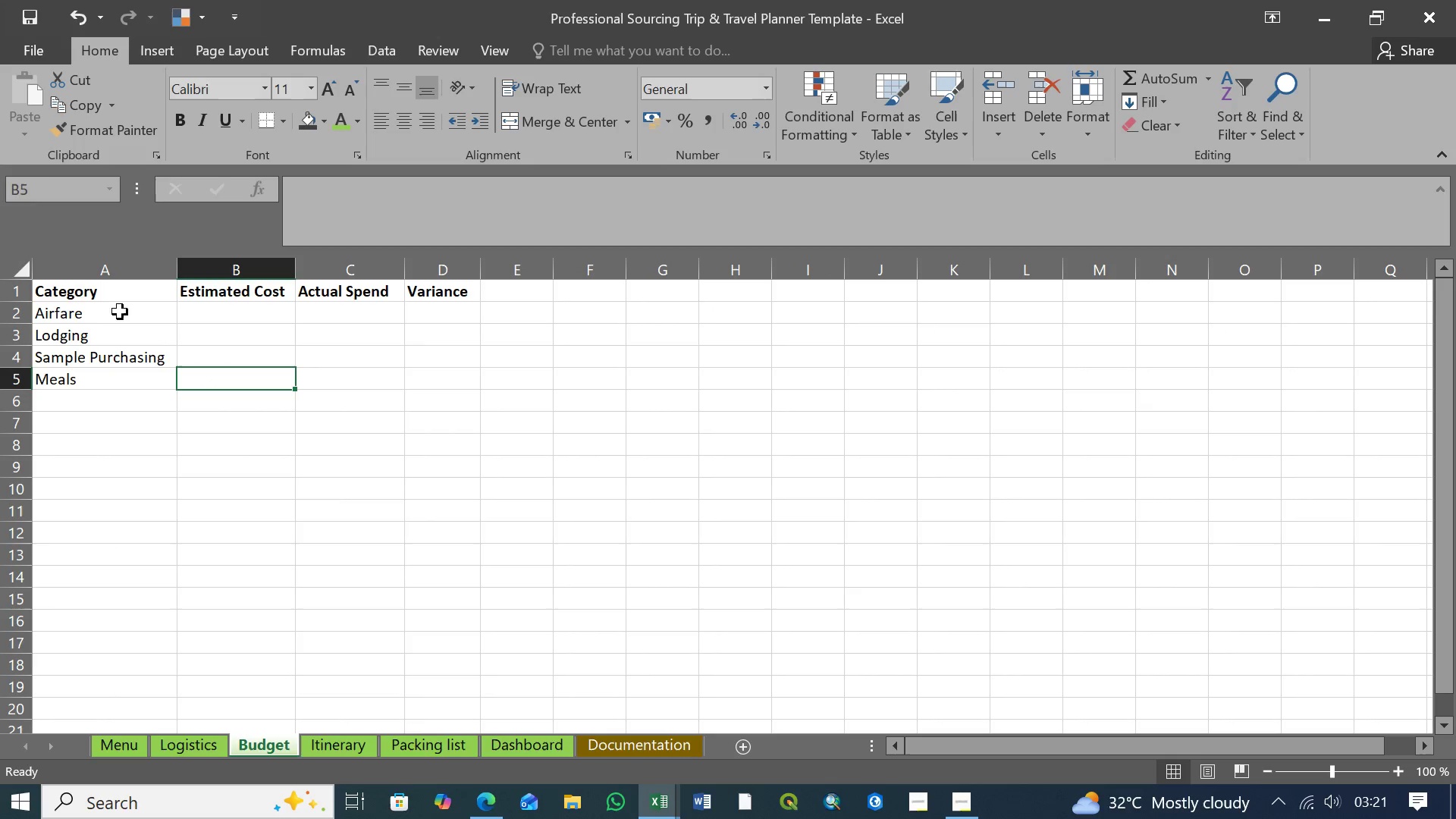 
left_click([77, 285])
 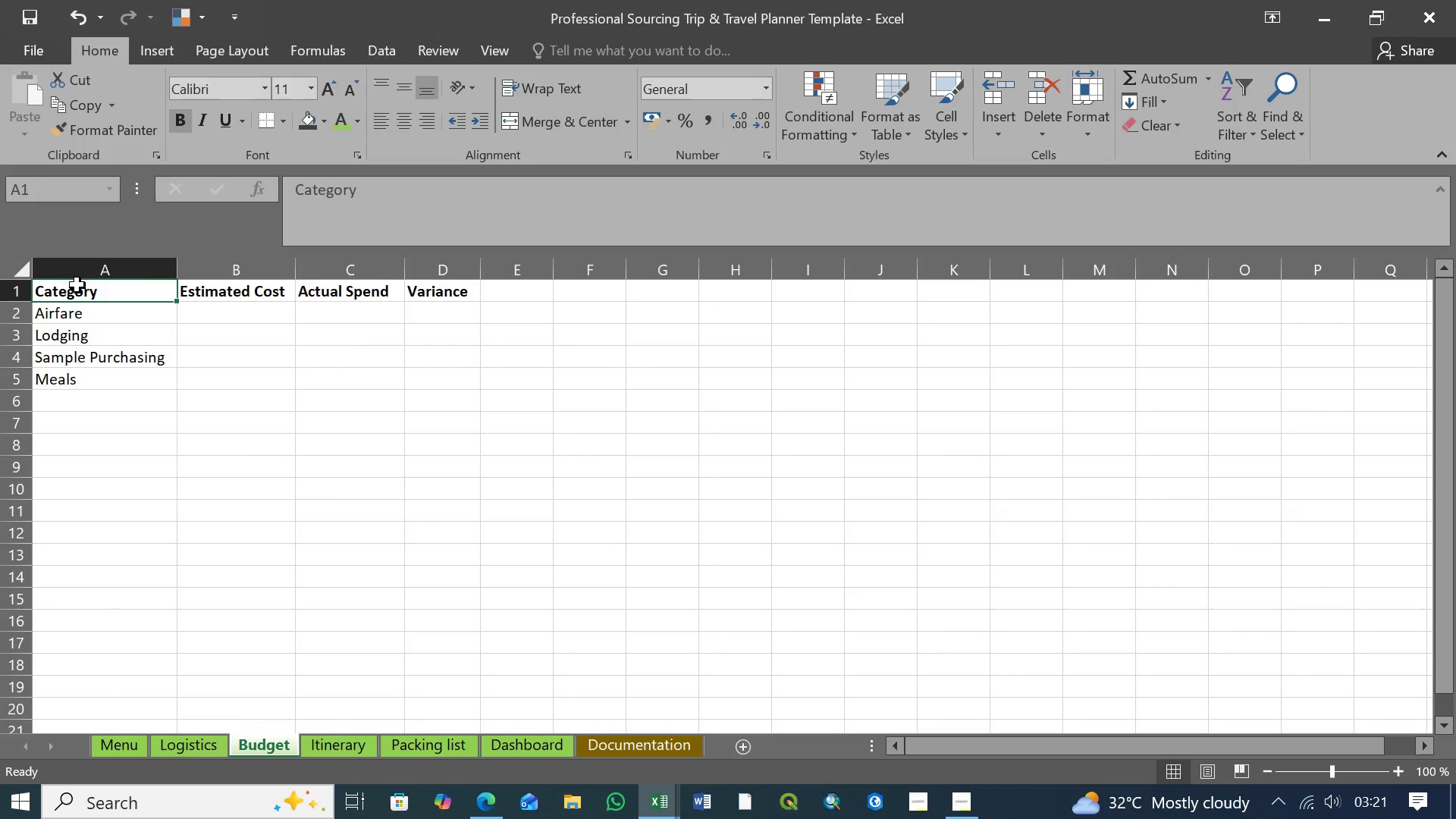 
hold_key(key=ShiftLeft, duration=0.84)
left_click([439, 291])
 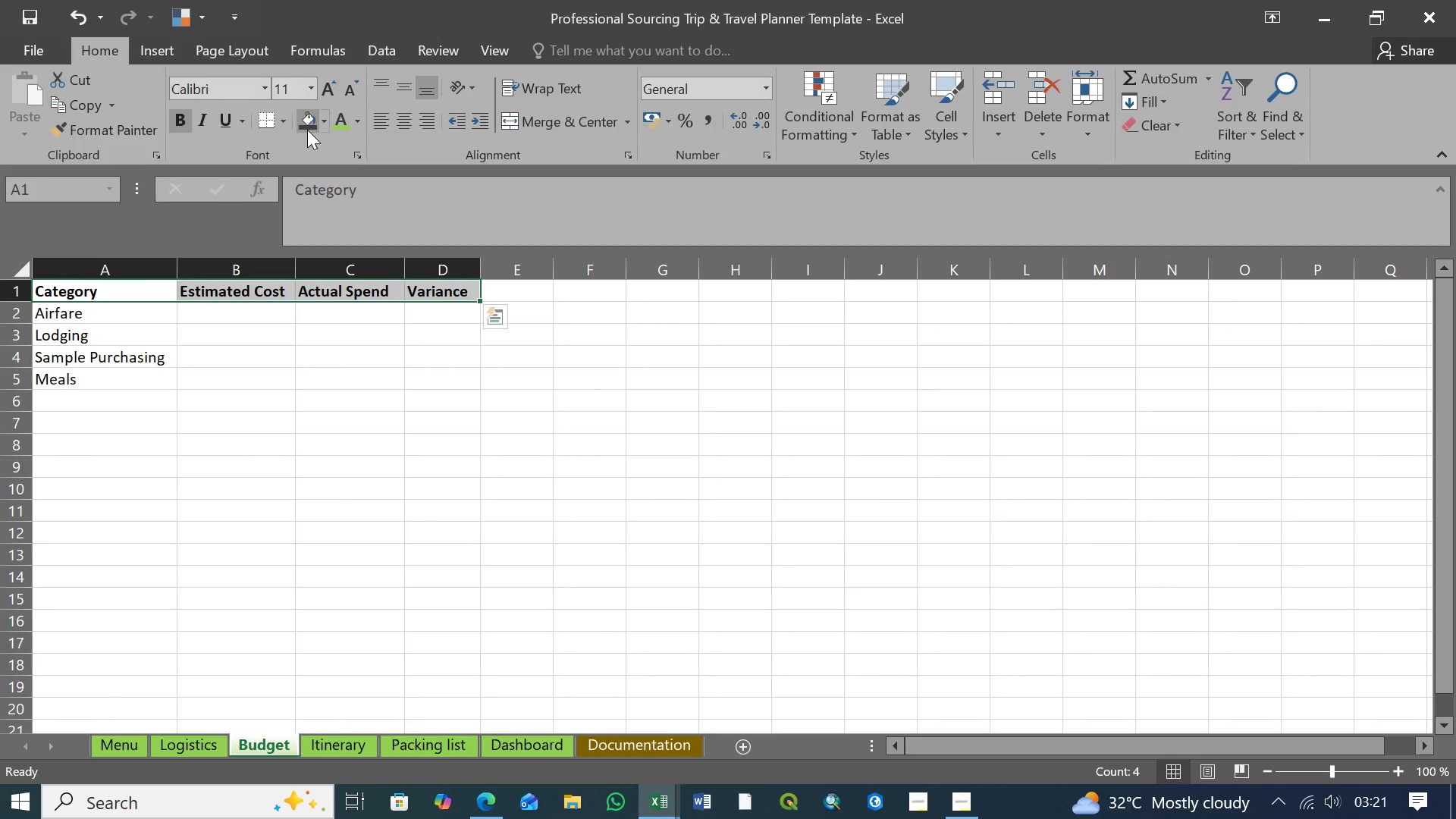 
left_click([322, 121])
 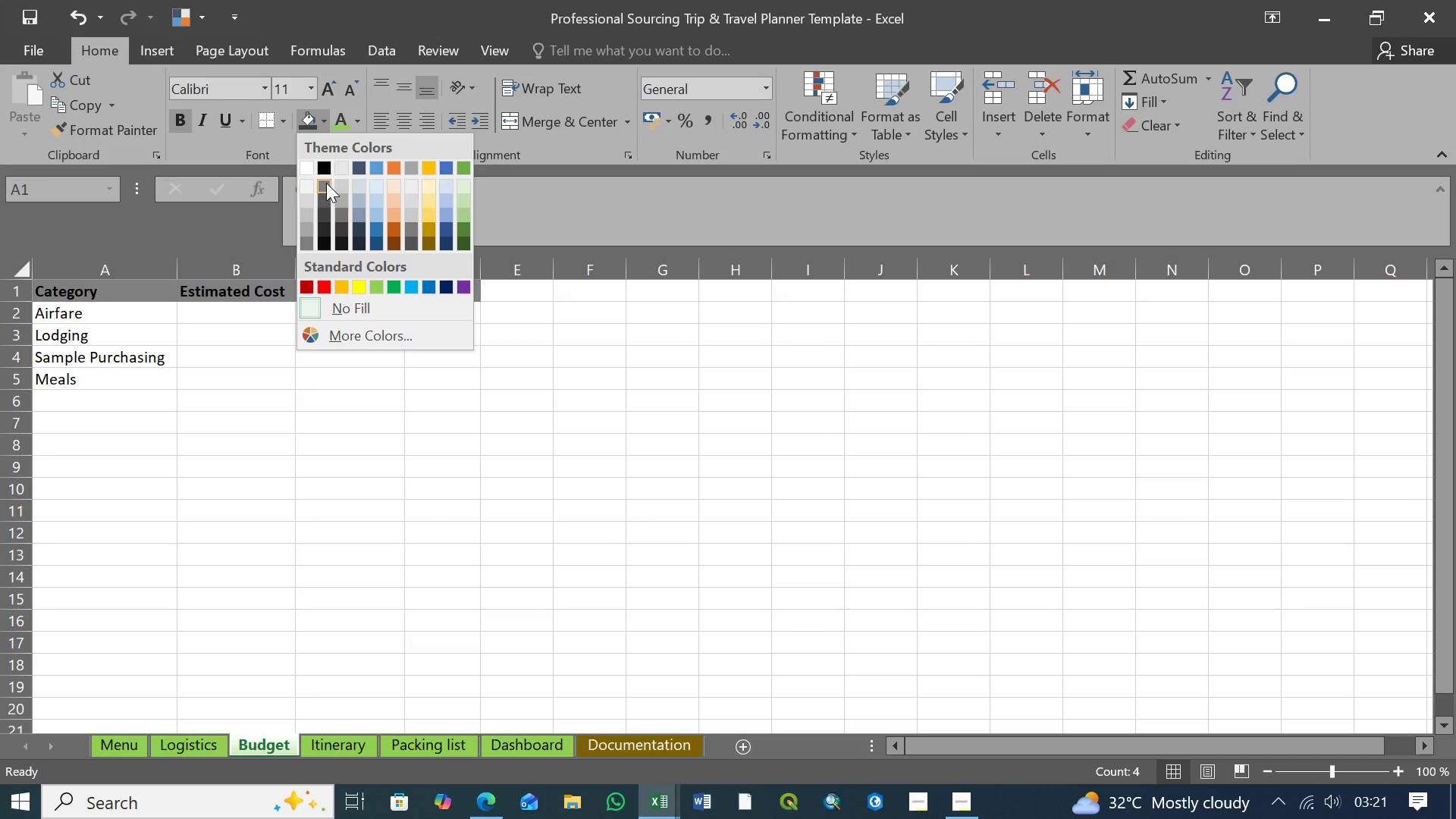 
wait(5.12)
 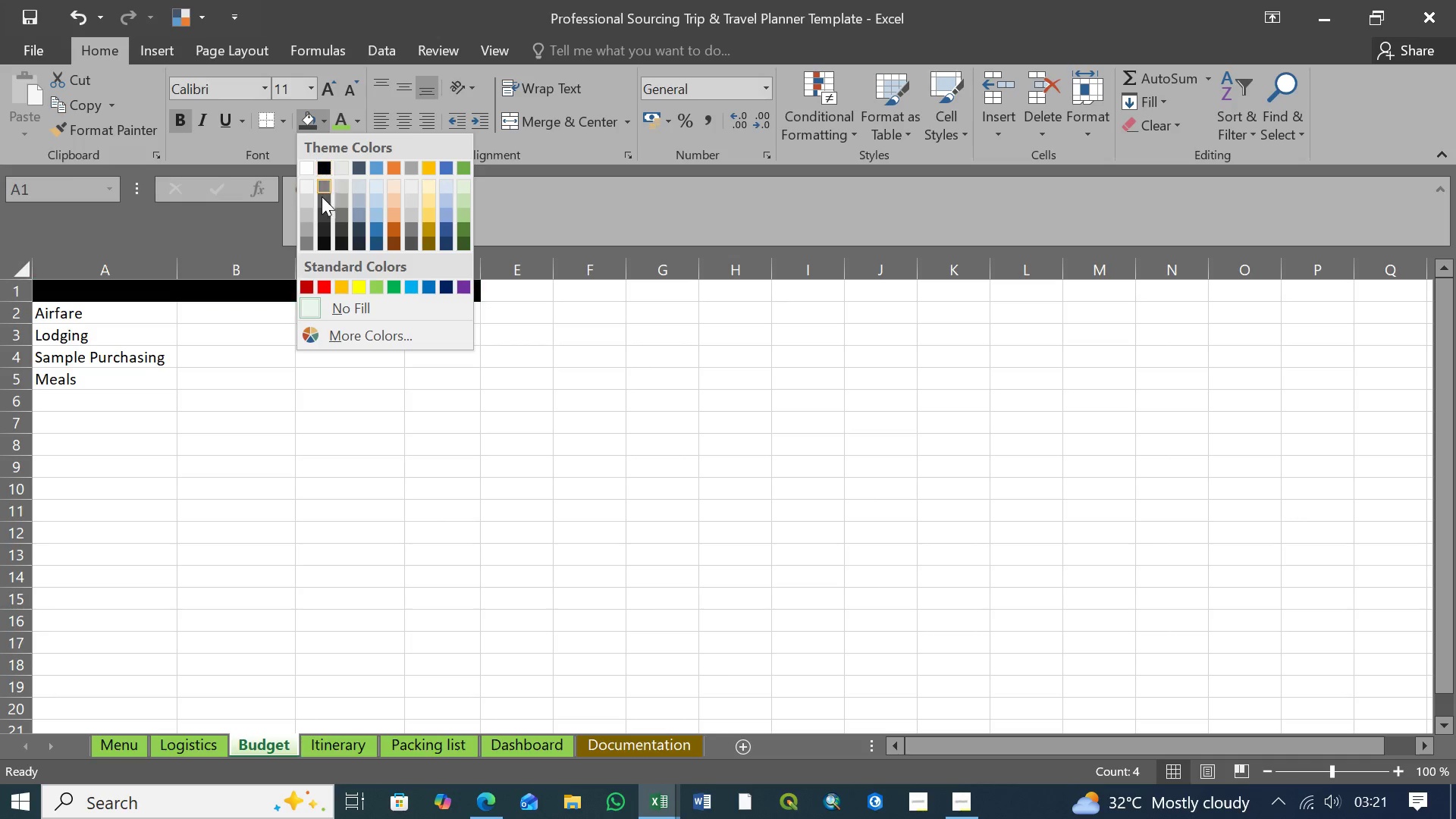 
left_click([323, 203])
 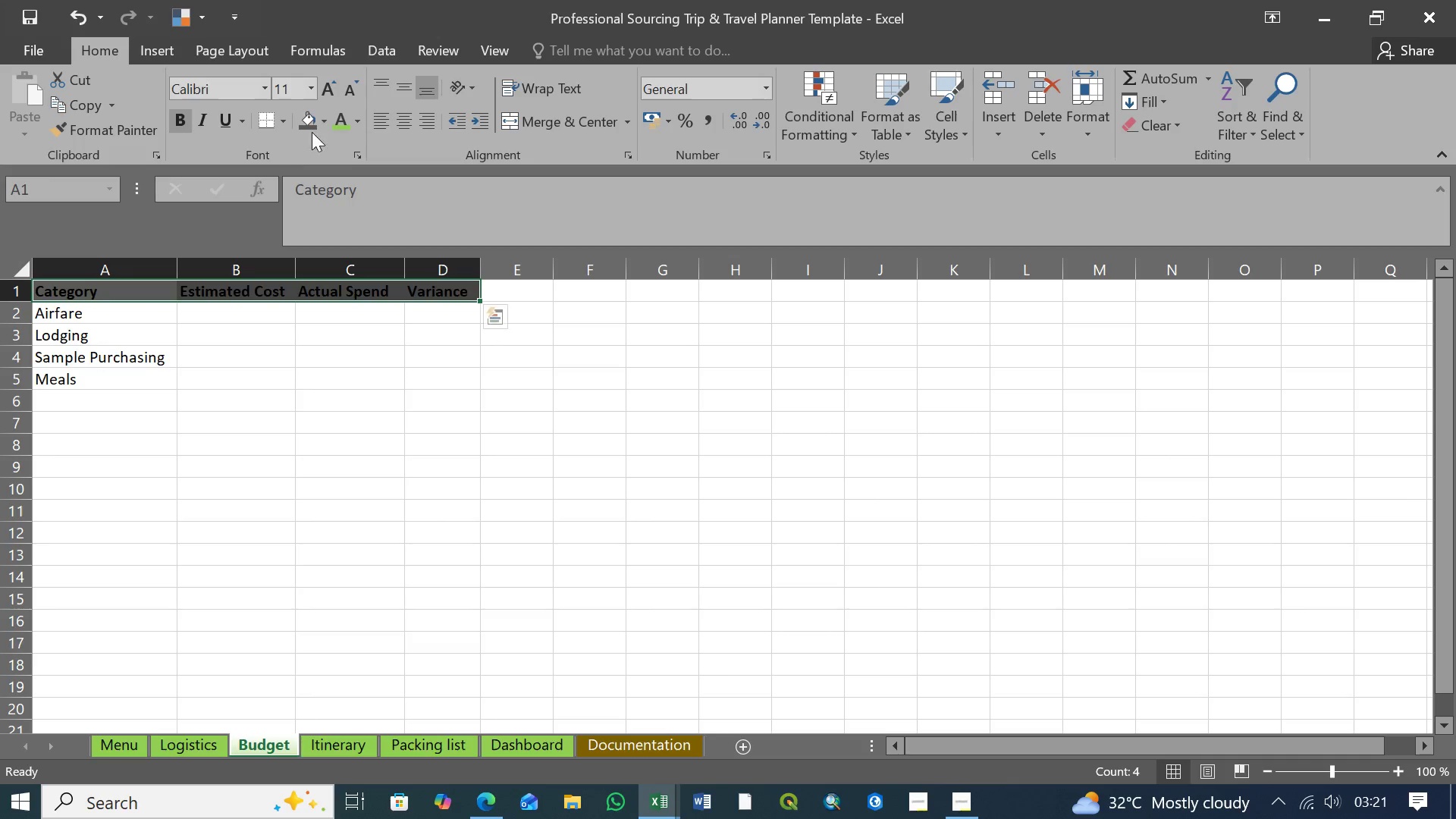 
left_click([356, 122])
 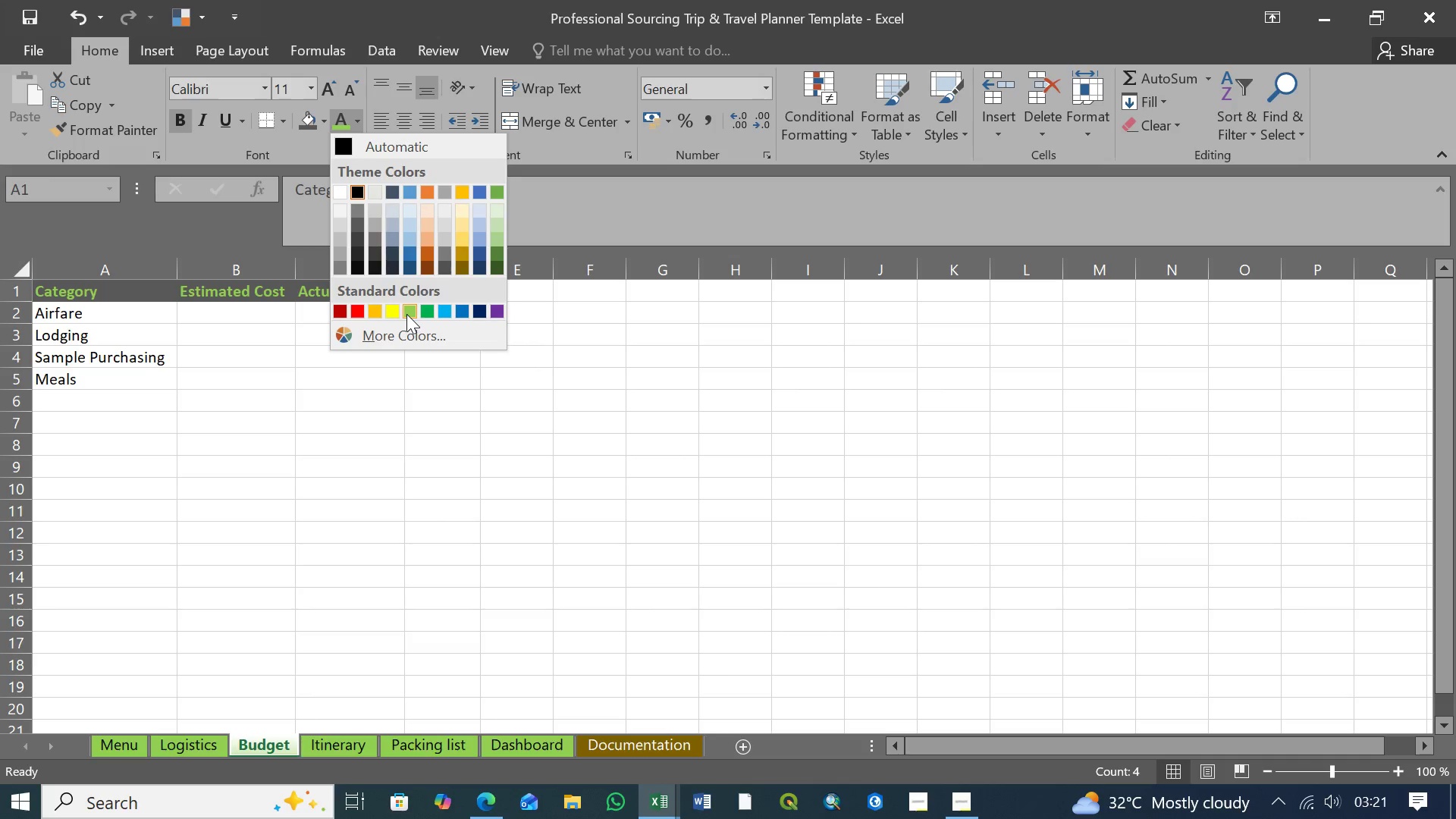 
left_click([413, 314])
 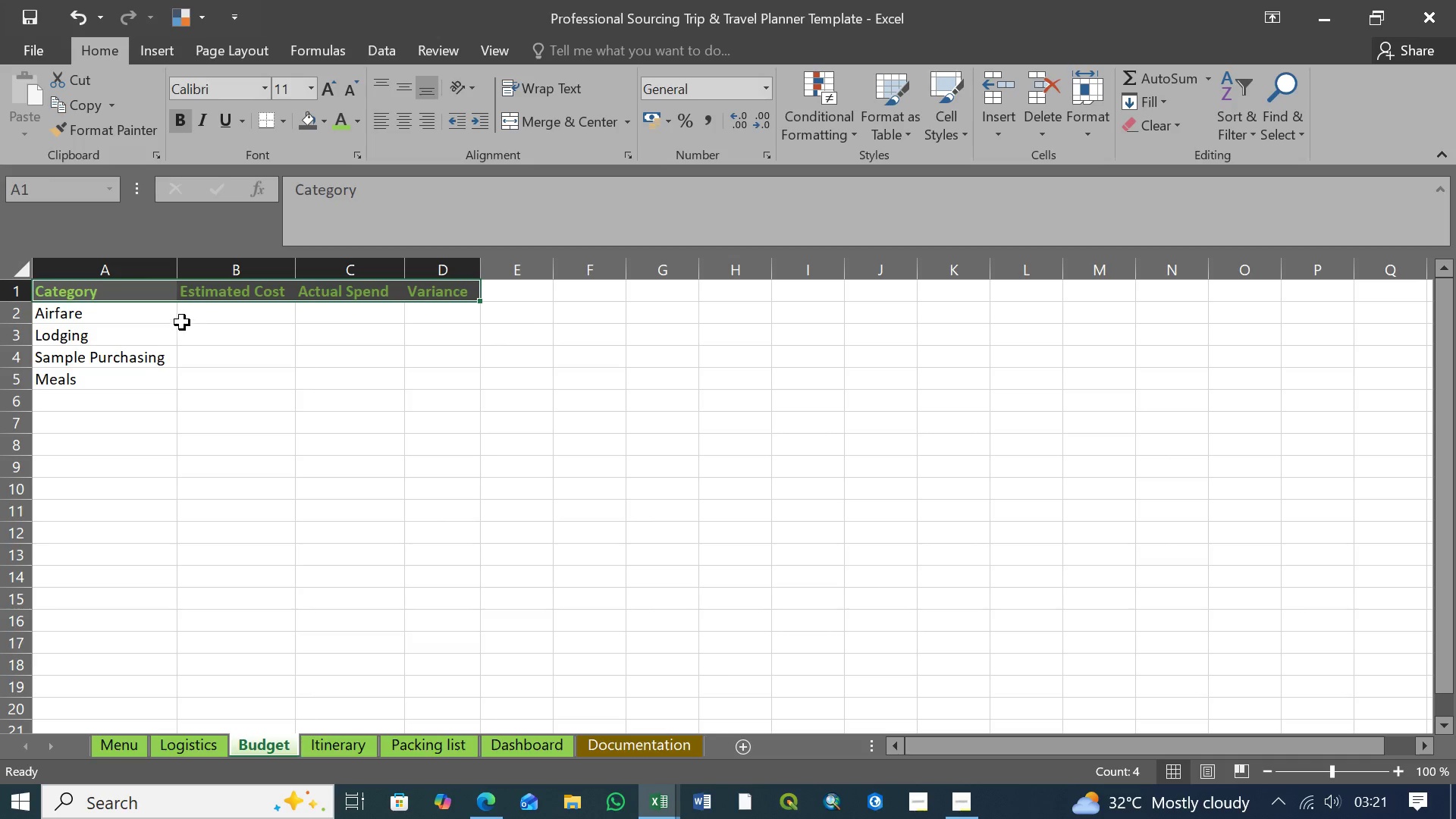 
left_click([200, 315])
 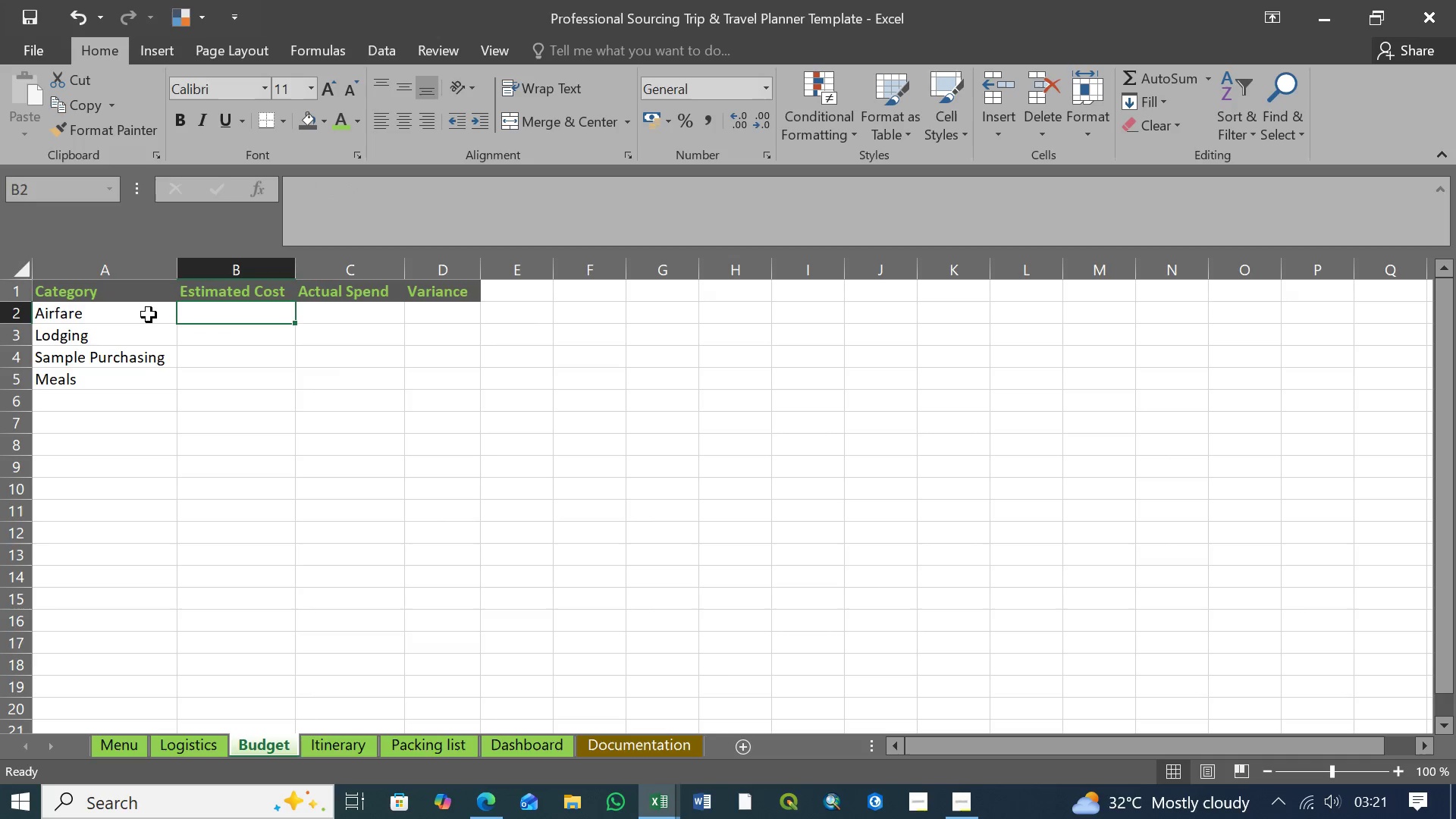 
left_click([148, 315])
 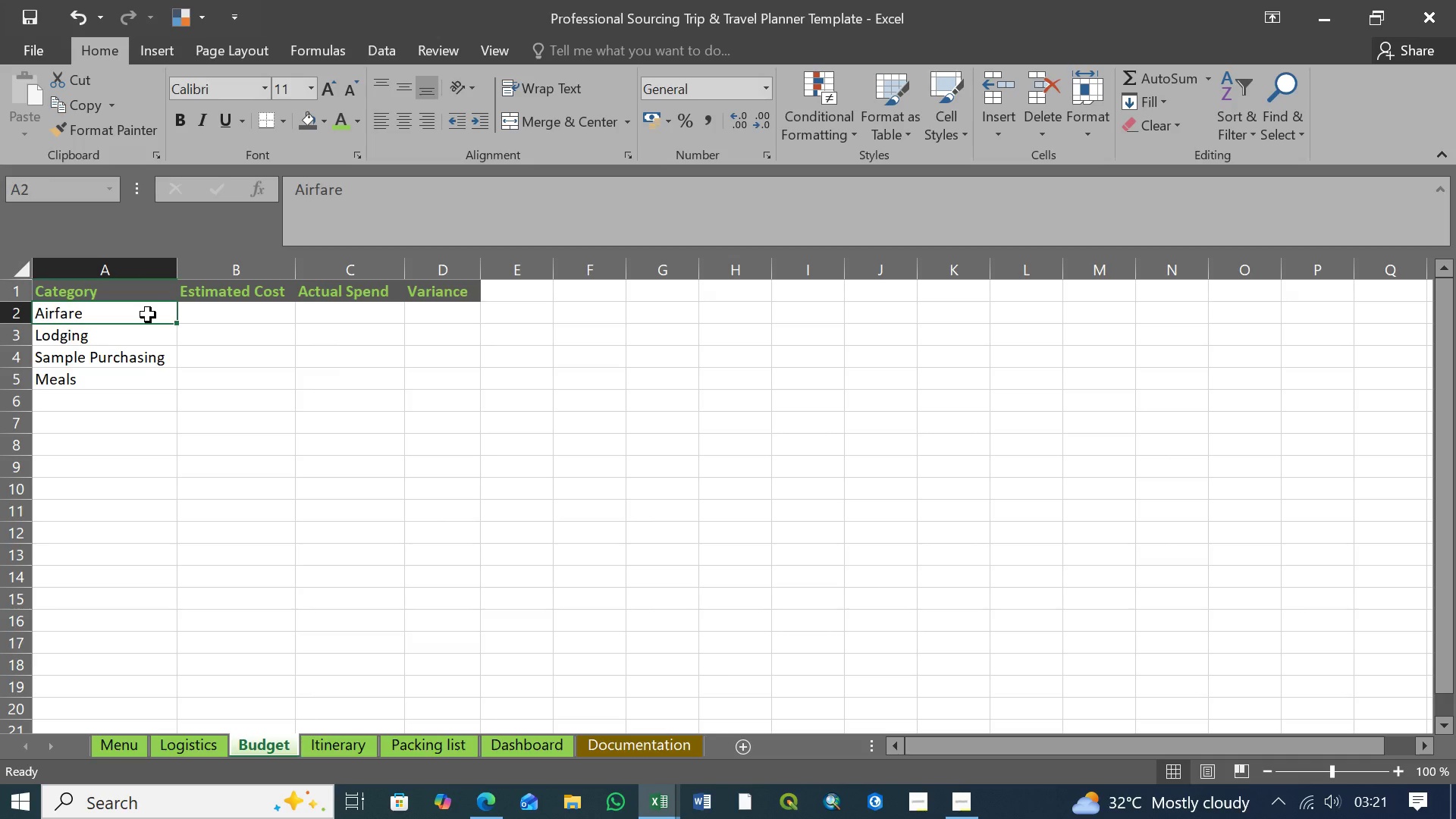 
wait(6.34)
 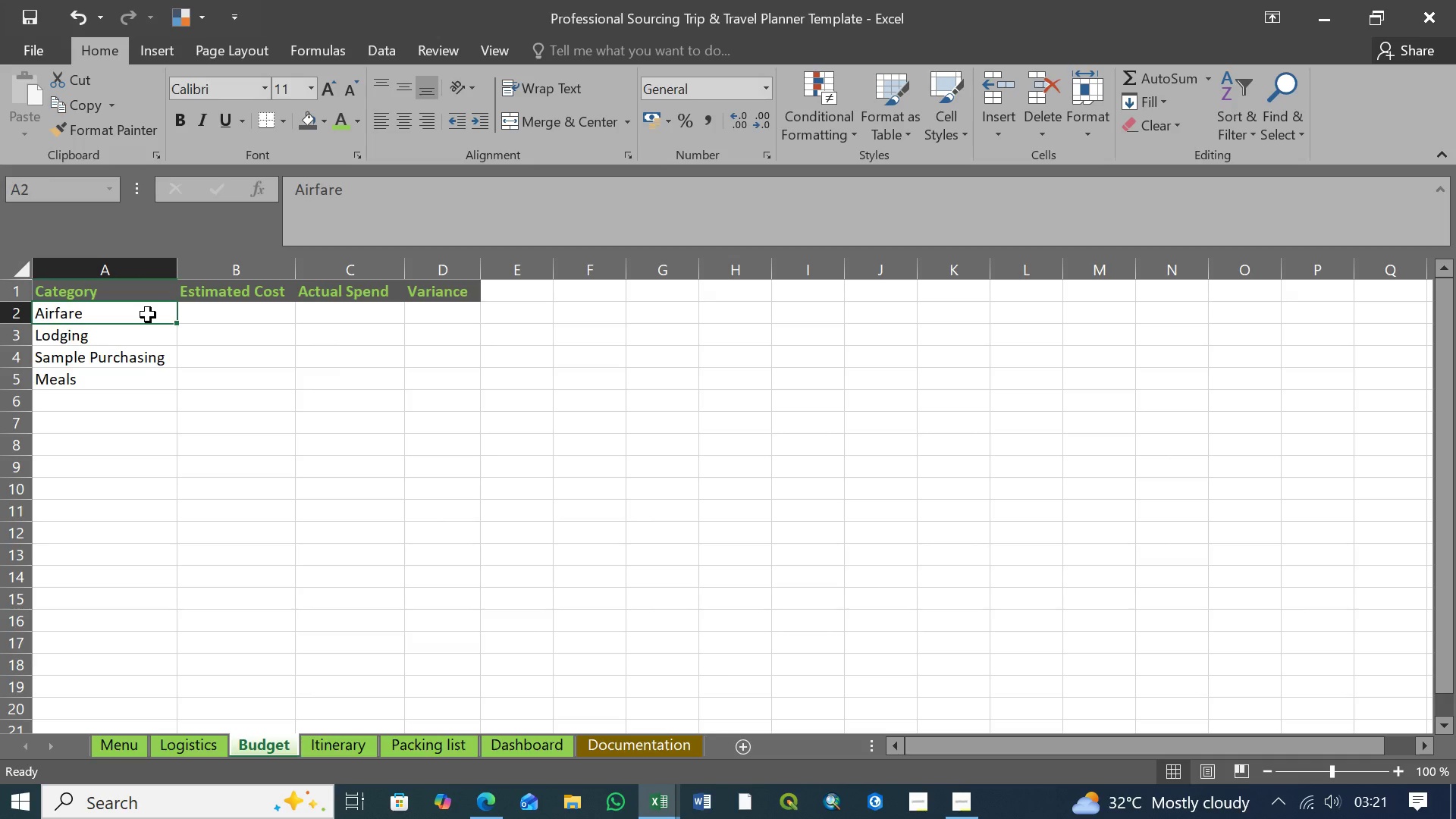 
left_click([141, 337])
 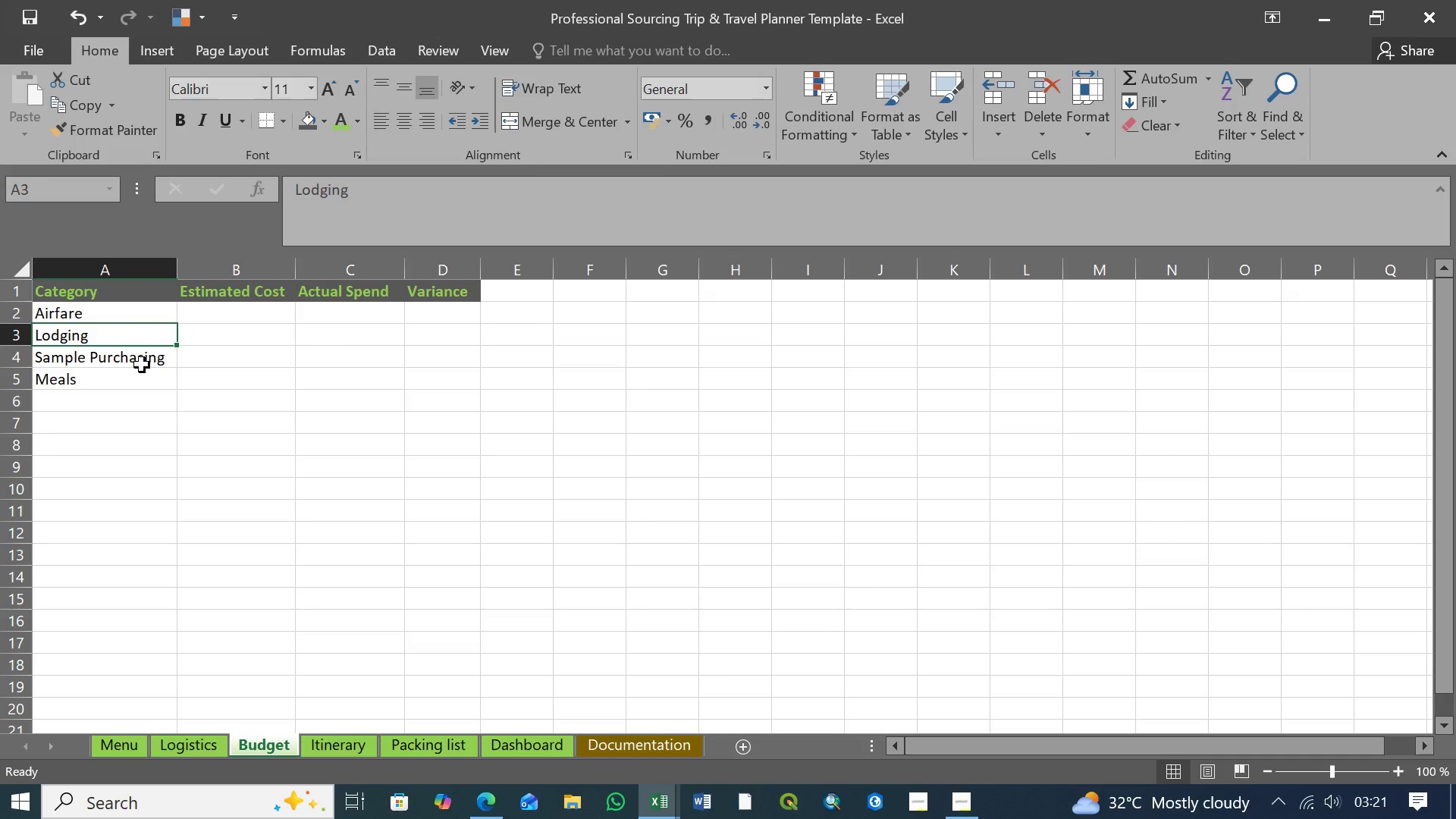 
wait(5.56)
 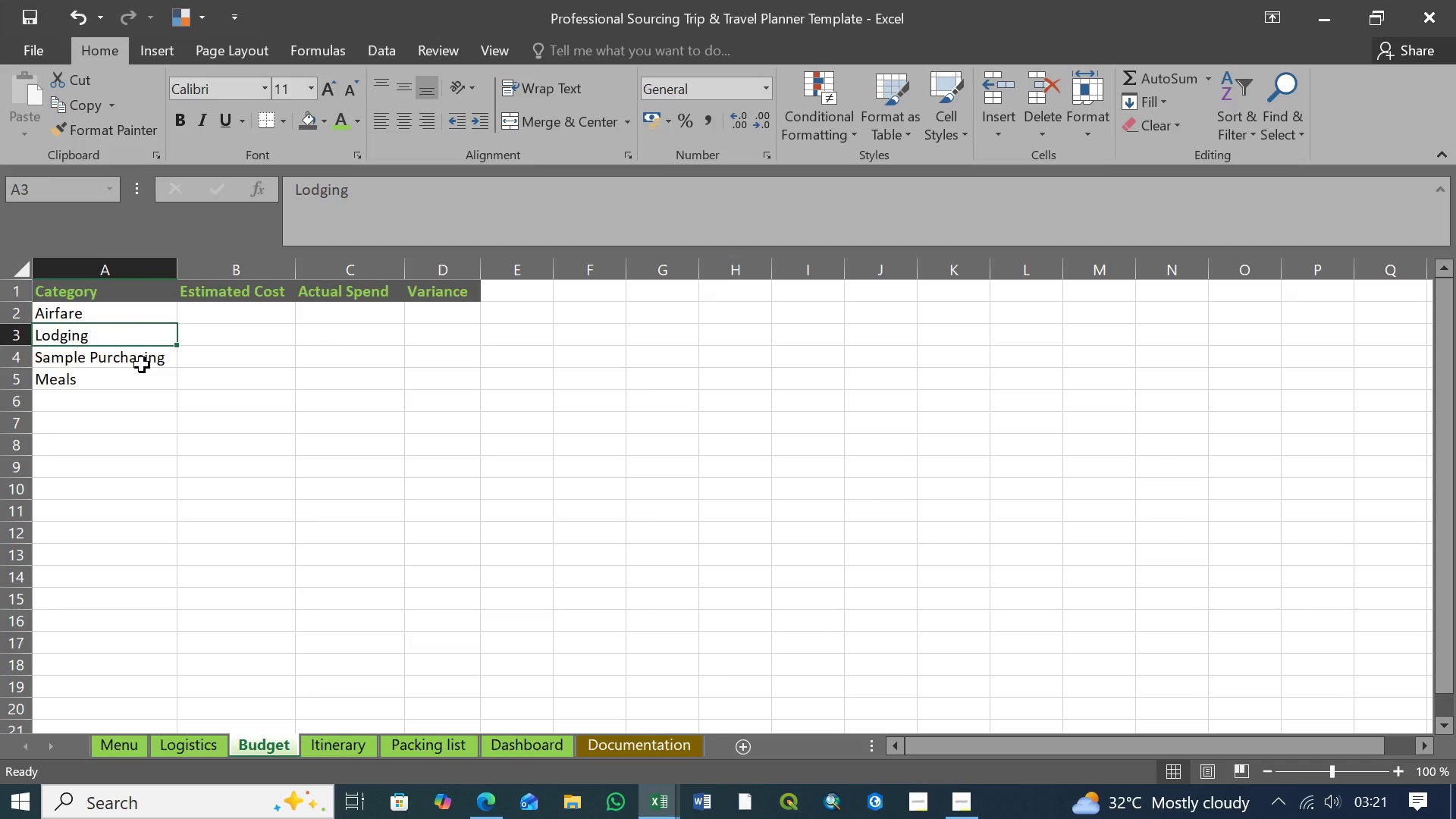 
left_click([142, 365])
 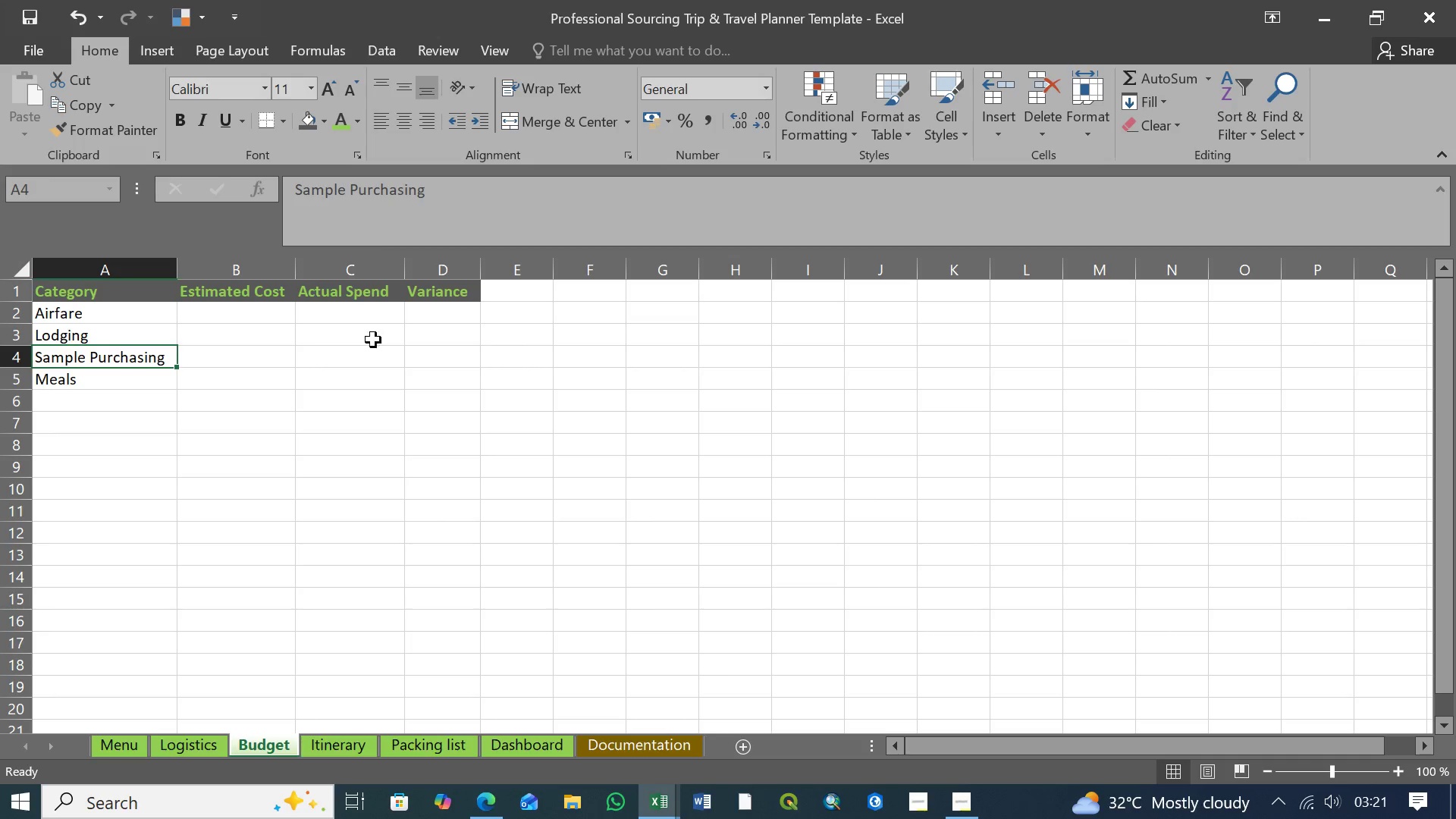 
left_click([436, 314])
 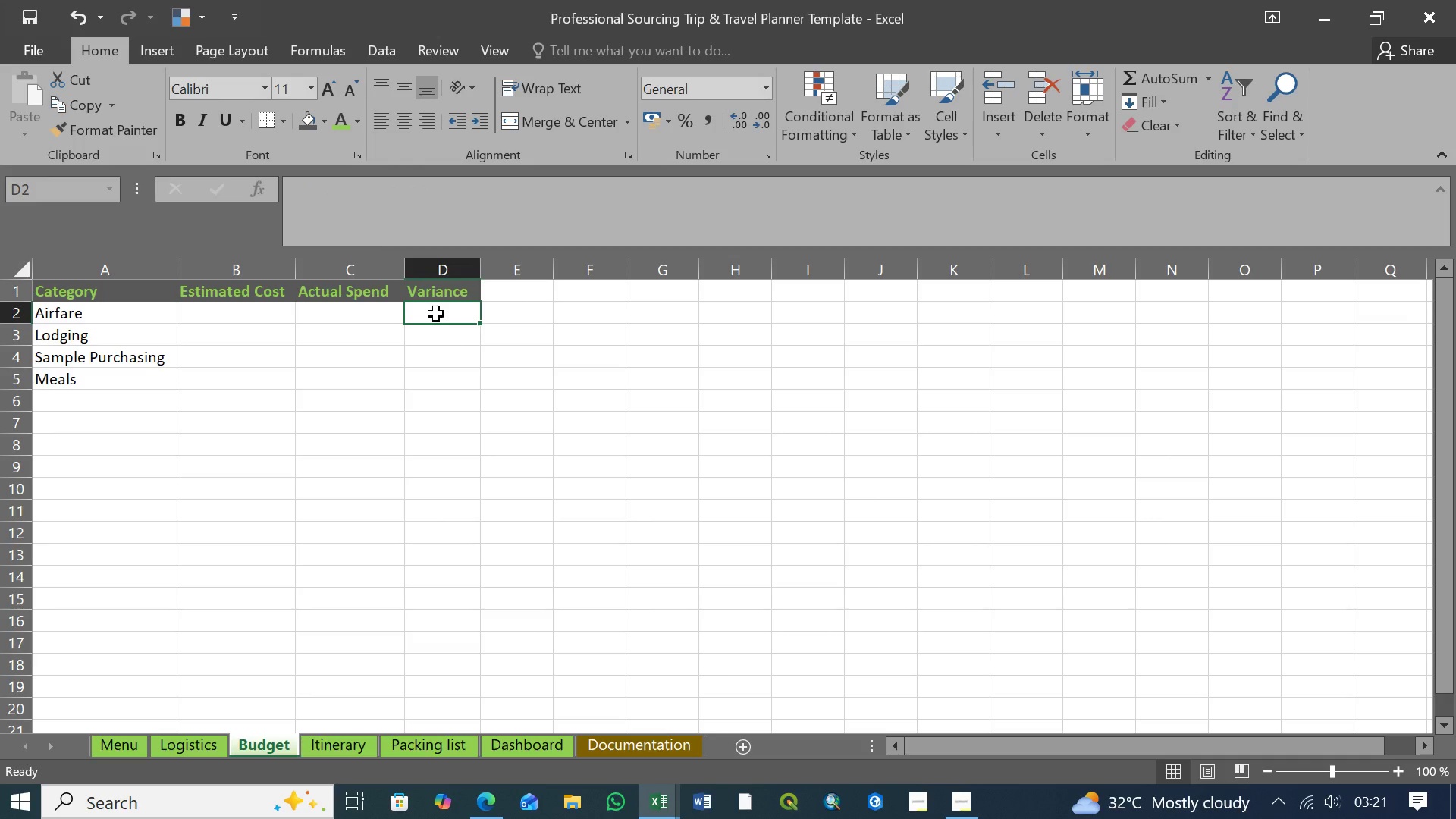 
key(Equal)
 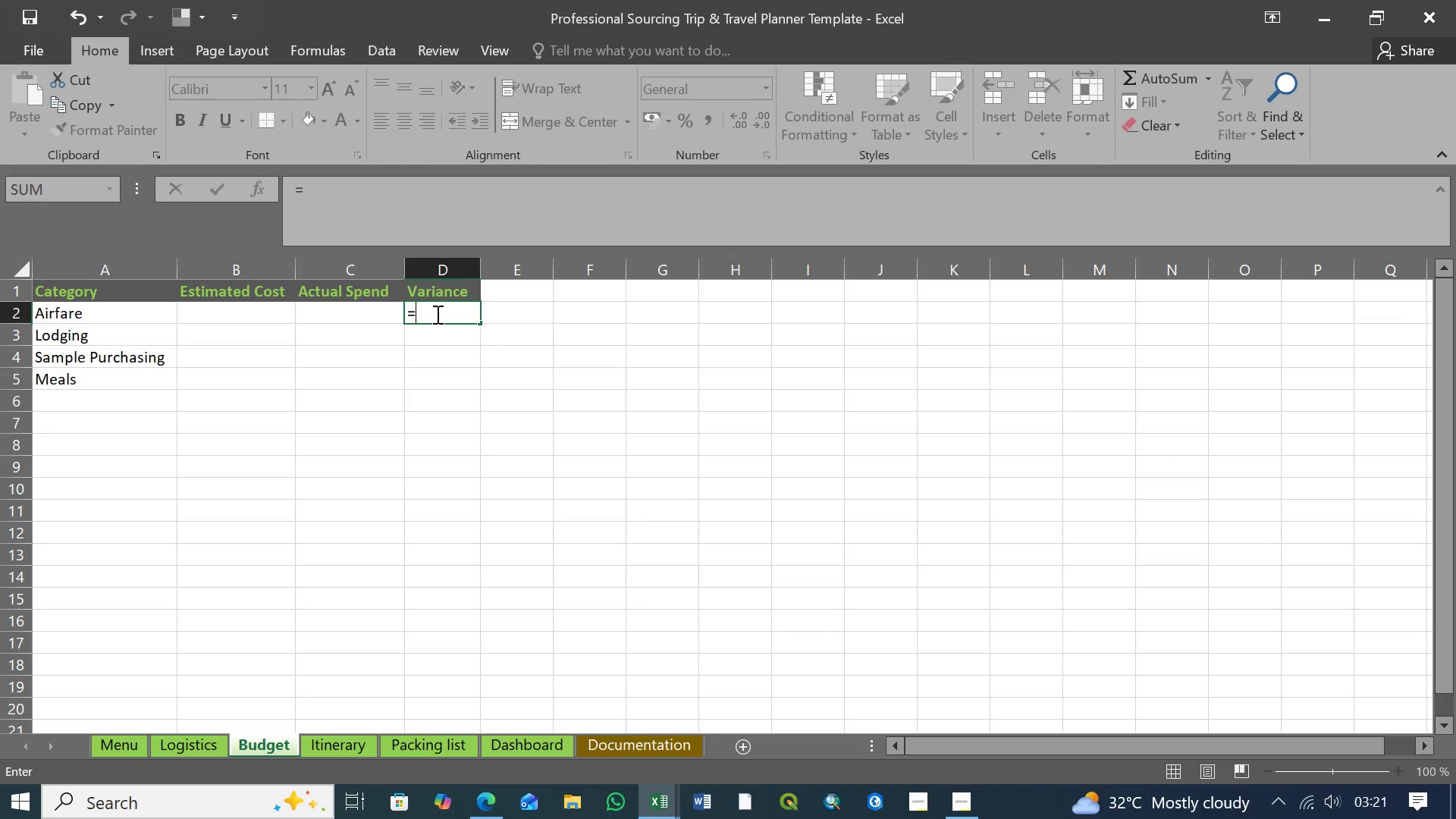 
type(C2-B2)
 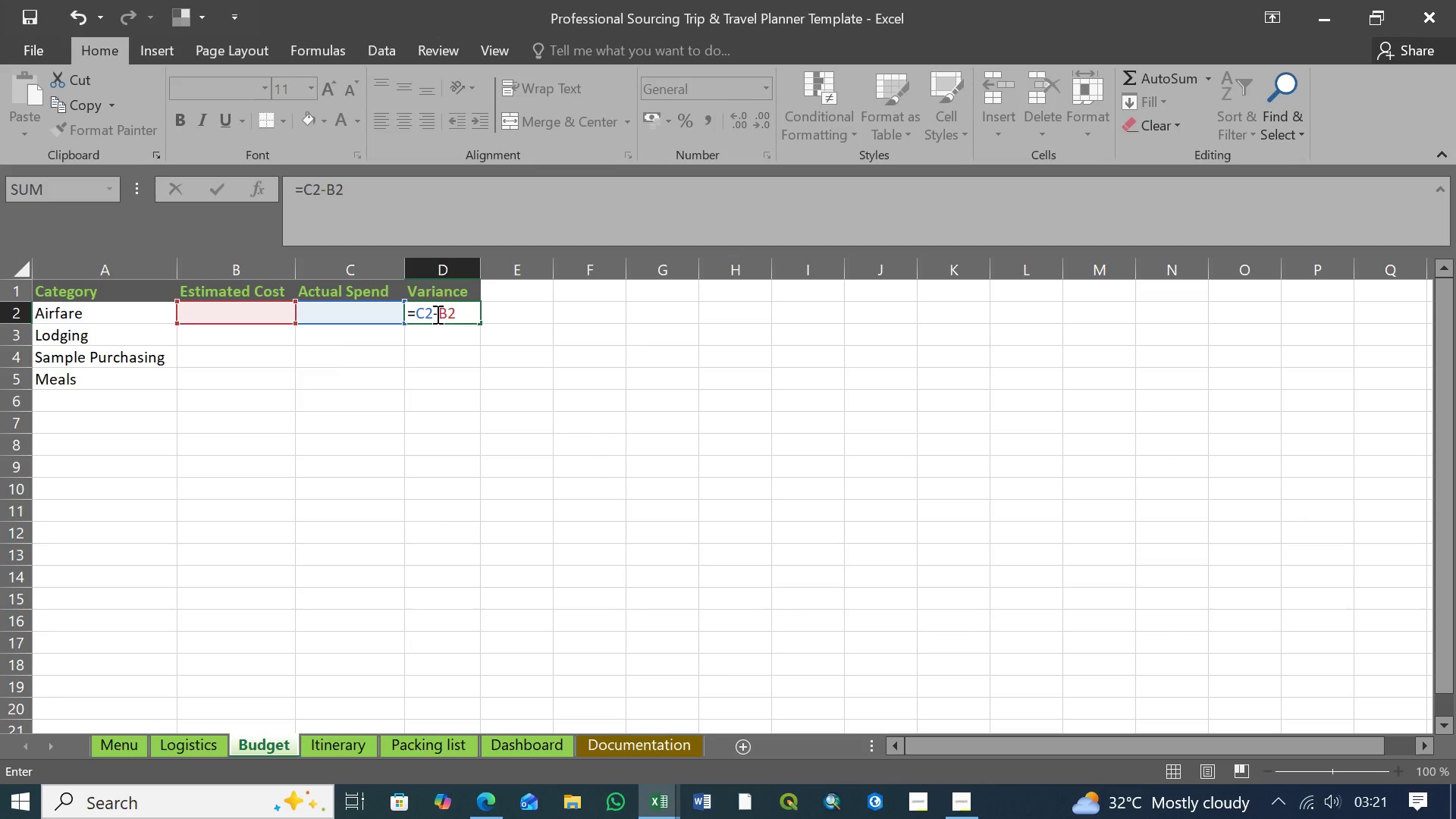 
key(Enter)
 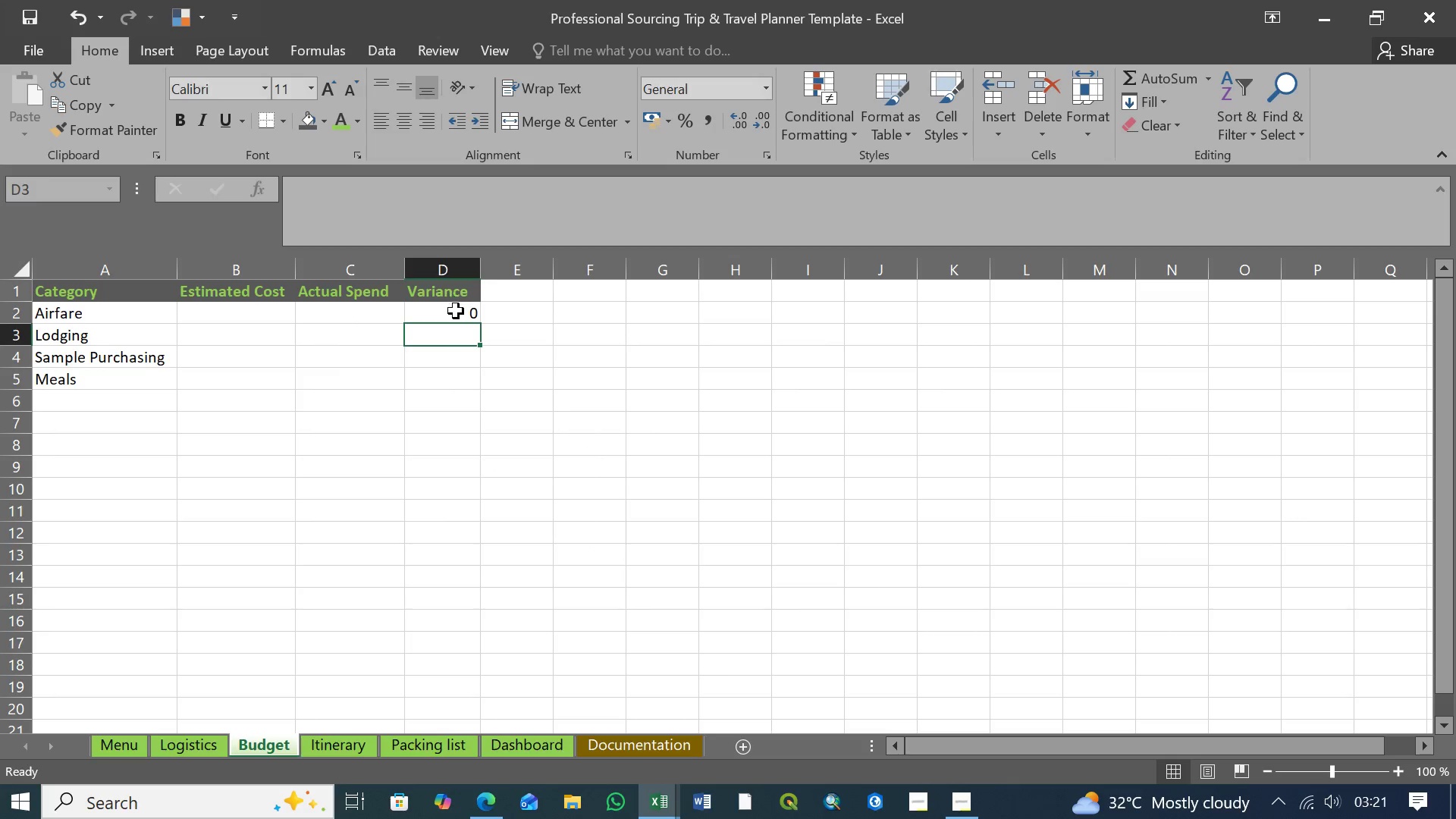 
left_click([455, 312])
 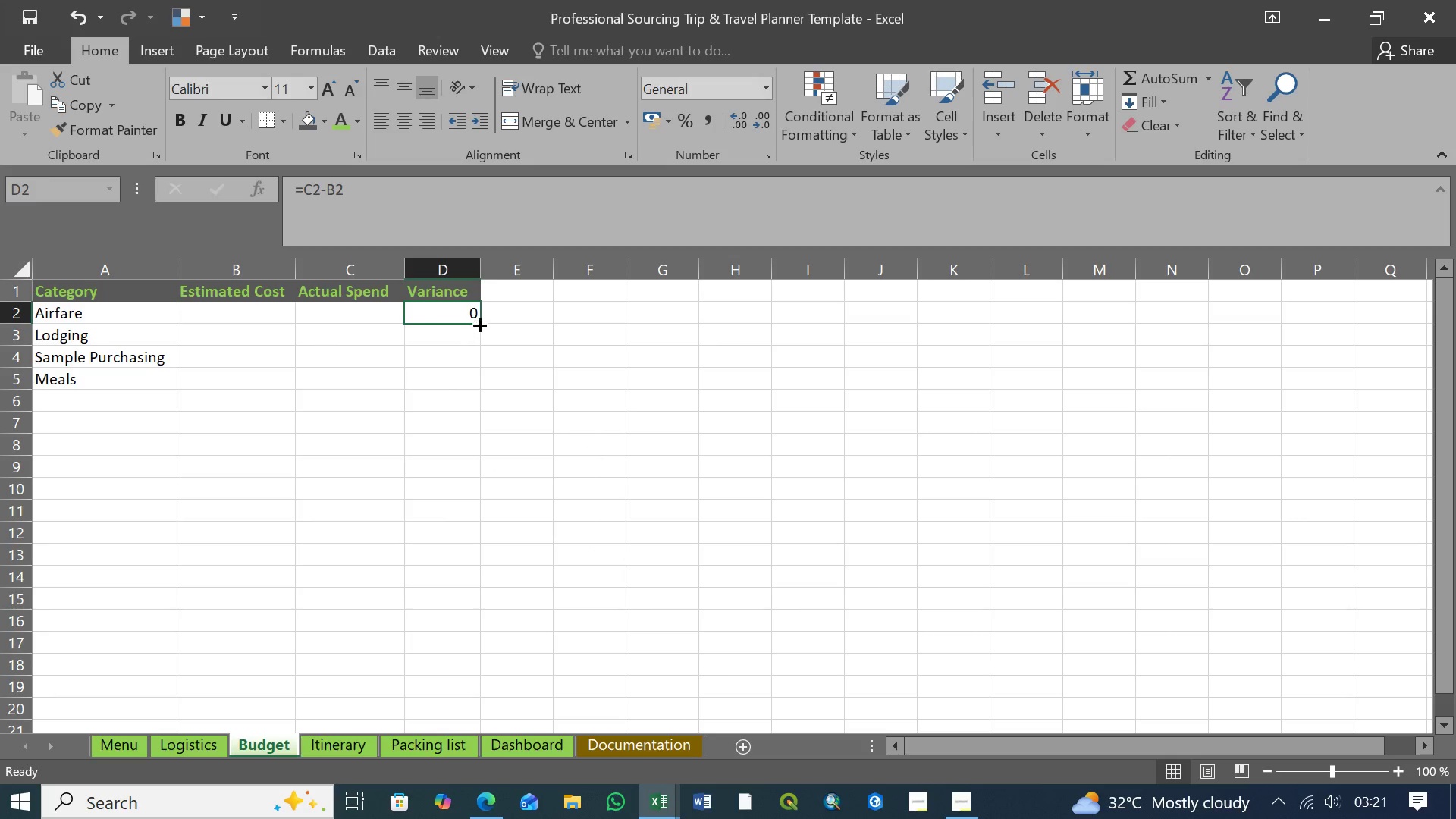 
left_click_drag(start_coordinate=[479, 324], to_coordinate=[479, 381])
 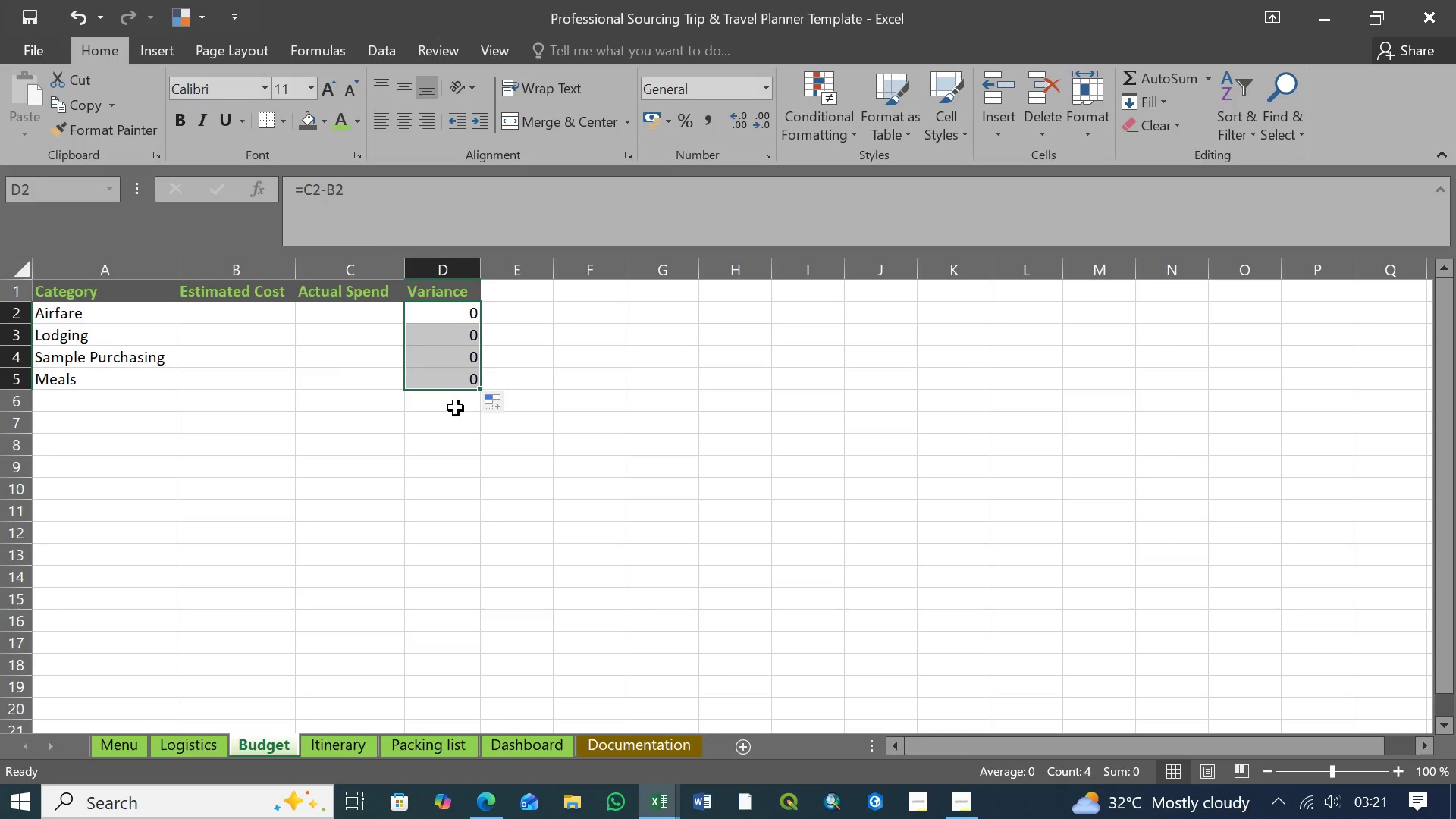 
left_click([459, 403])
 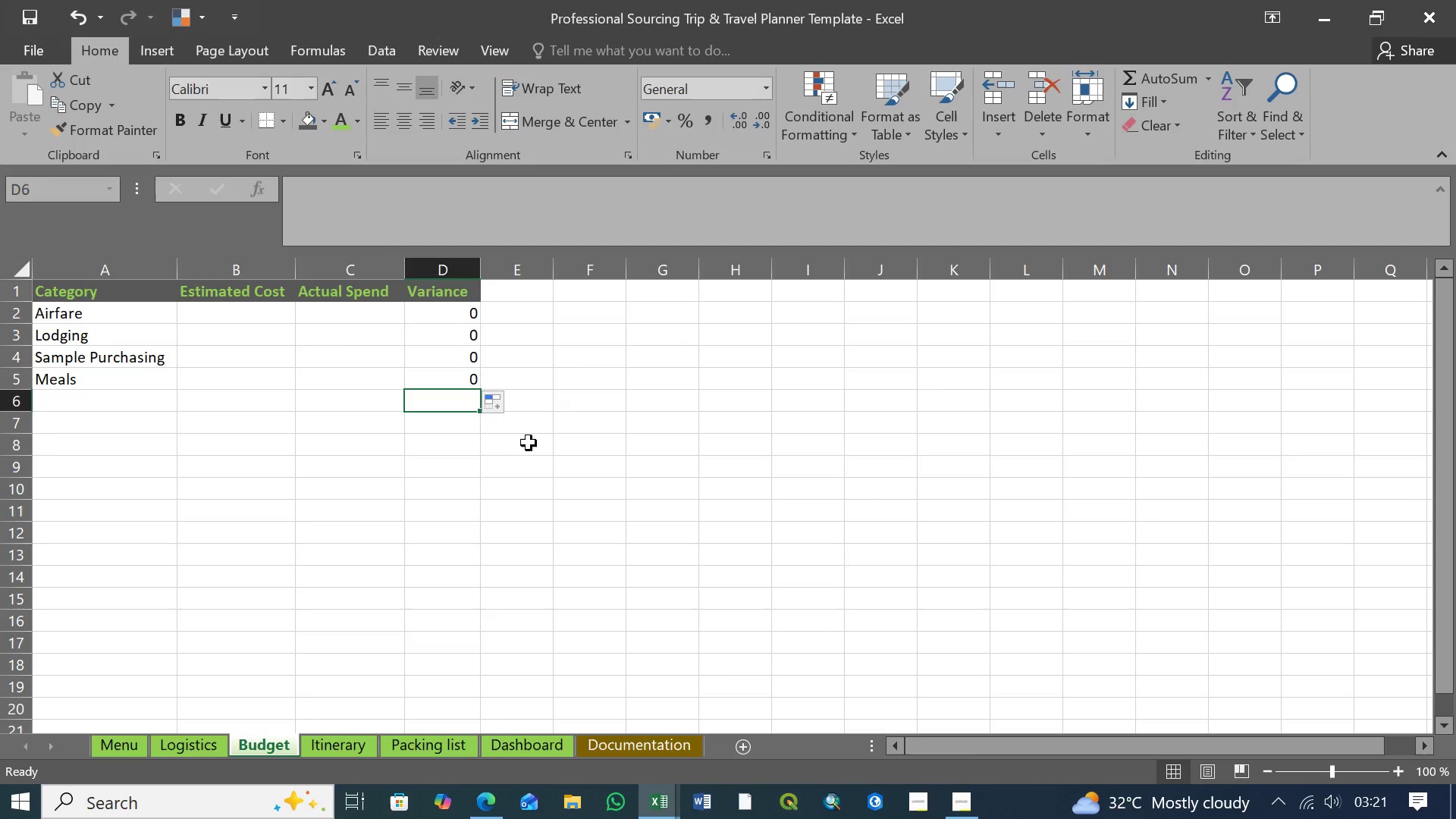 
key(Control+S)
 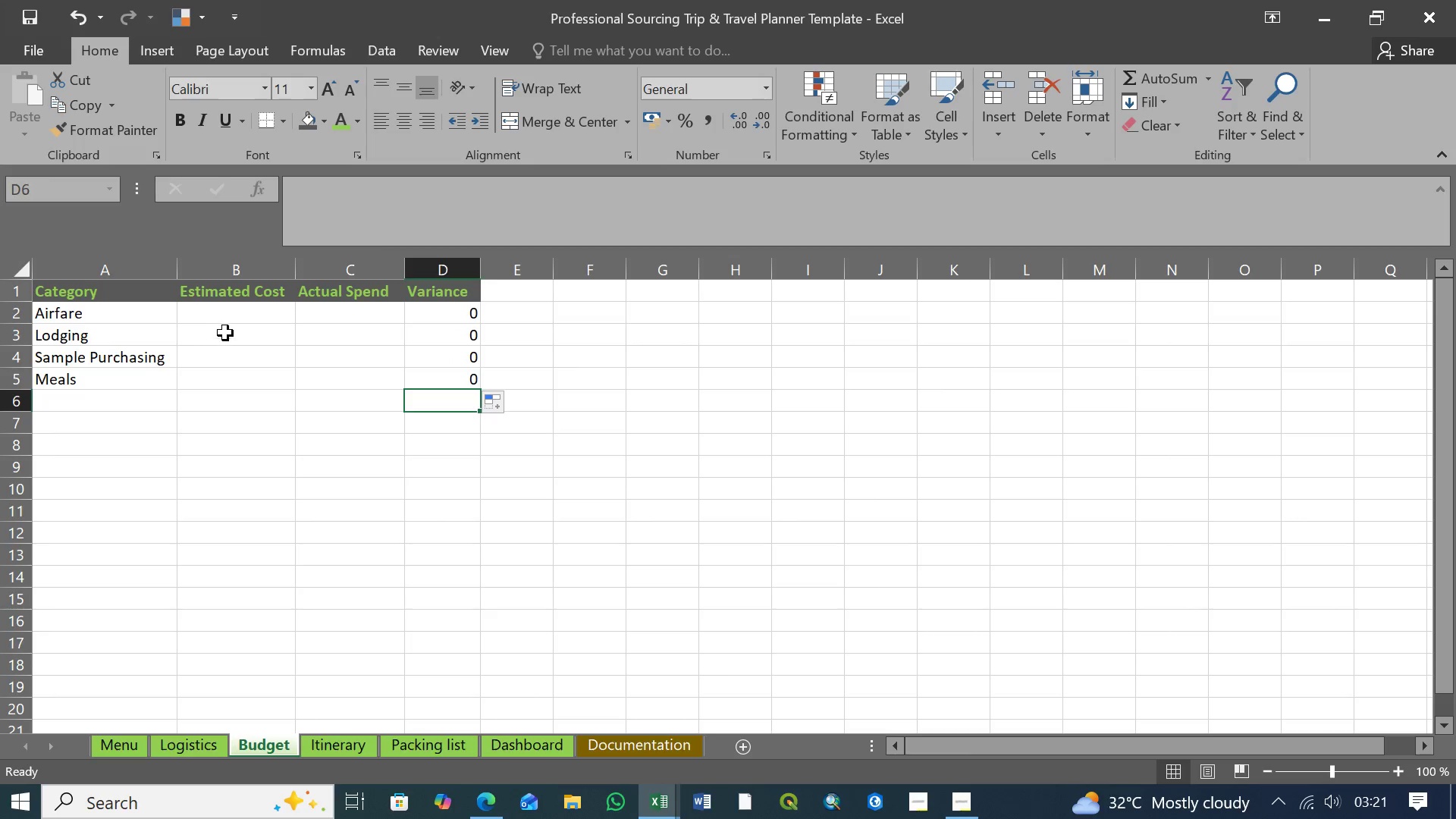 
left_click([238, 313])
 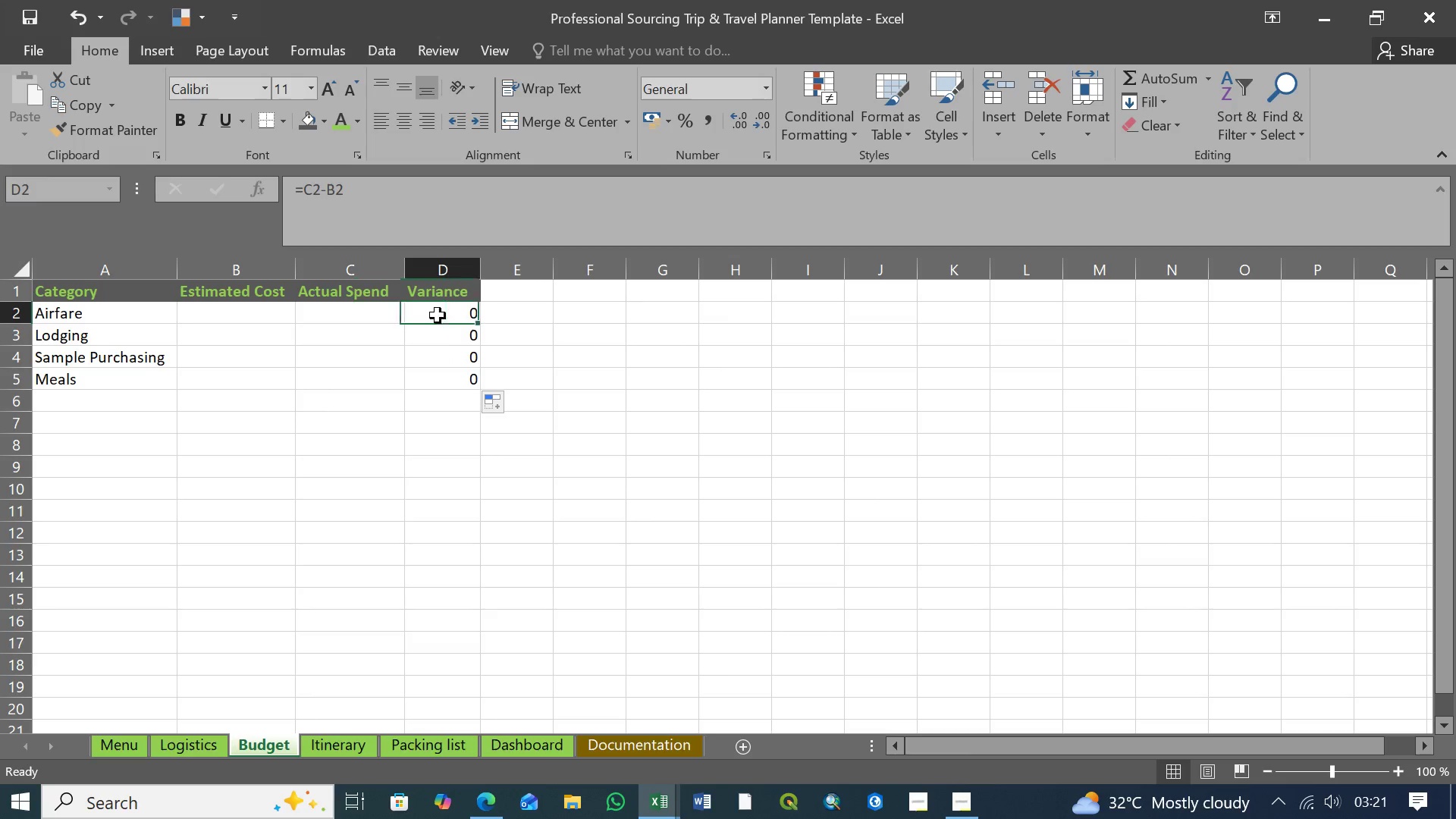 
double_click([438, 342])
 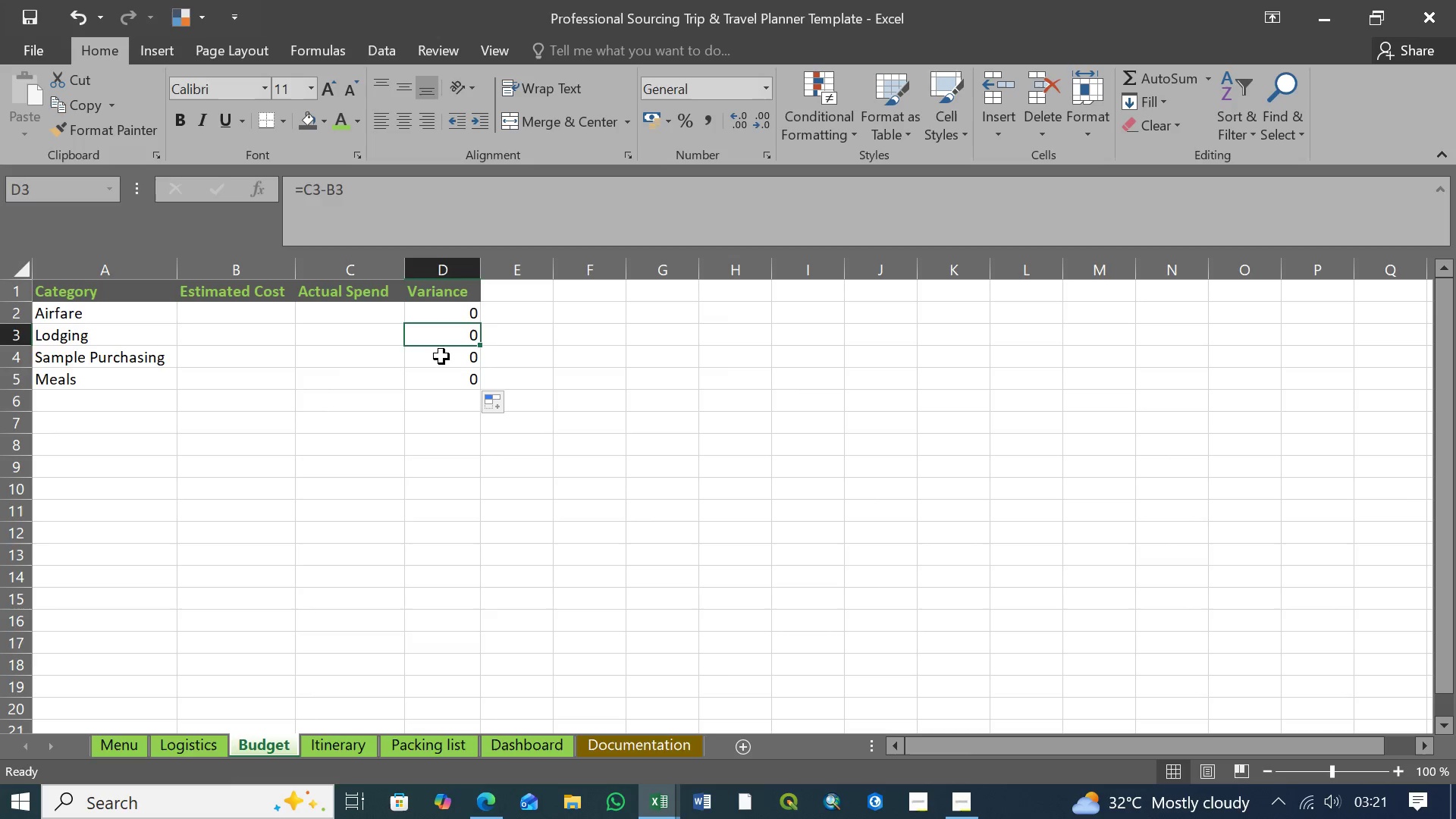 
triple_click([441, 356])
 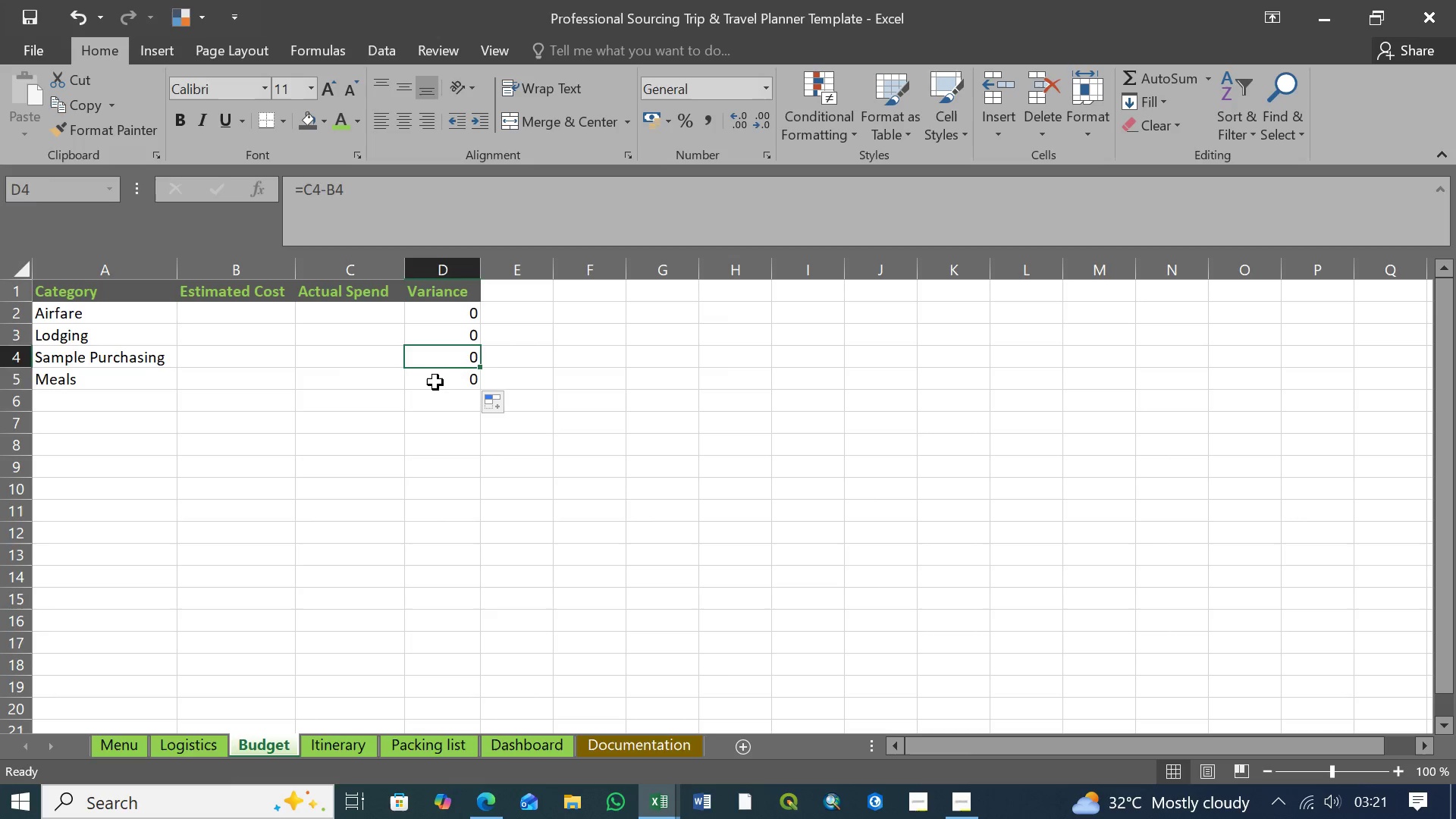 
triple_click([435, 382])
 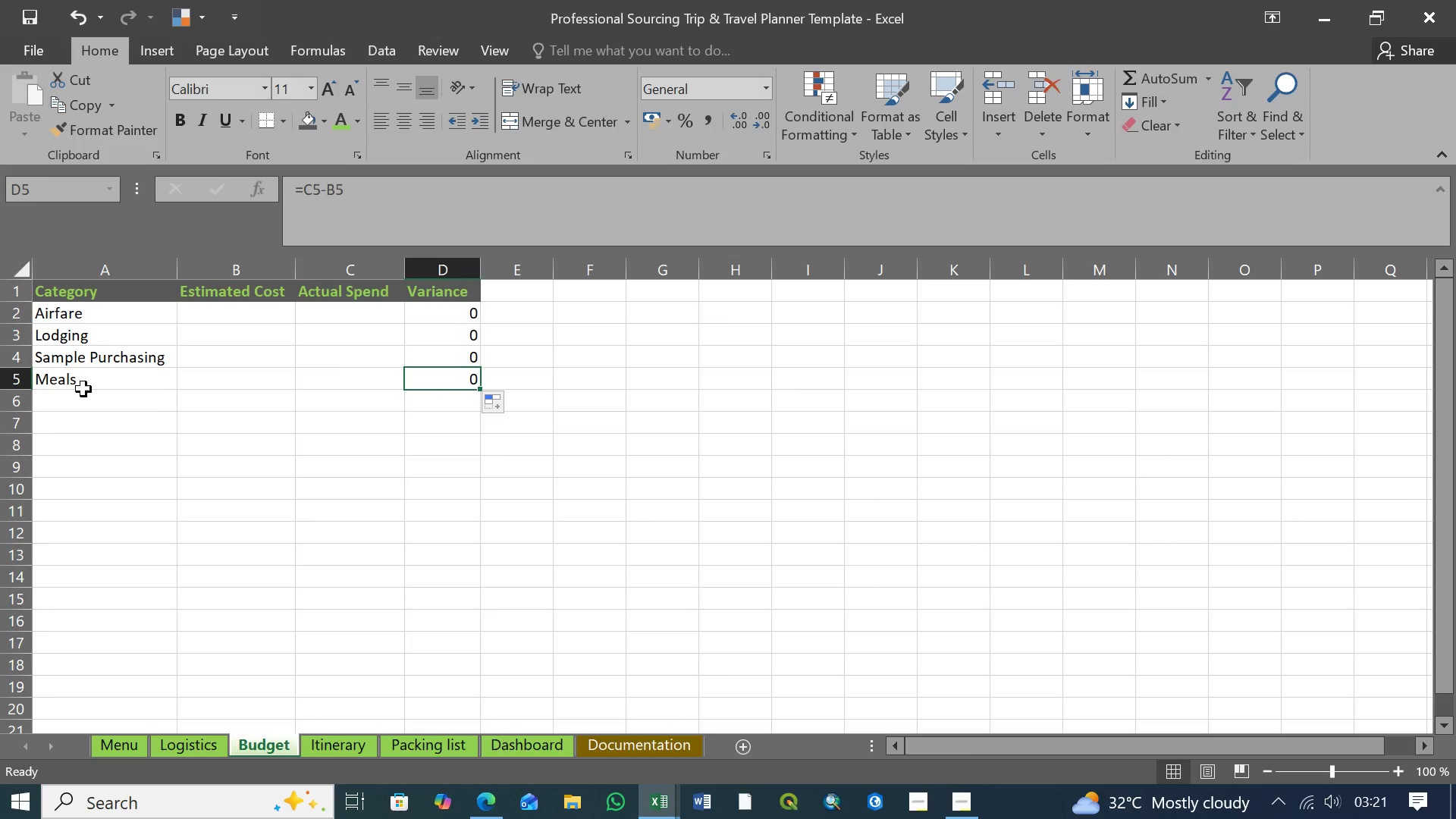 
left_click([83, 389])
 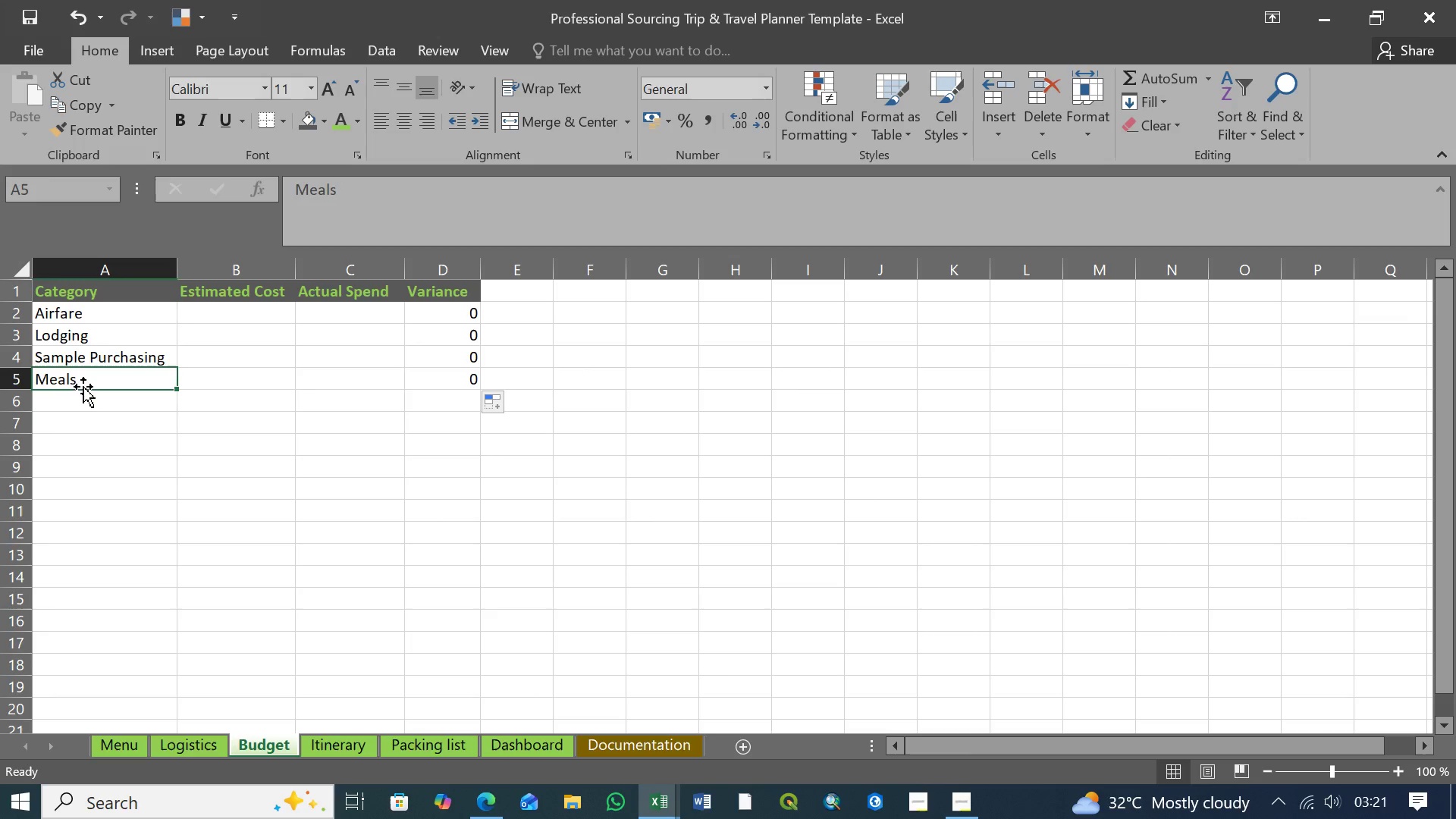 
key(Control+S)
 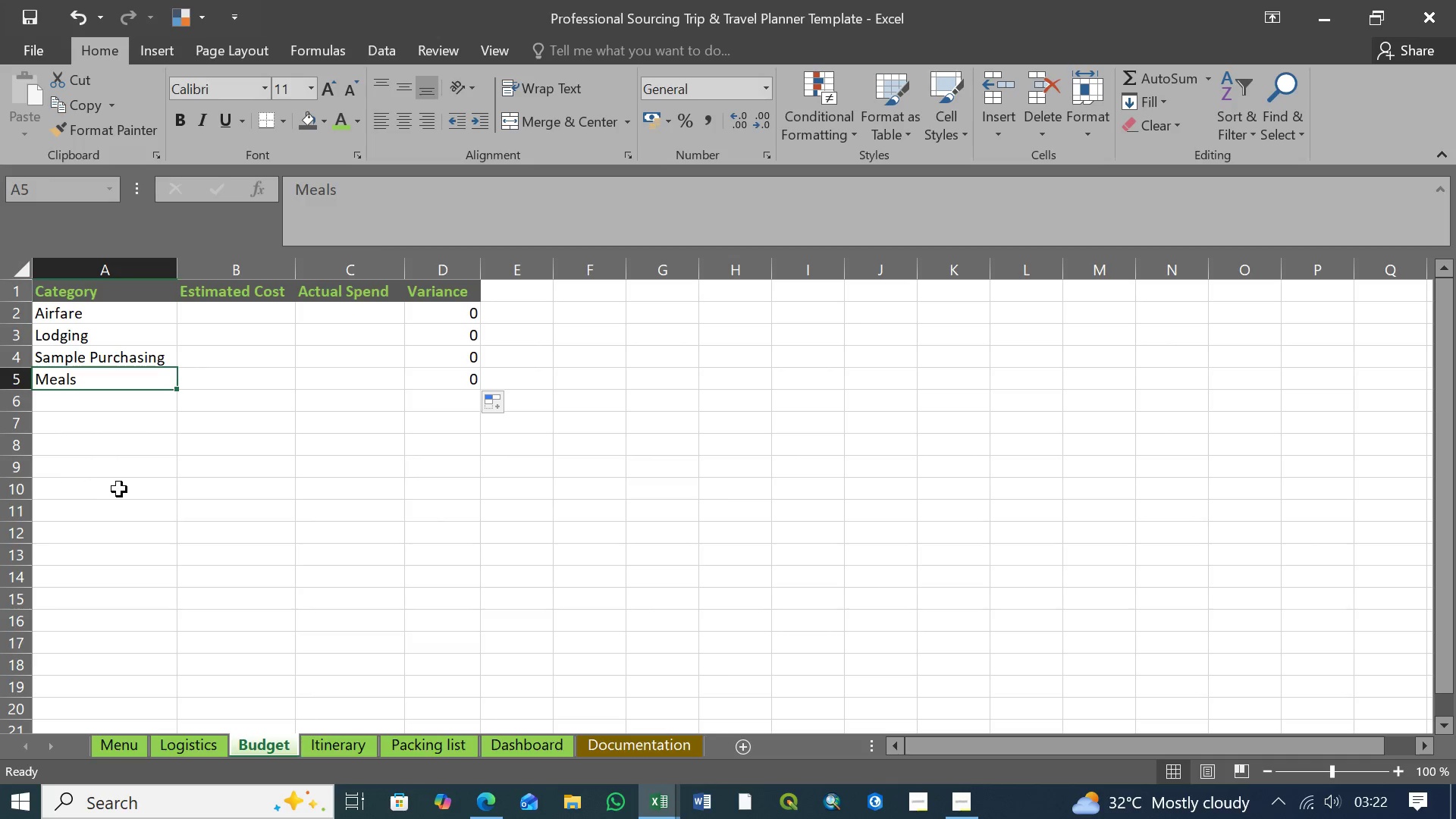 
wait(34.39)
 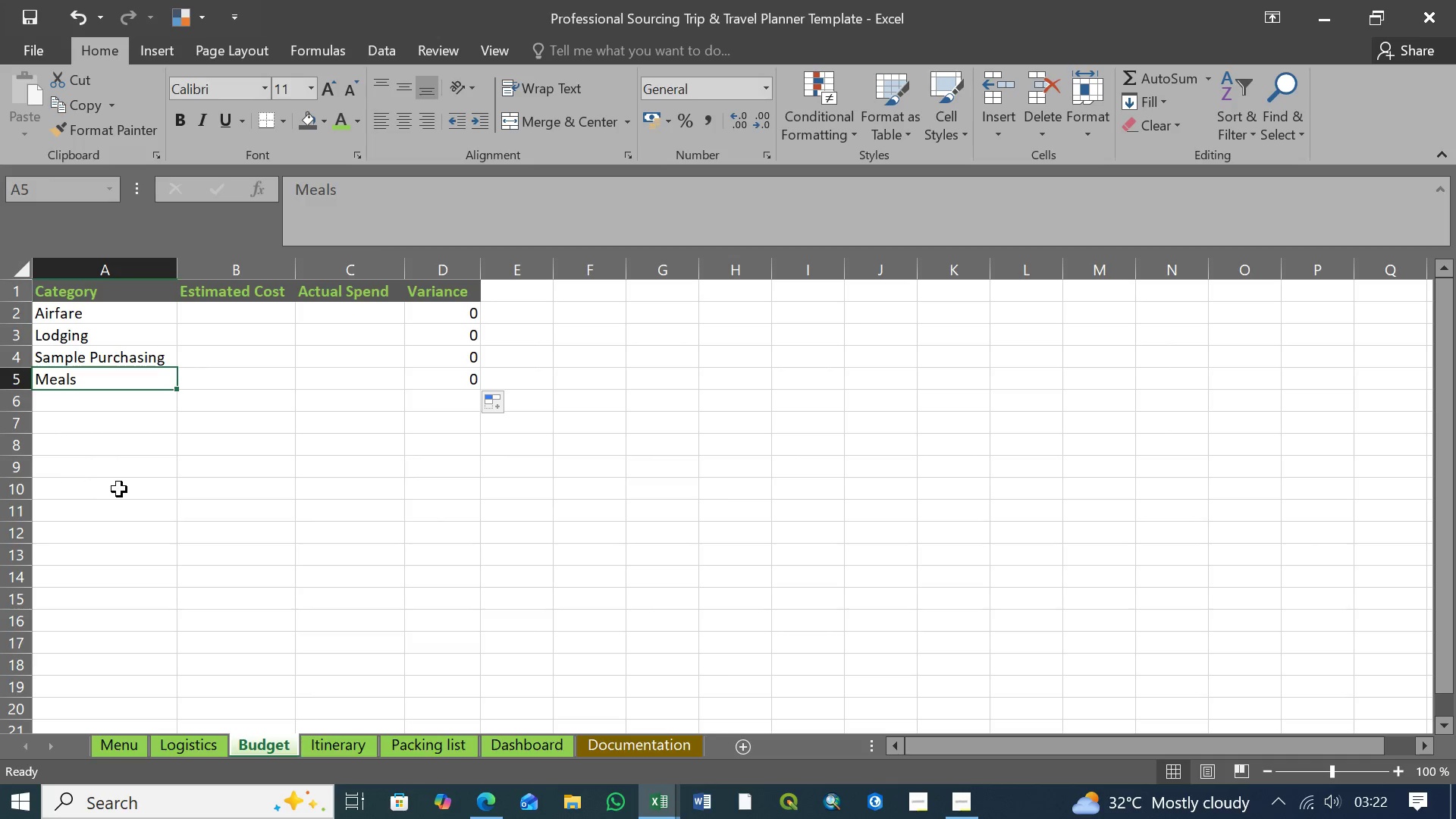 
left_click([72, 314])
 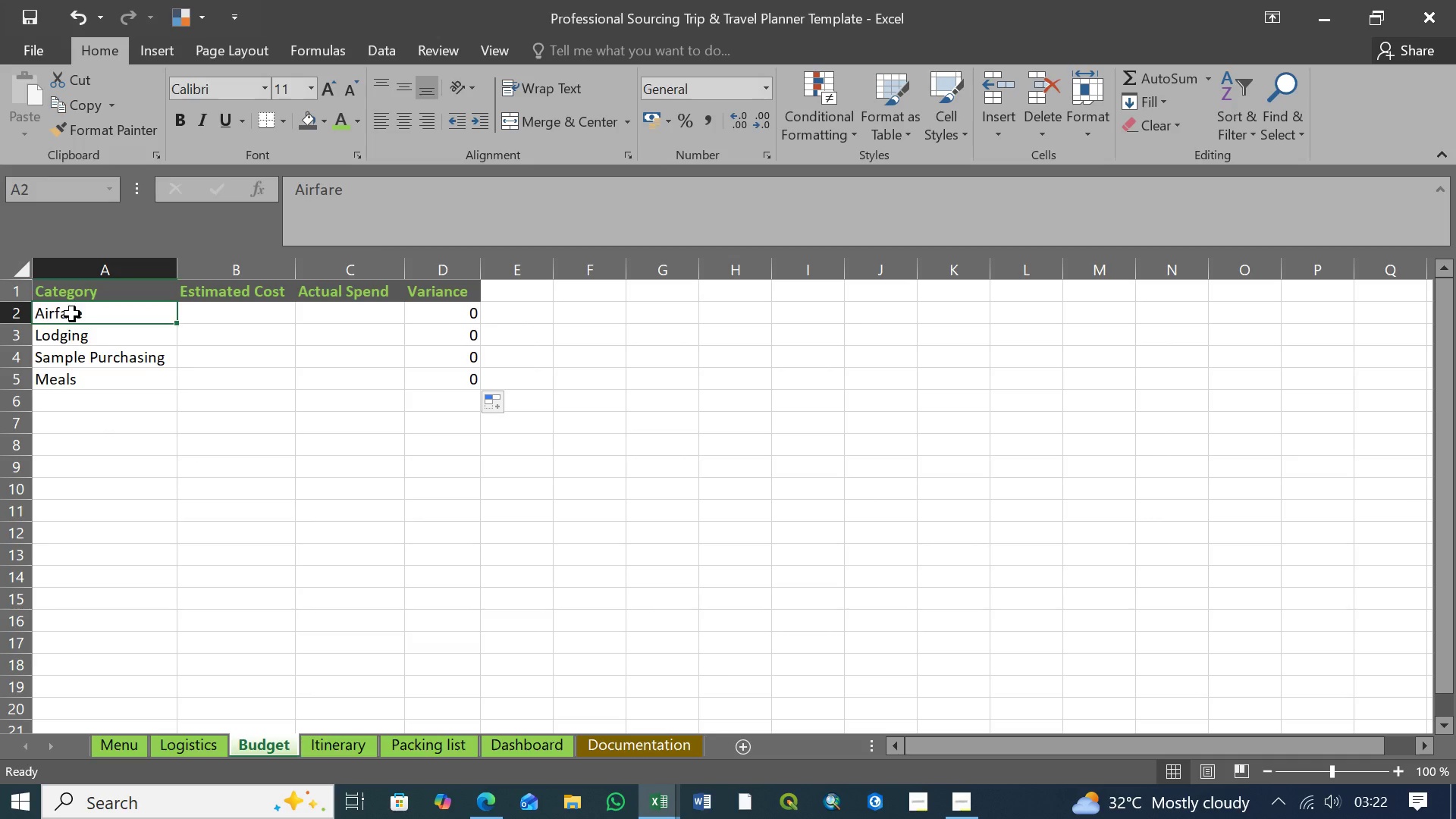 
wait(5.5)
 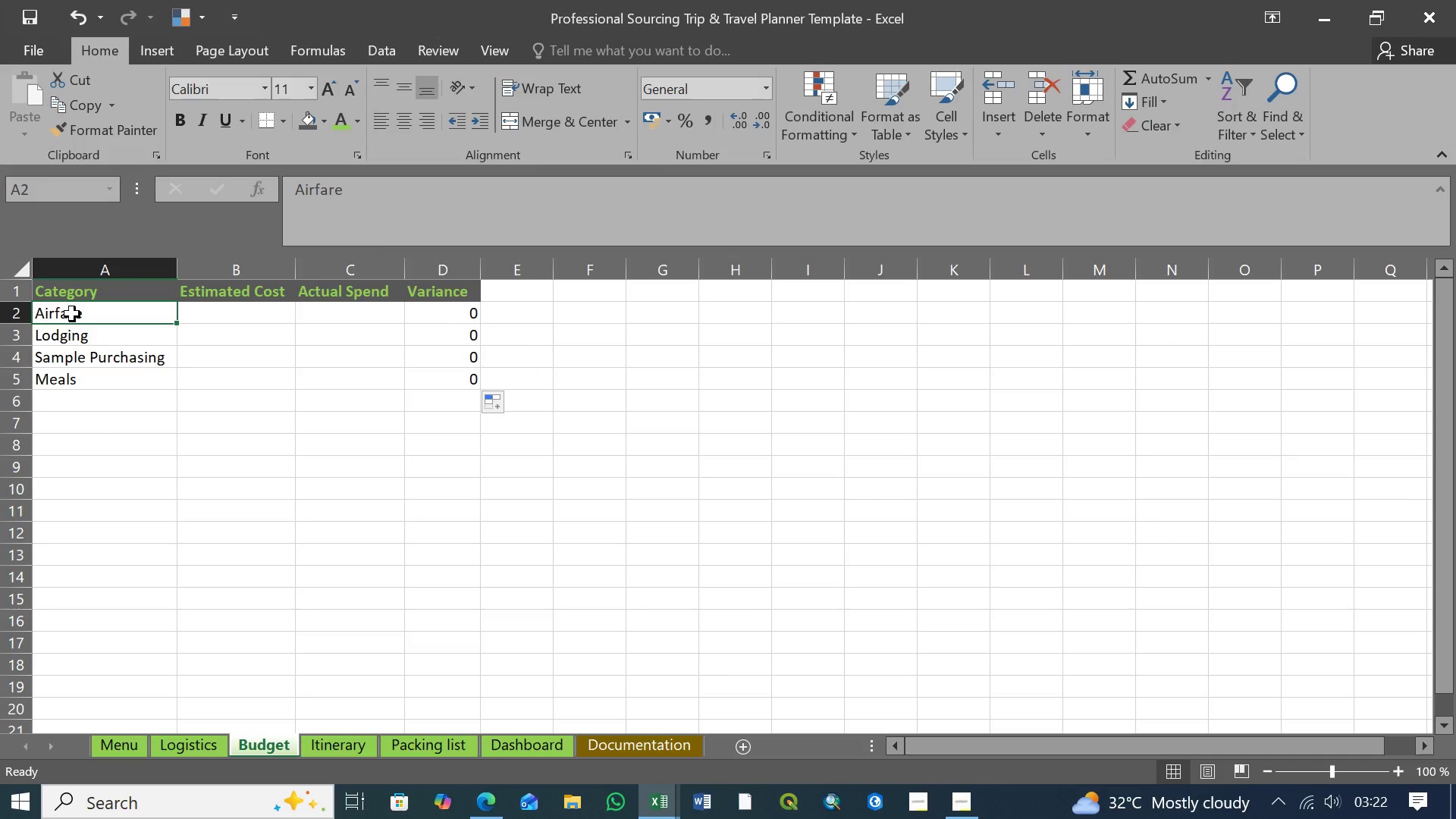 
left_click([79, 337])
 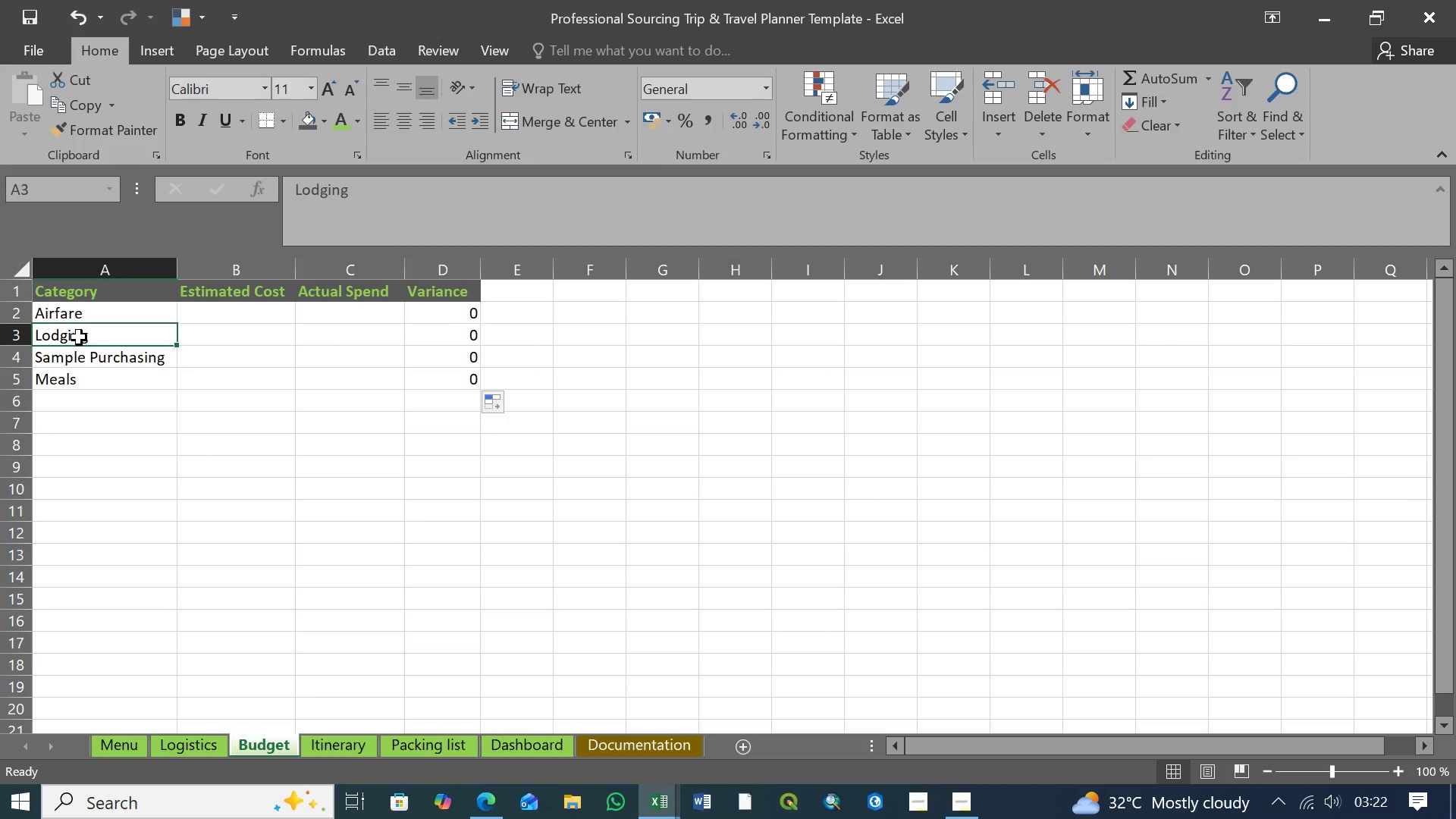 
key(Control+C)
 